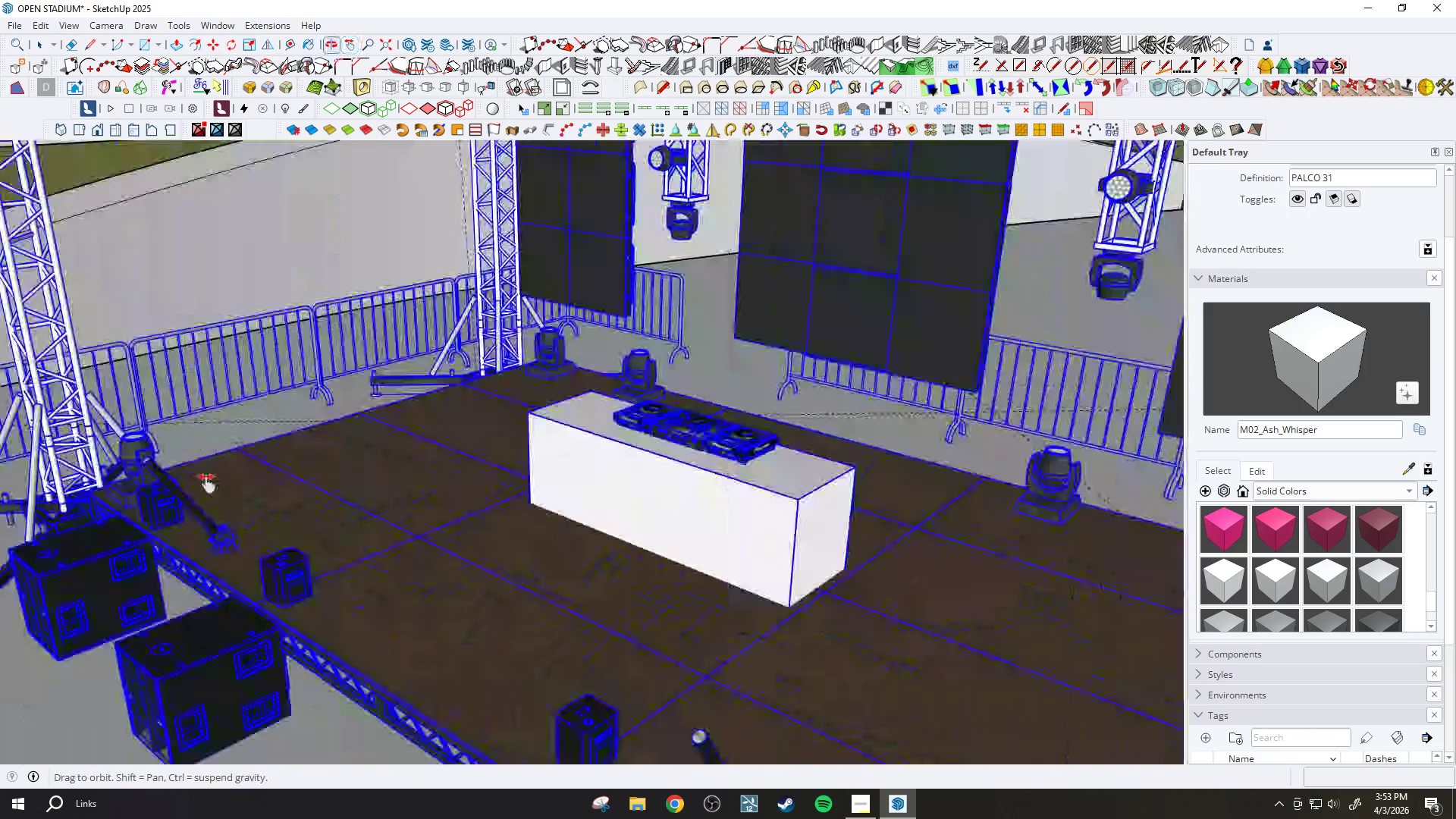 
scroll: coordinate [599, 463], scroll_direction: down, amount: 3.0
 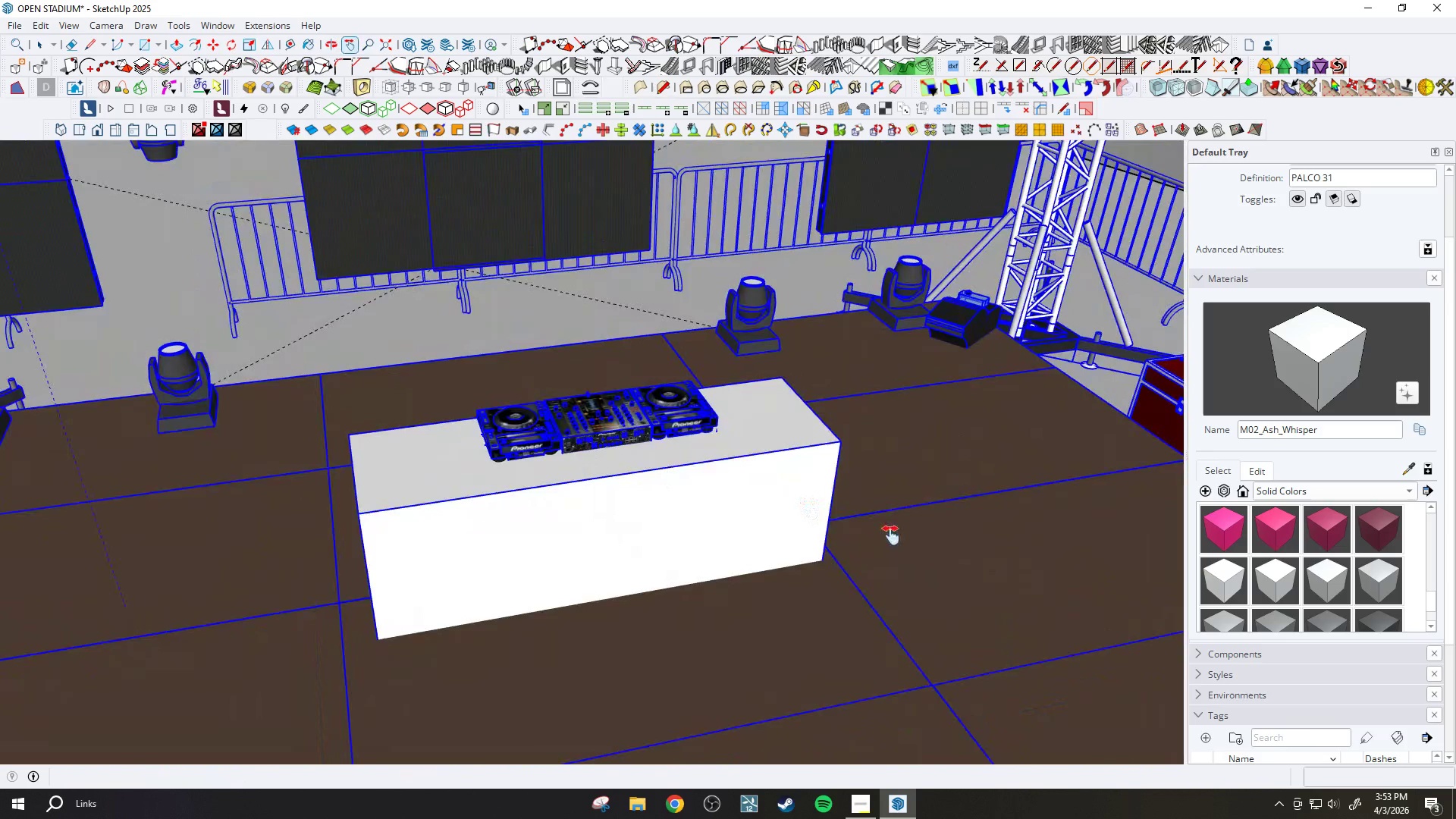 
left_click_drag(start_coordinate=[898, 660], to_coordinate=[567, 460])
 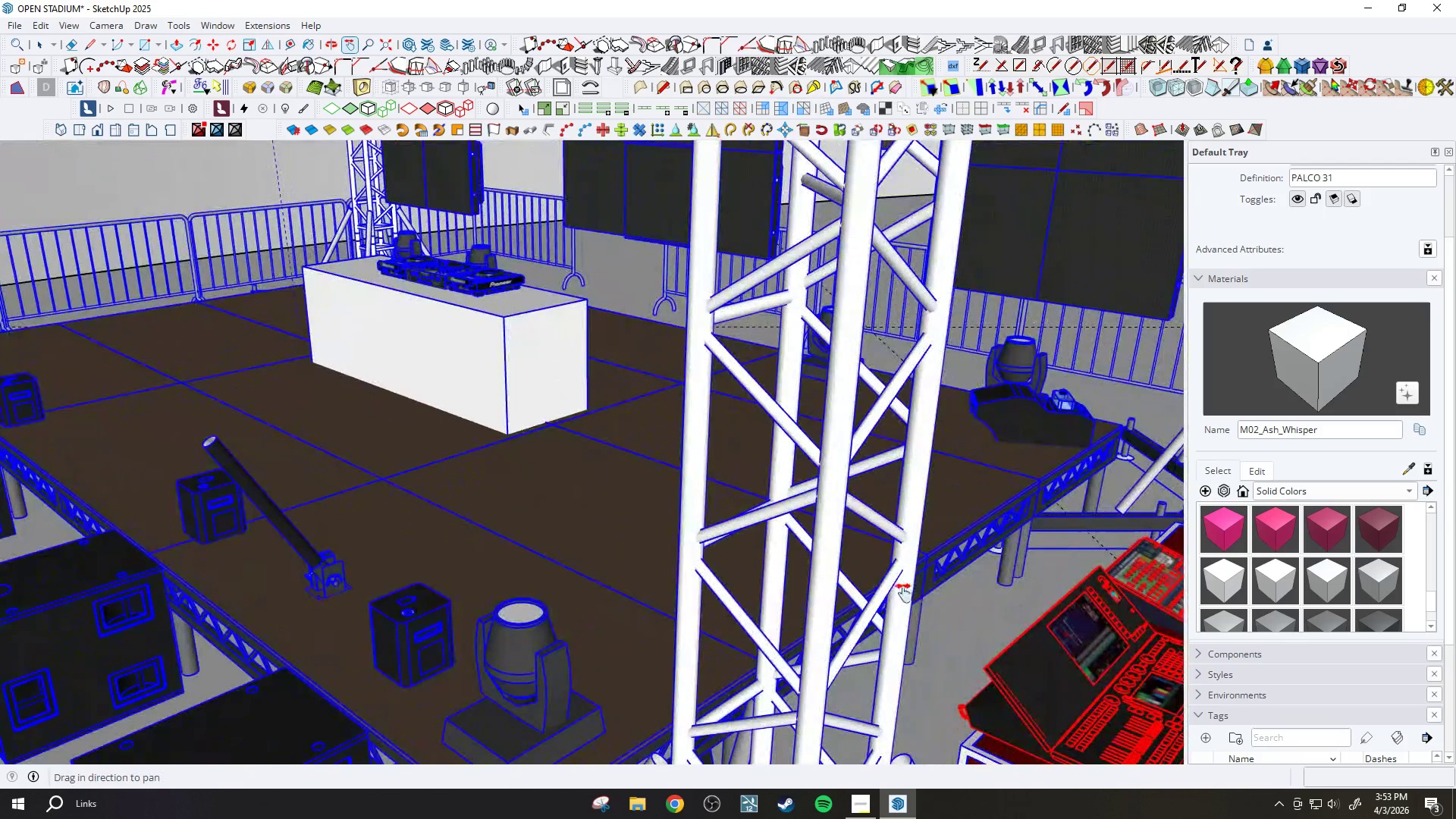 
left_click_drag(start_coordinate=[905, 593], to_coordinate=[635, 485])
 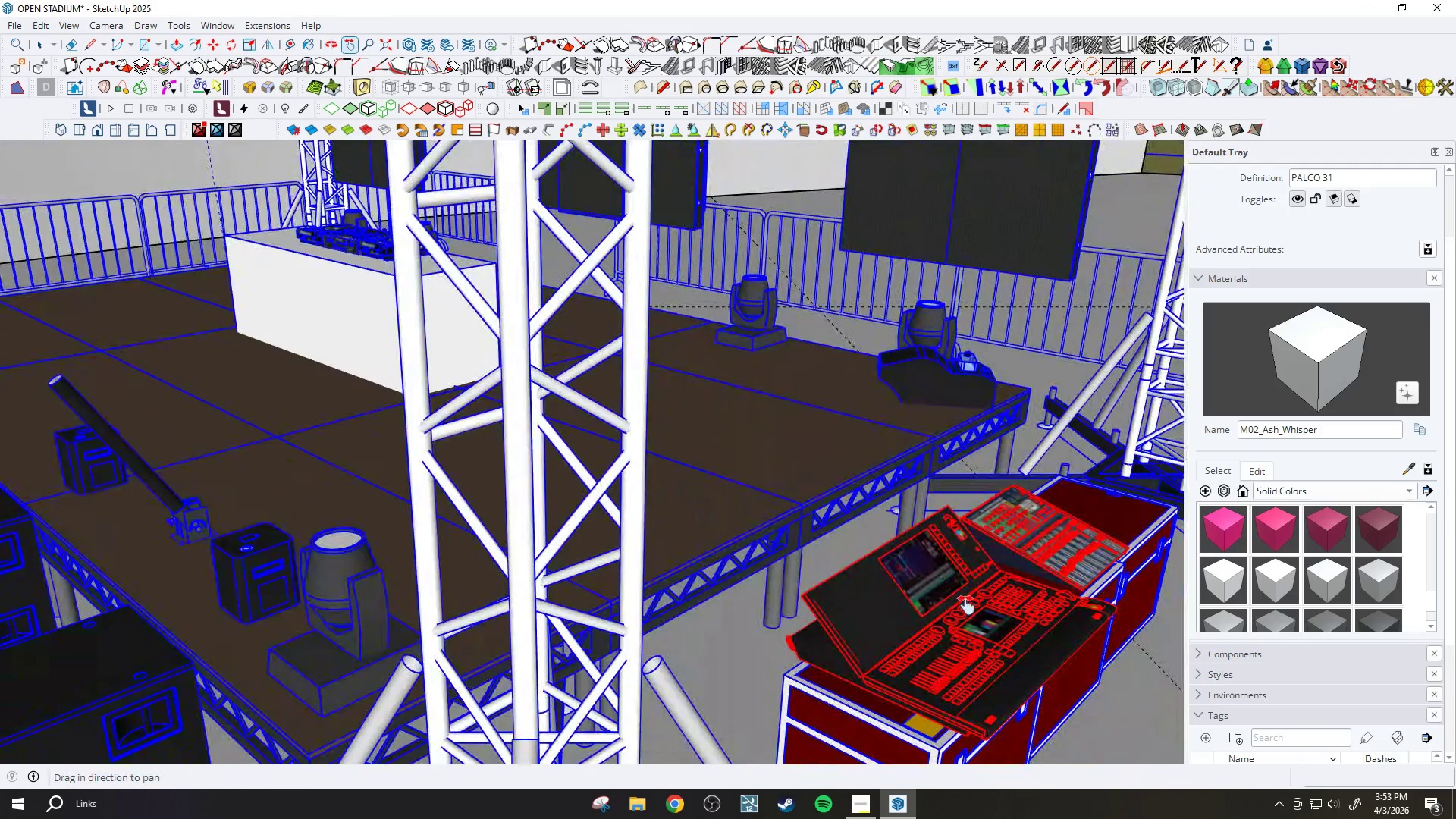 
scroll: coordinate [989, 620], scroll_direction: up, amount: 4.0
 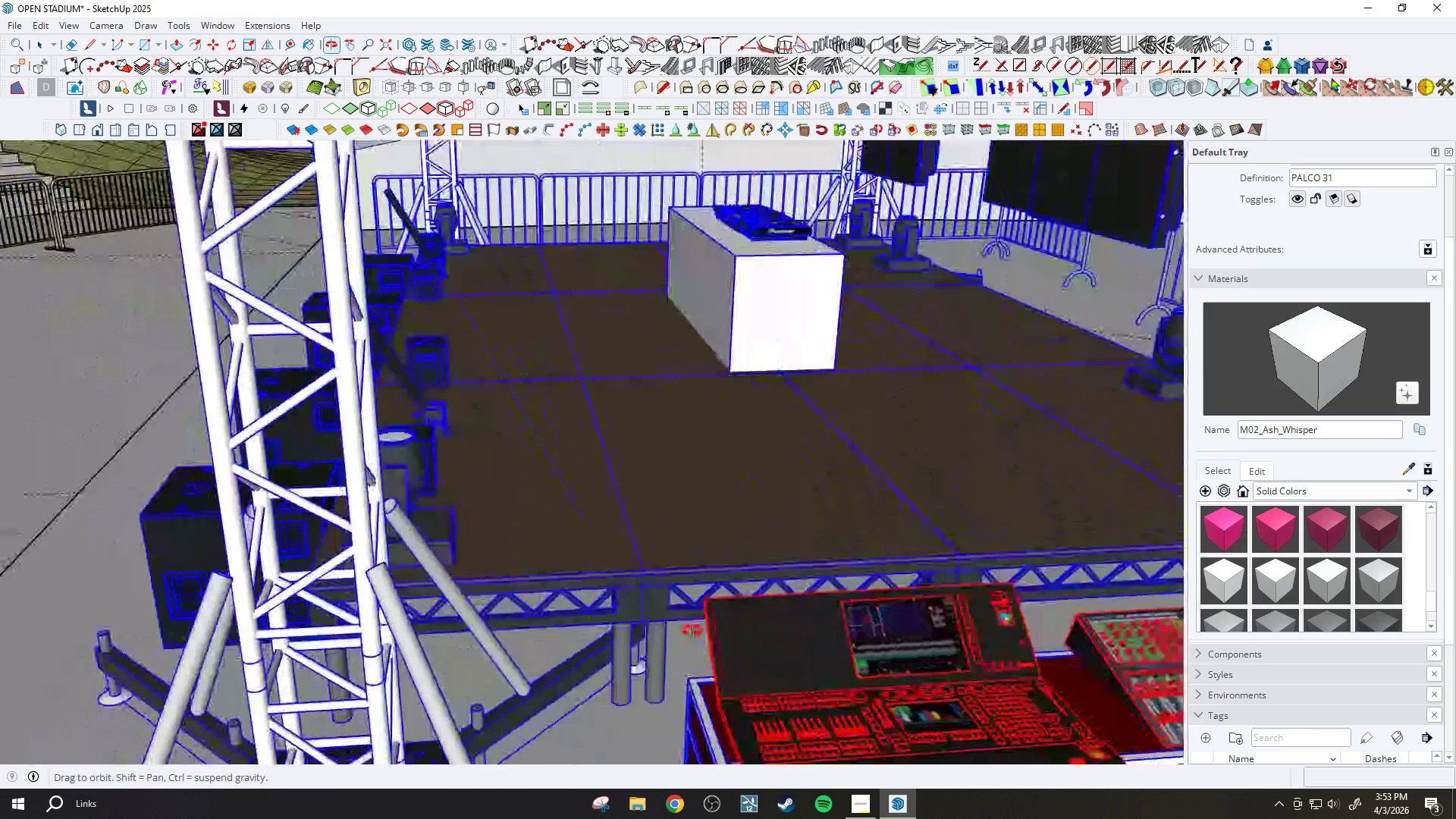 
left_click_drag(start_coordinate=[938, 699], to_coordinate=[554, 584])
 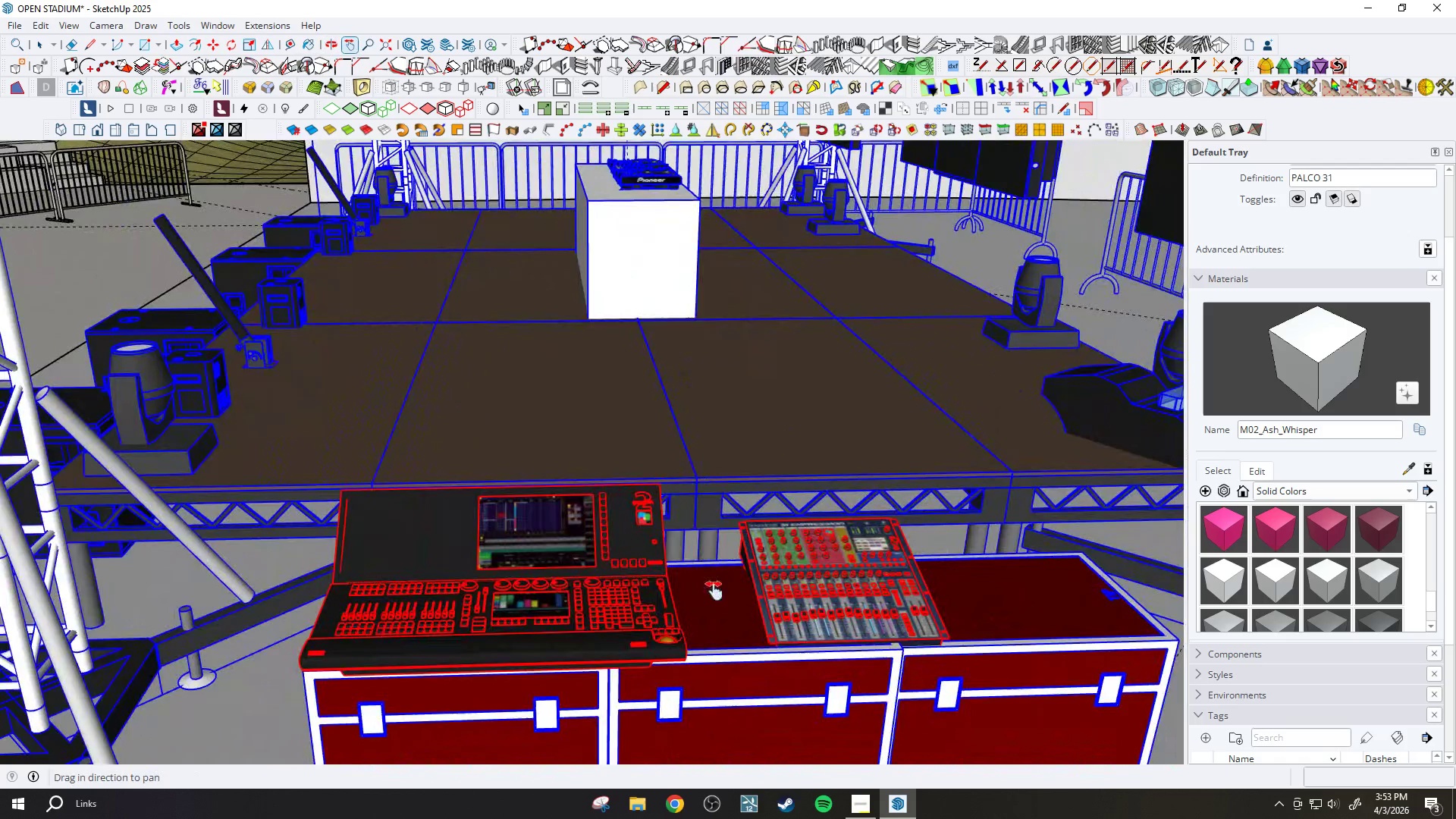 
scroll: coordinate [862, 606], scroll_direction: up, amount: 8.0
 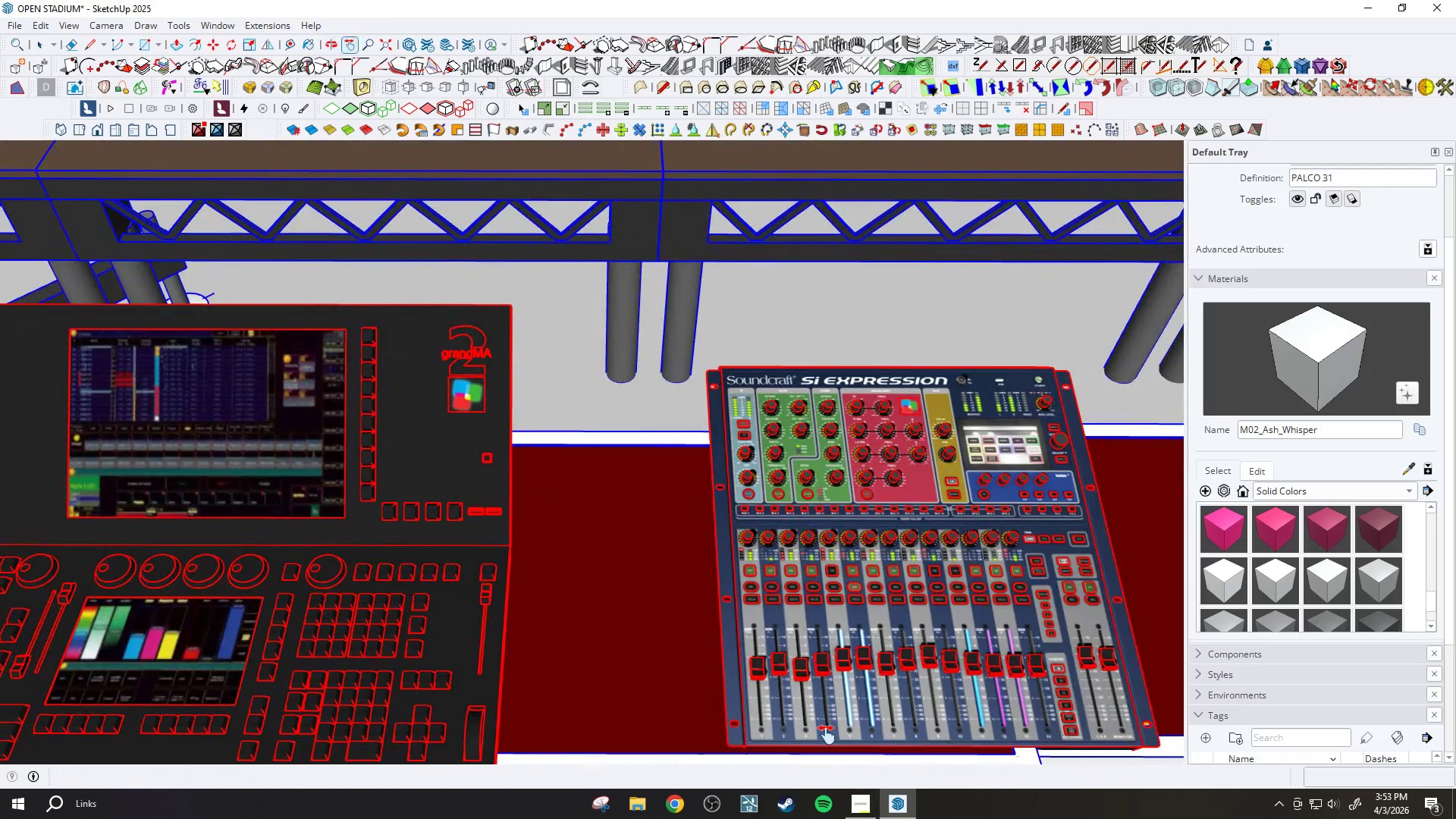 
left_click_drag(start_coordinate=[237, 653], to_coordinate=[620, 621])
 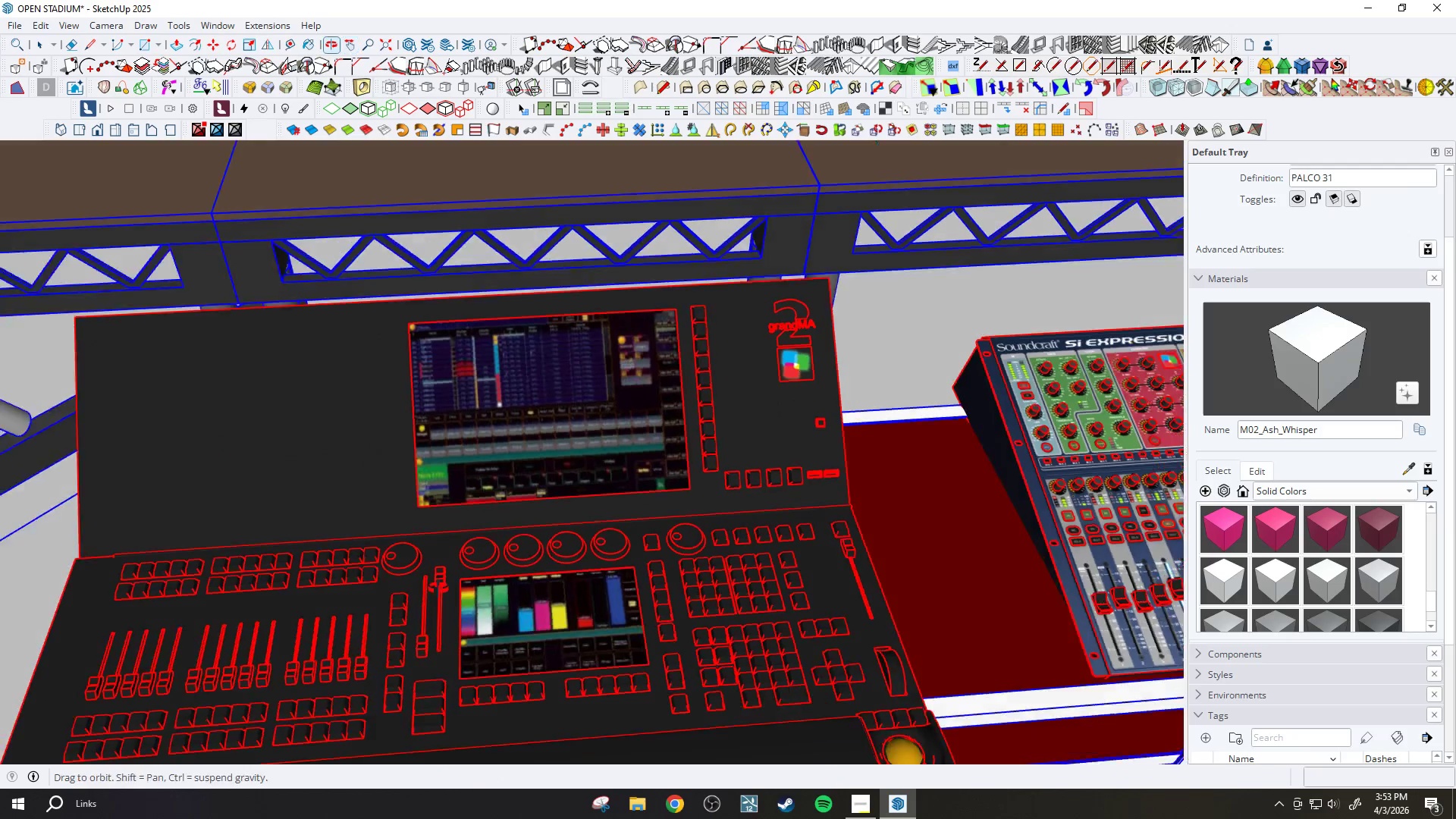 
left_click_drag(start_coordinate=[494, 280], to_coordinate=[510, 752])
 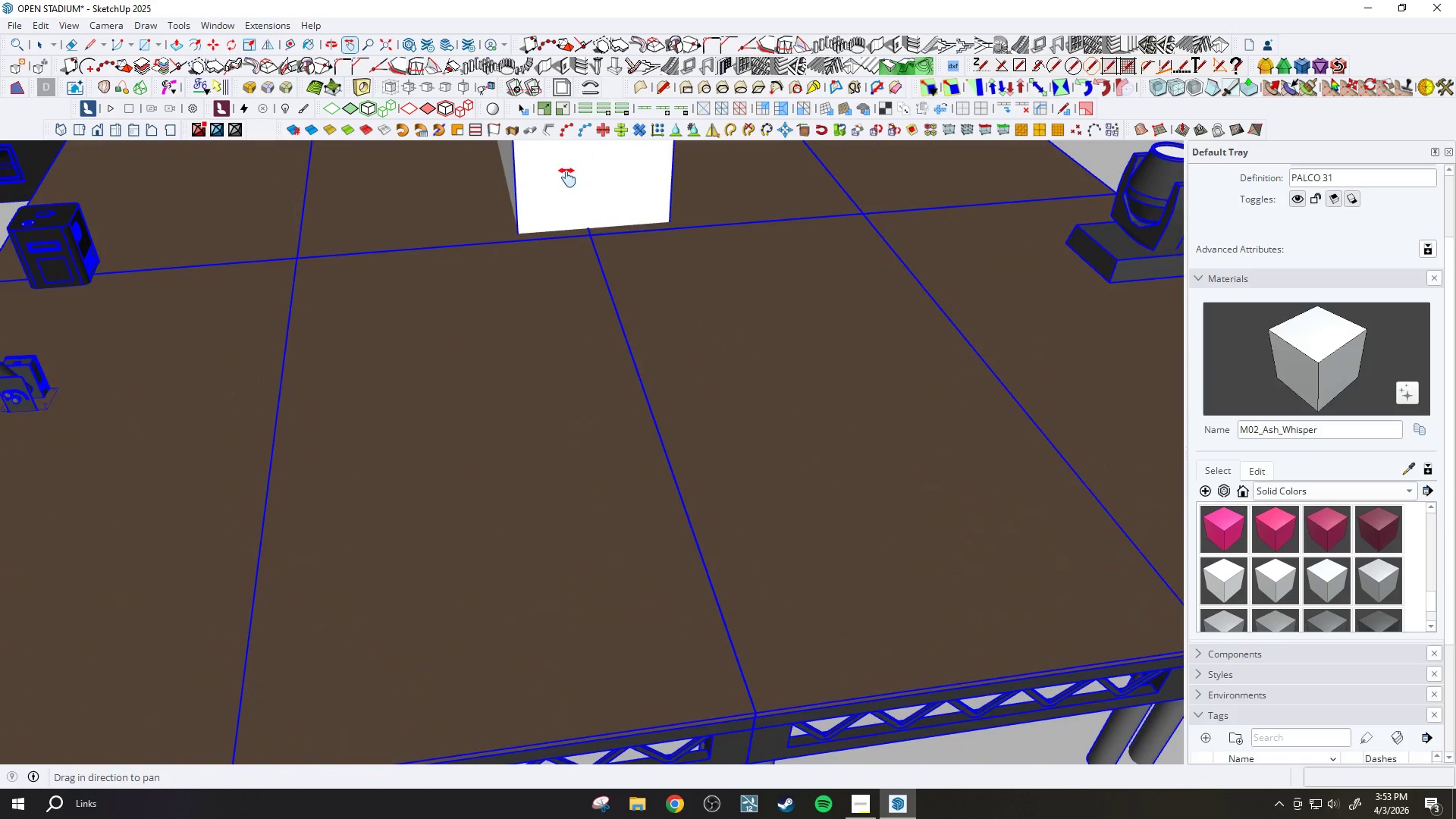 
scroll: coordinate [481, 540], scroll_direction: down, amount: 2.0
 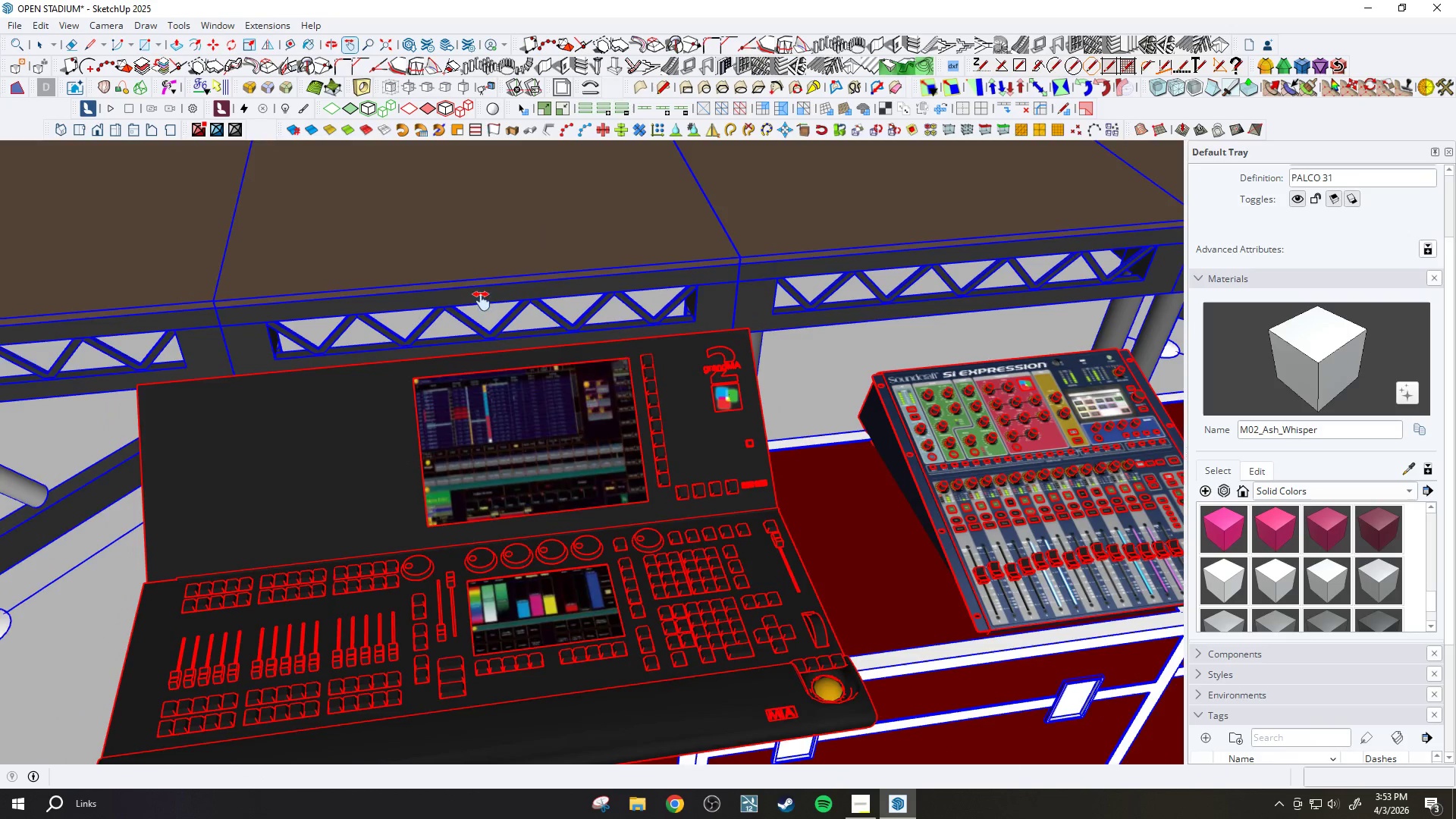 
left_click_drag(start_coordinate=[610, 244], to_coordinate=[626, 814])
 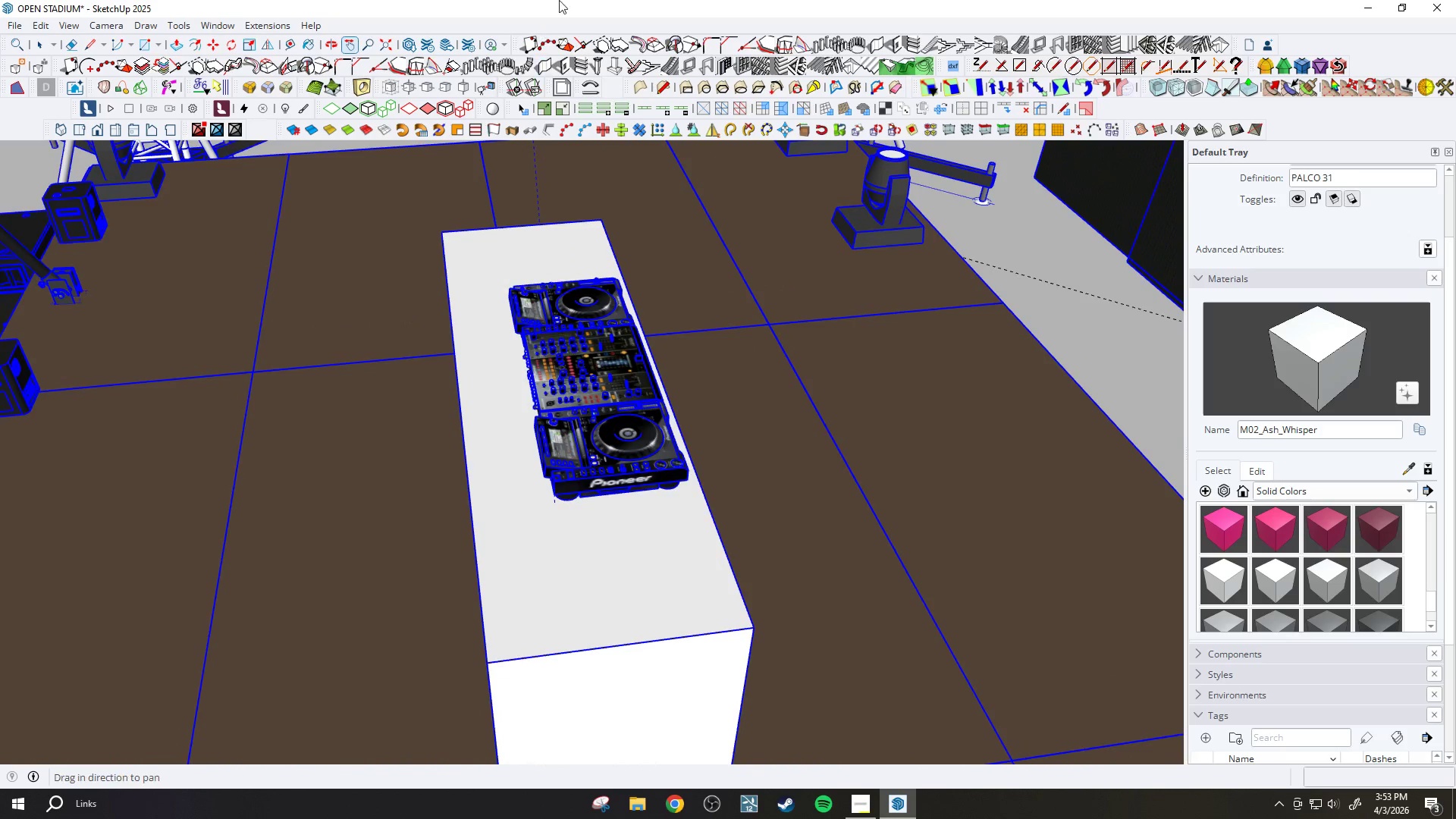 
scroll: coordinate [577, 416], scroll_direction: up, amount: 23.0
 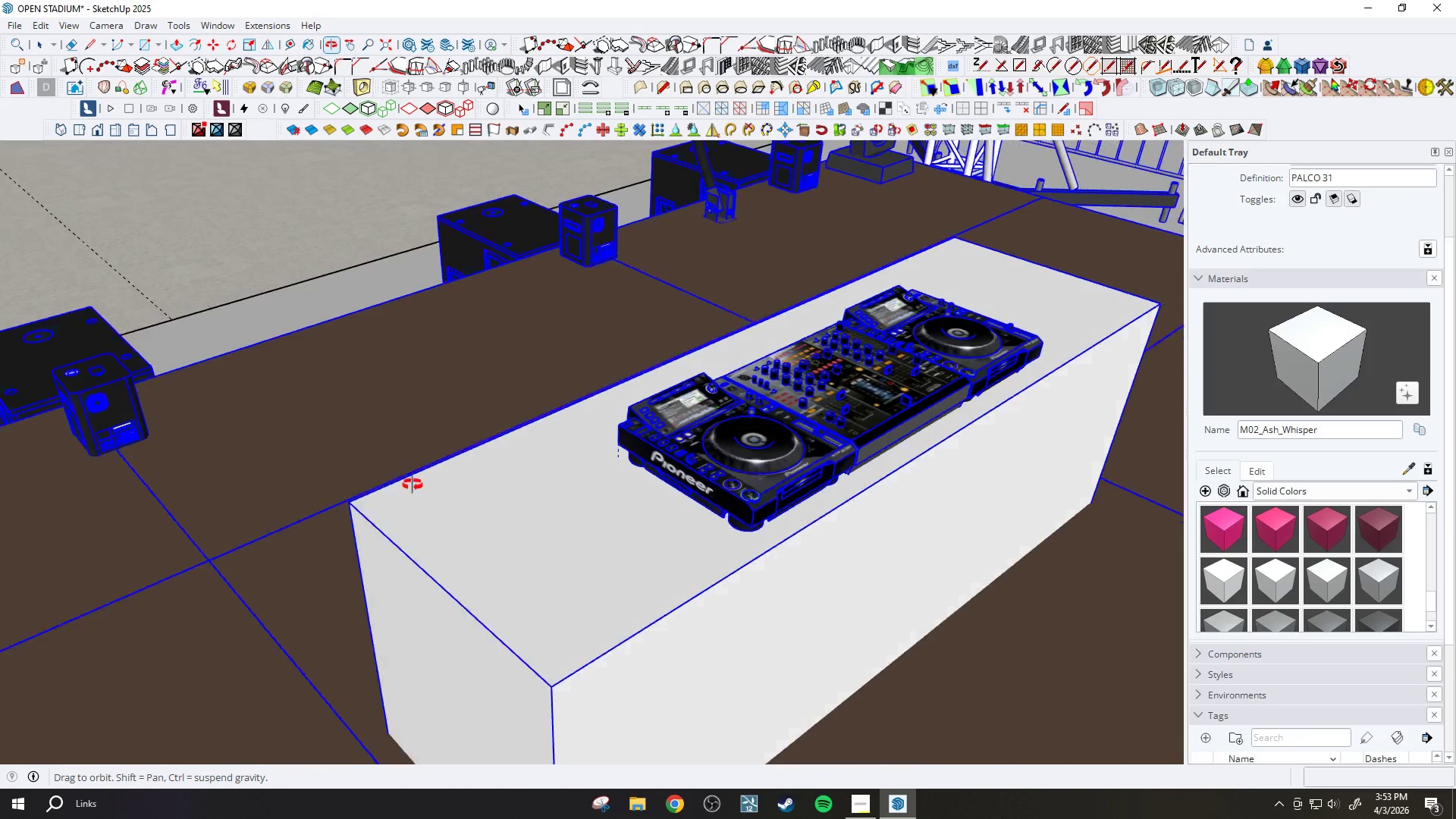 
left_click_drag(start_coordinate=[20, 530], to_coordinate=[537, 359])
 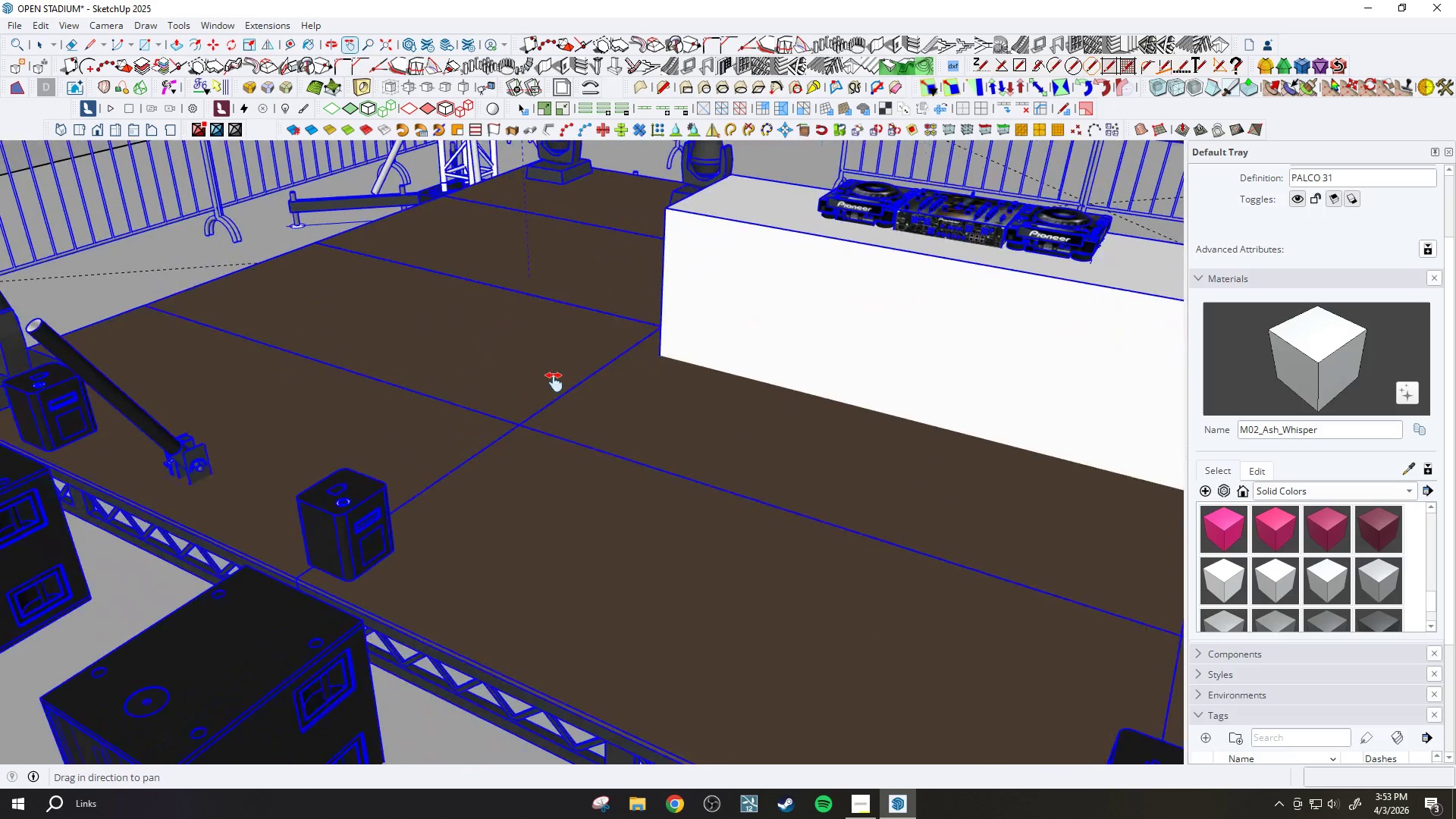 
scroll: coordinate [526, 435], scroll_direction: down, amount: 5.0
 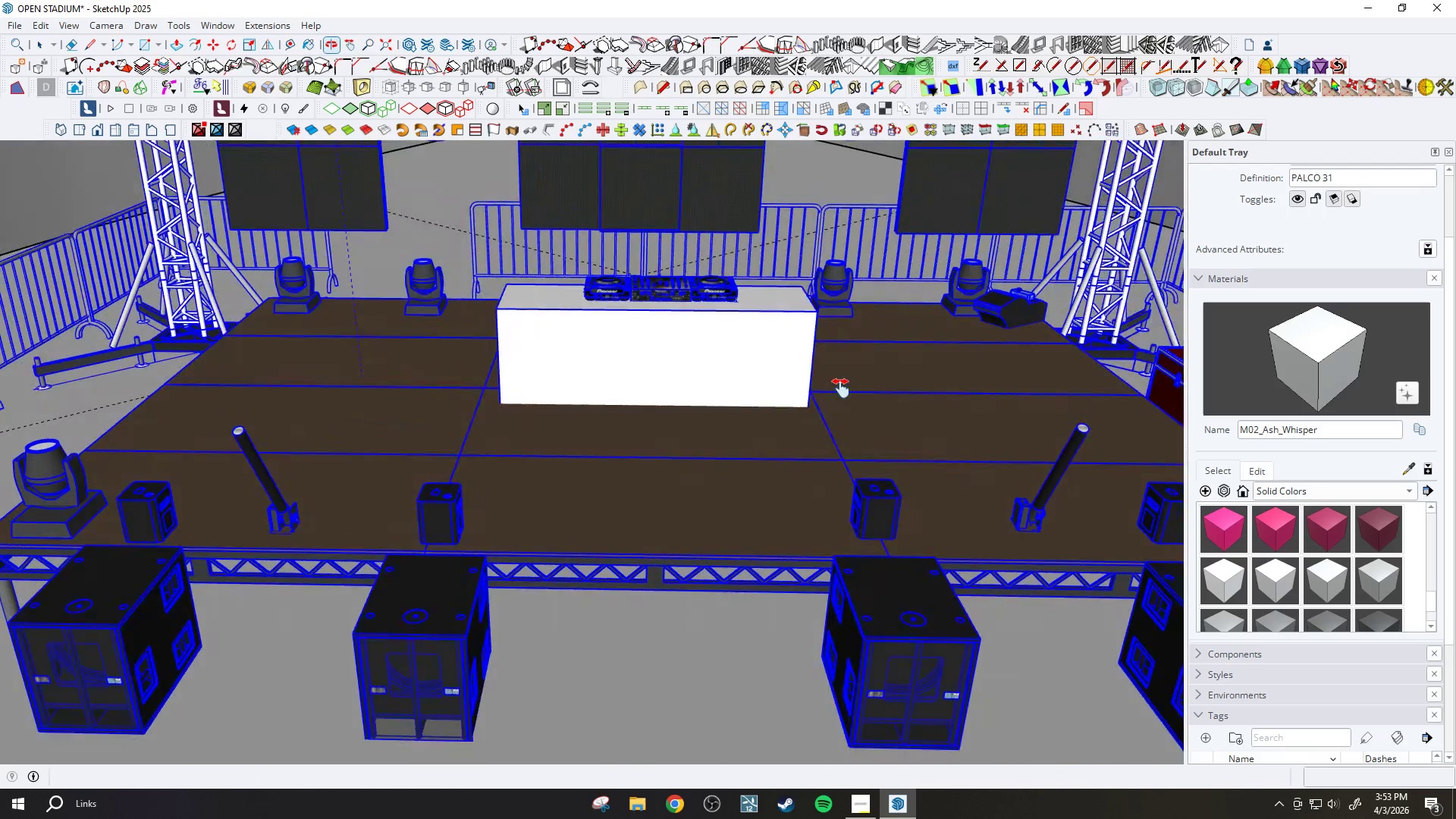 
key(Space)
 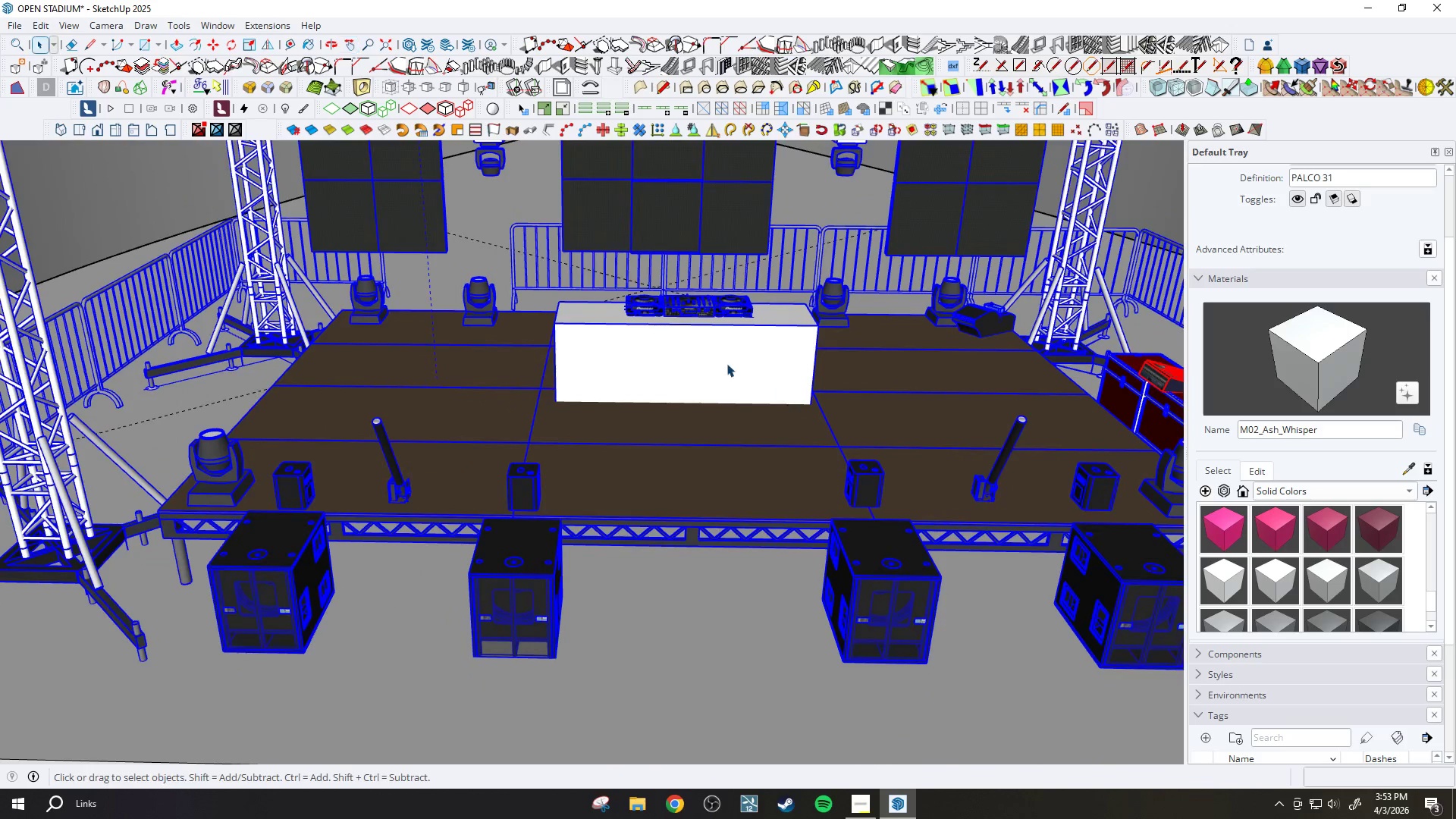 
left_click([726, 362])
 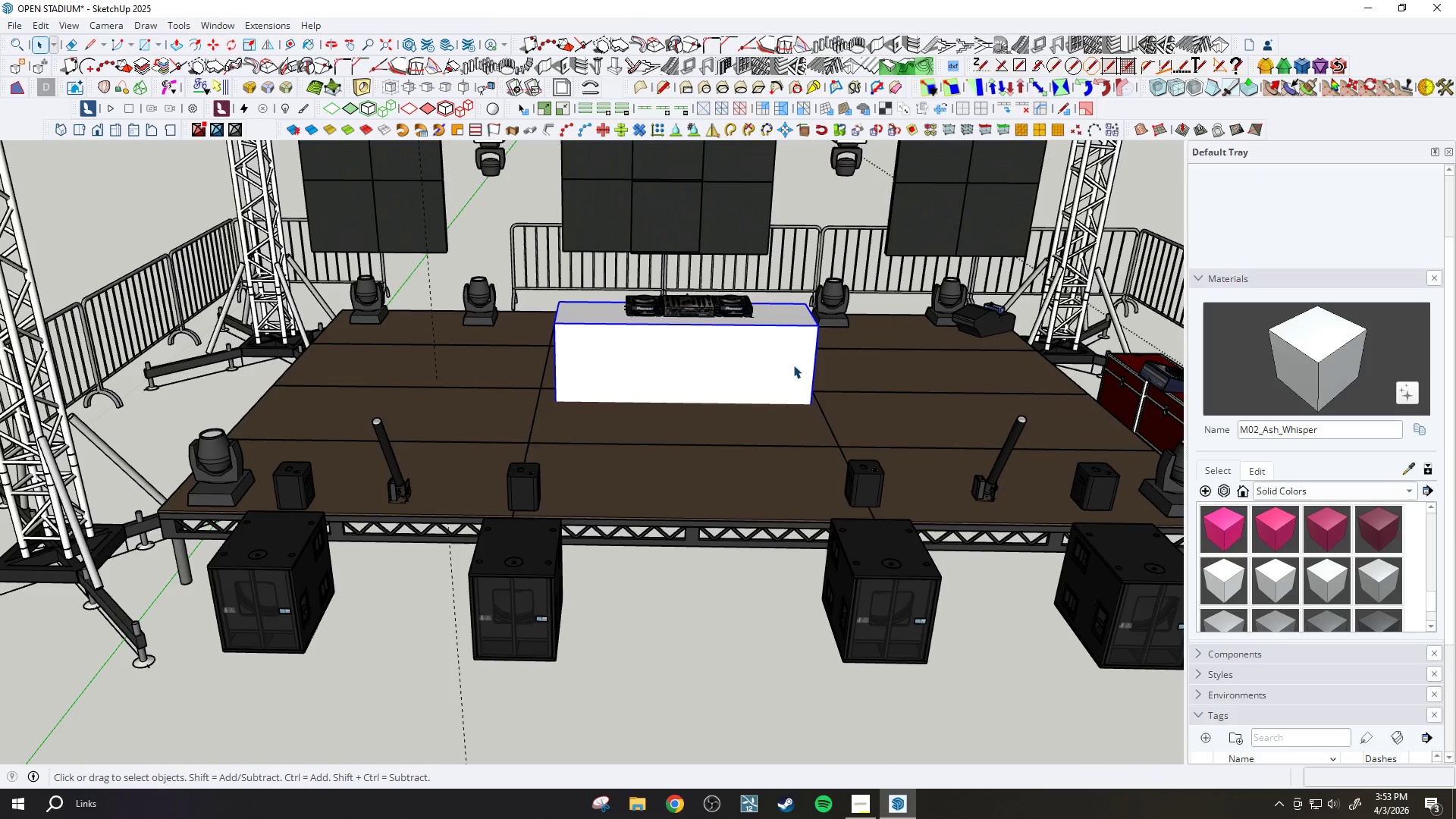 
scroll: coordinate [812, 395], scroll_direction: down, amount: 3.0
 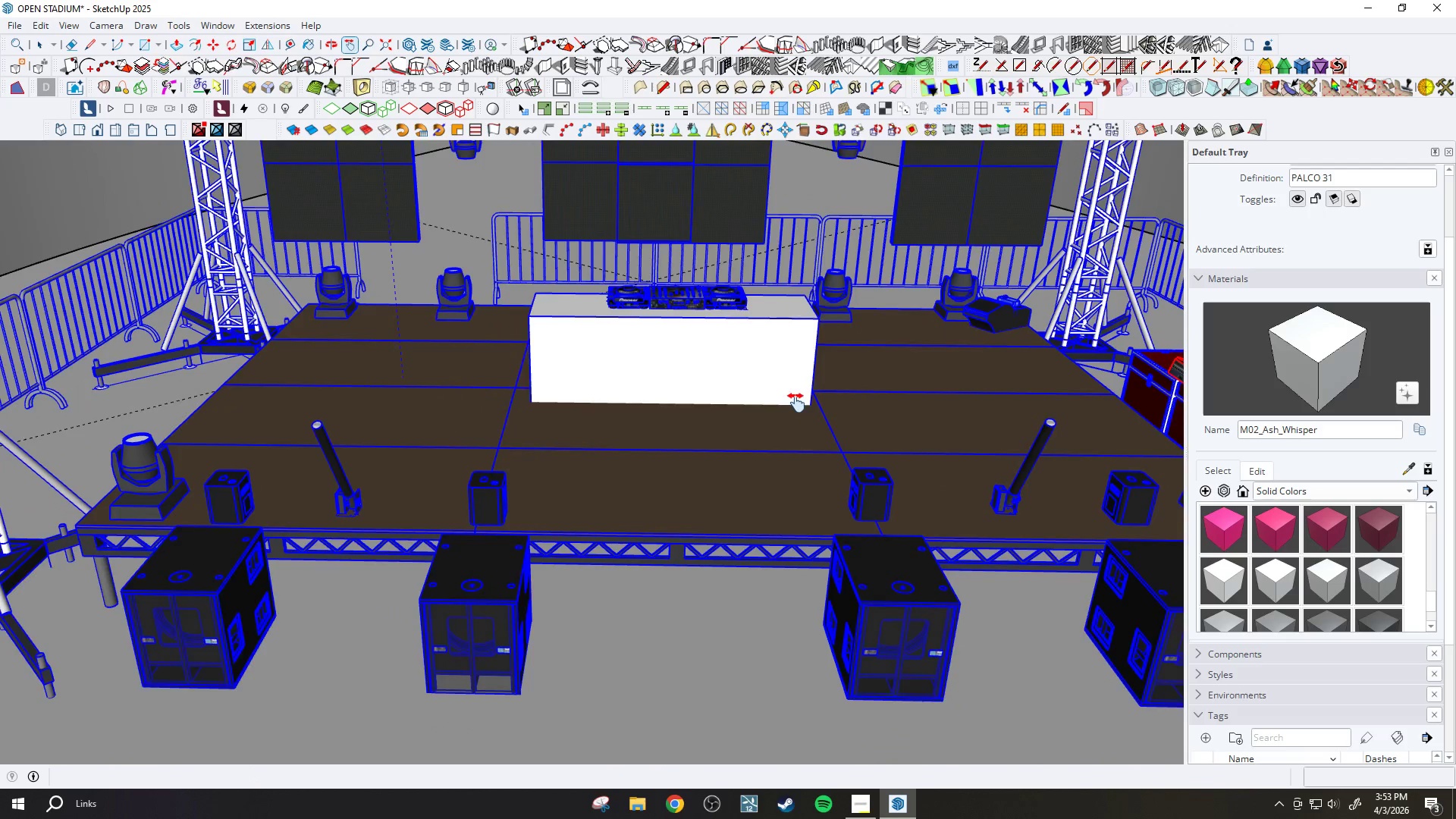 
double_click([793, 365])
 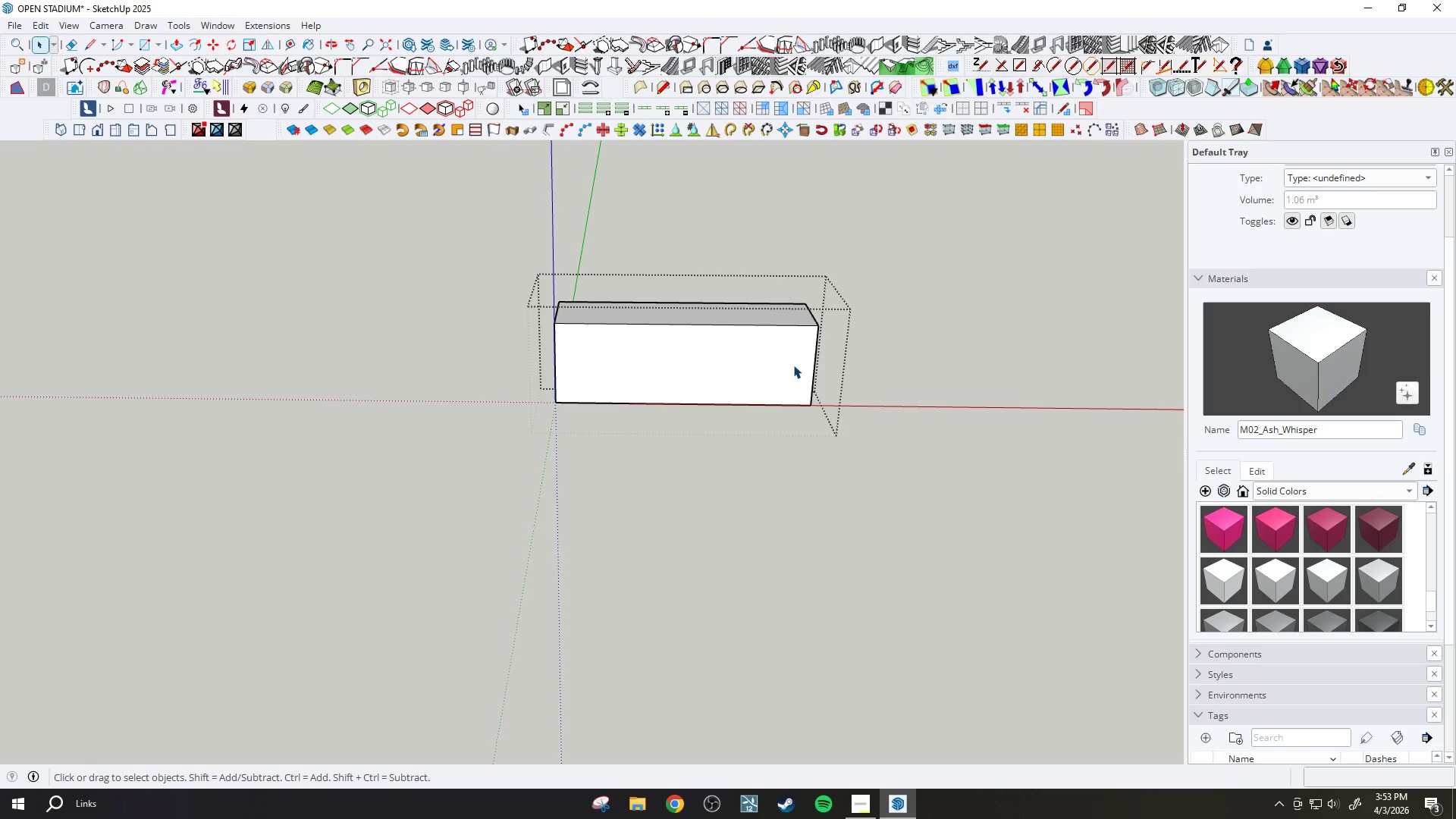 
triple_click([793, 365])
 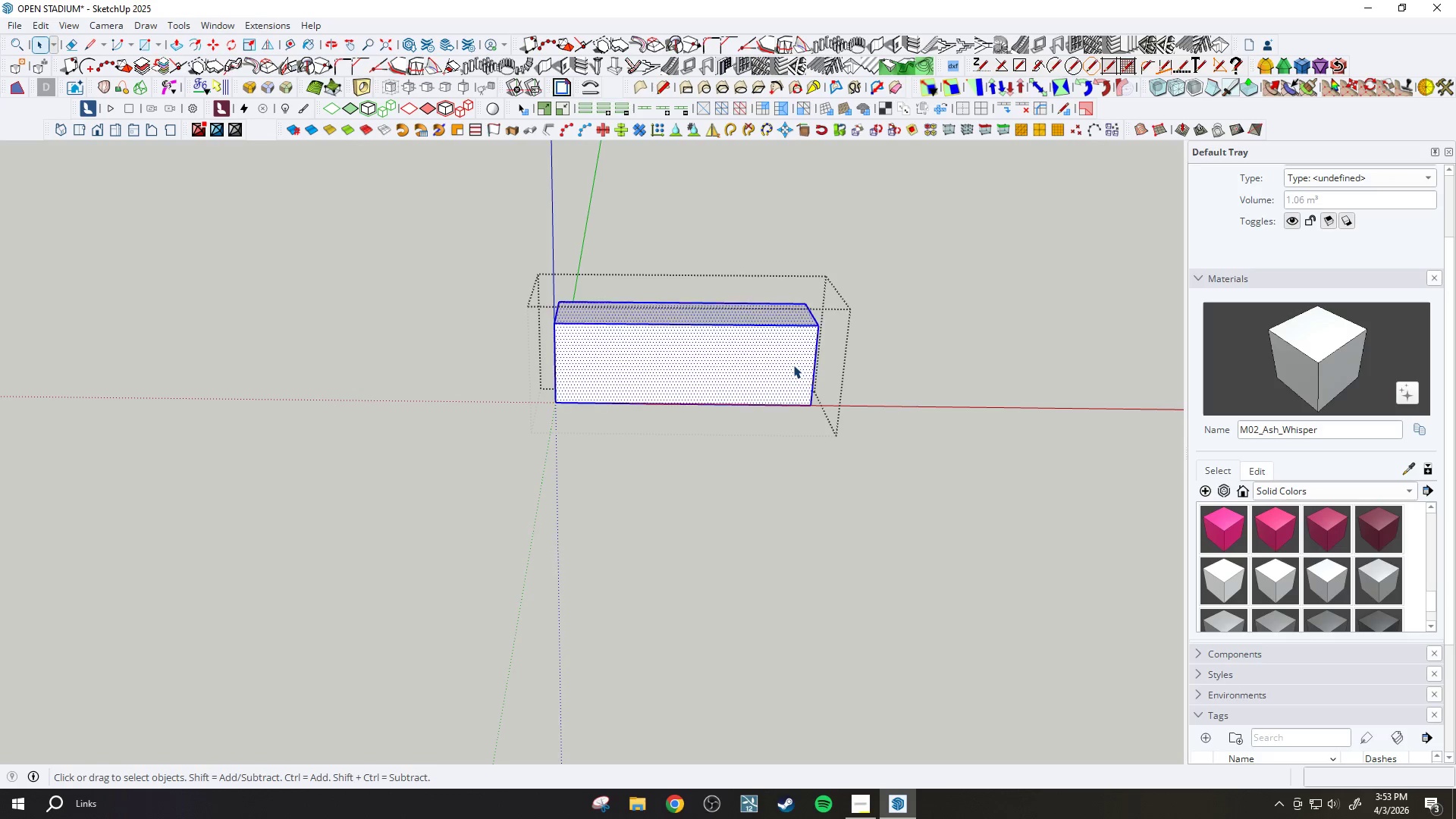 
triple_click([793, 365])
 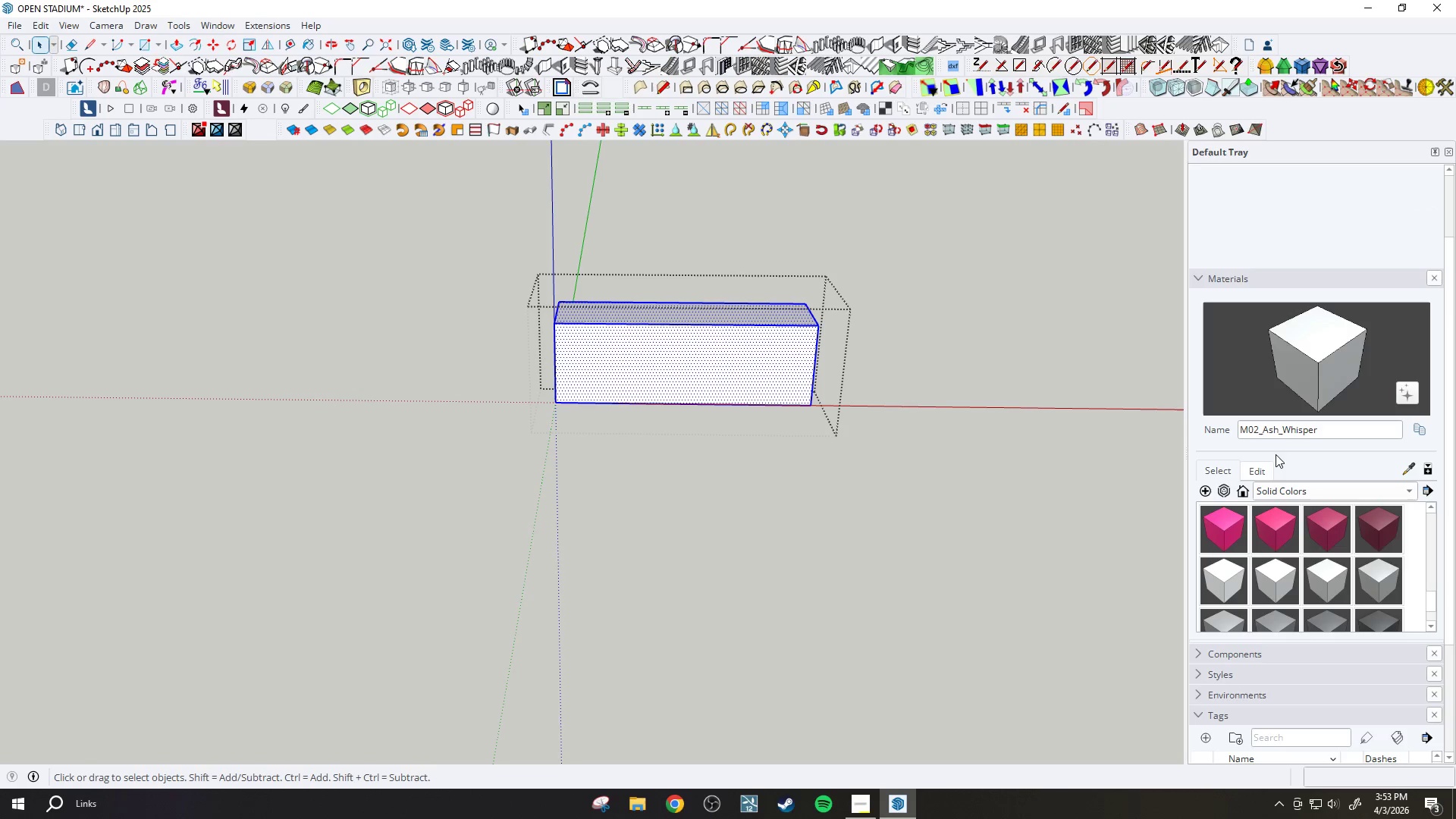 
left_click([1249, 480])
 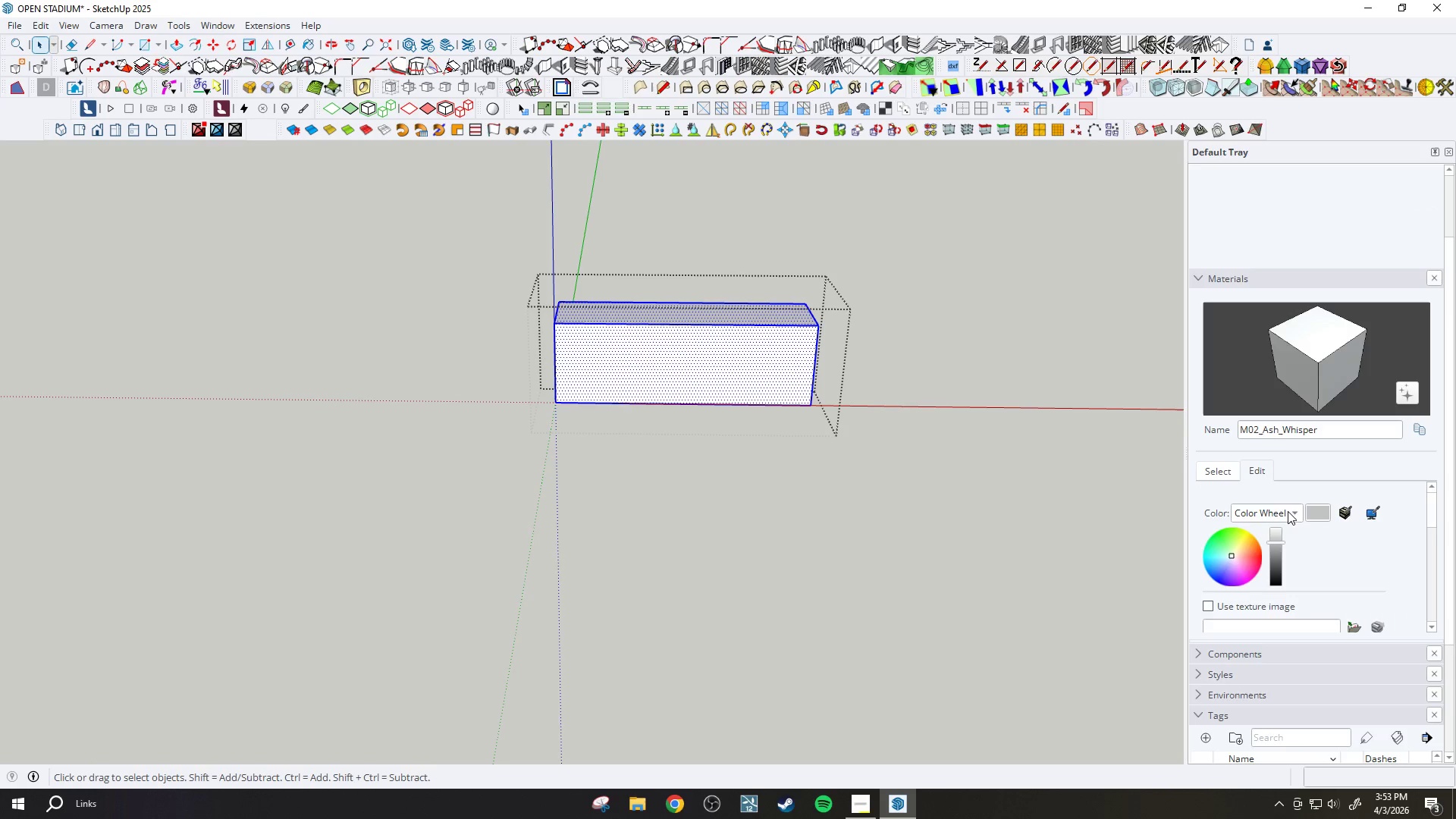 
left_click([1207, 472])
 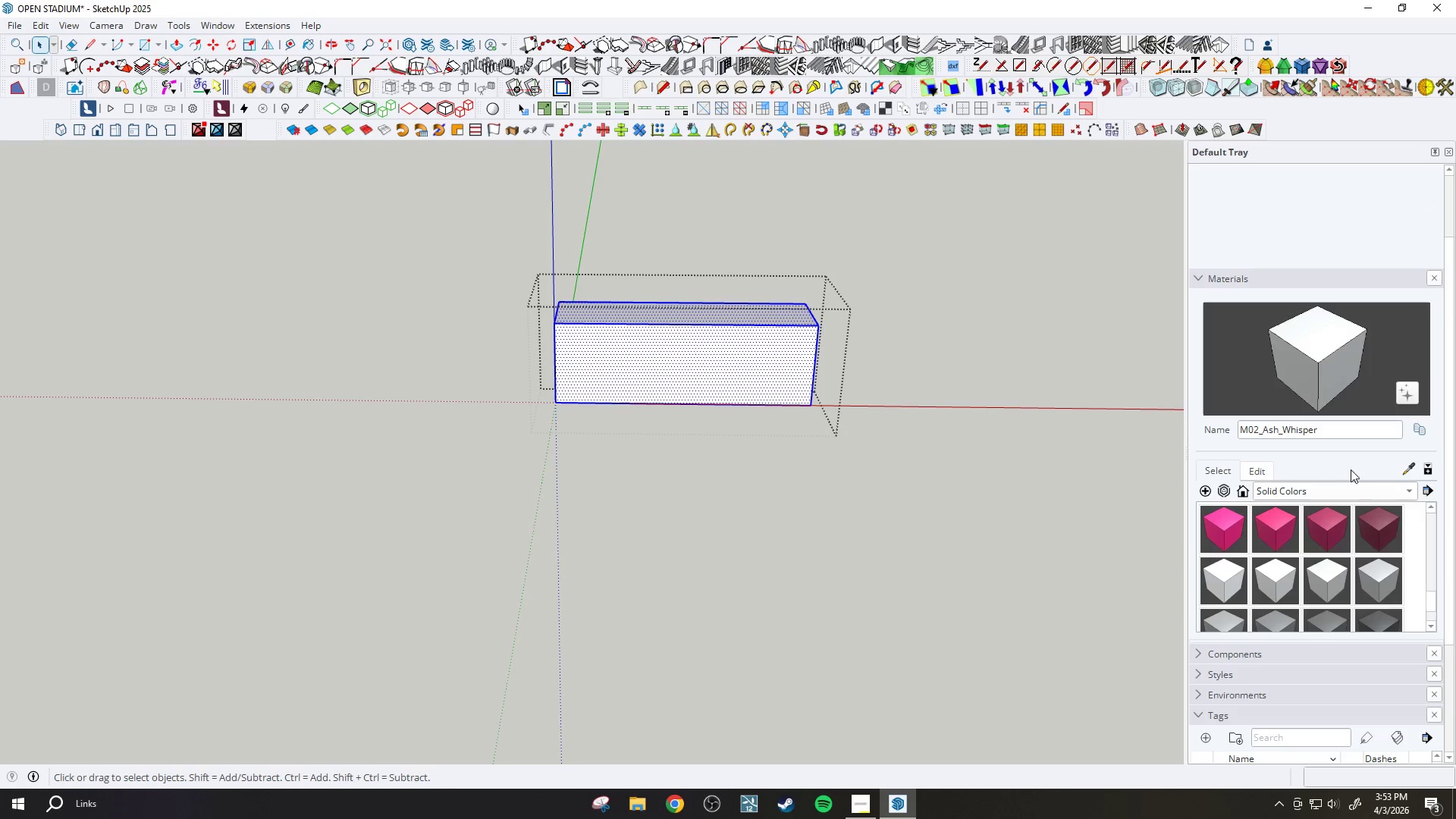 
mouse_move([1332, 505])
 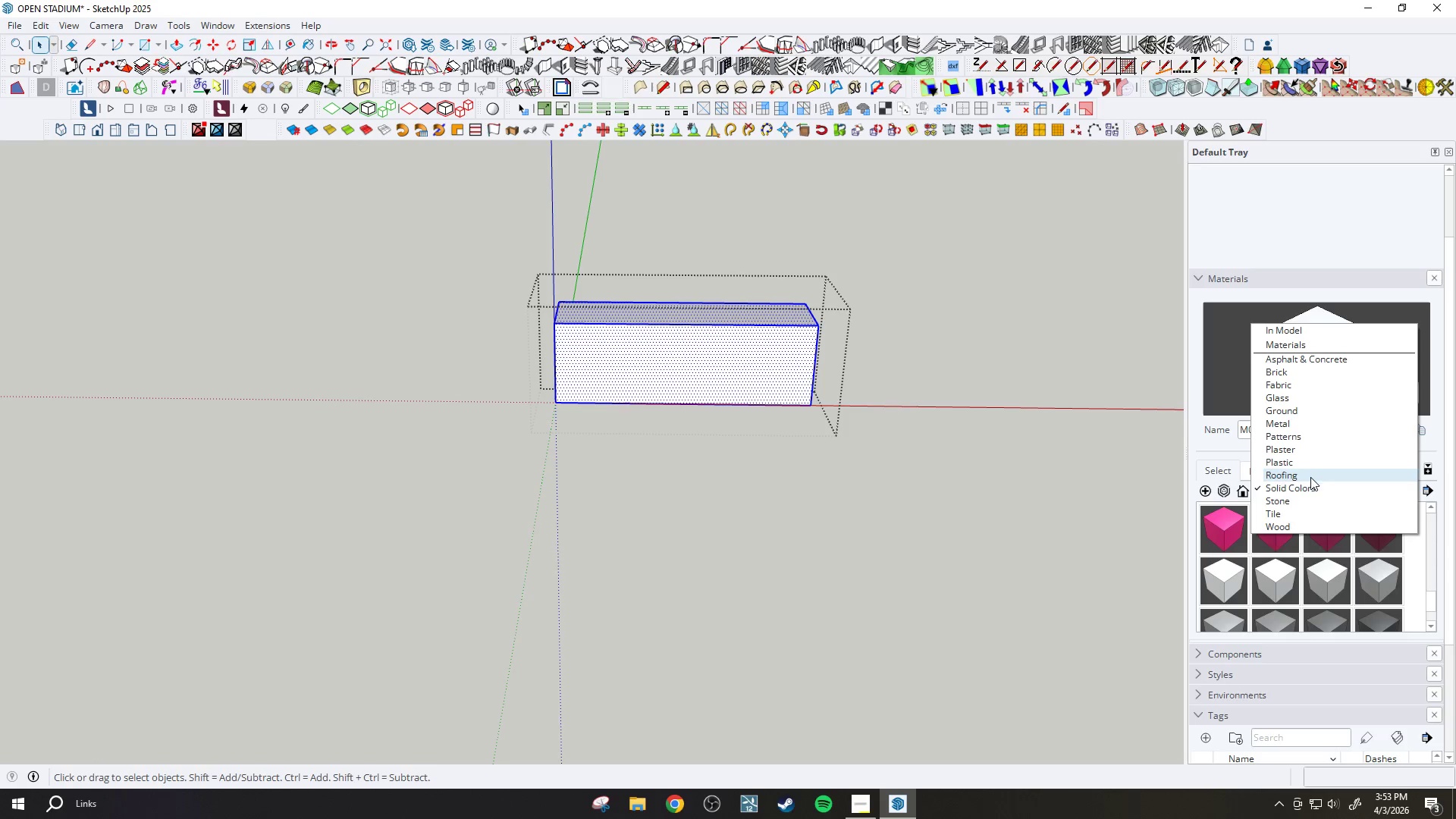 
left_click([1301, 532])
 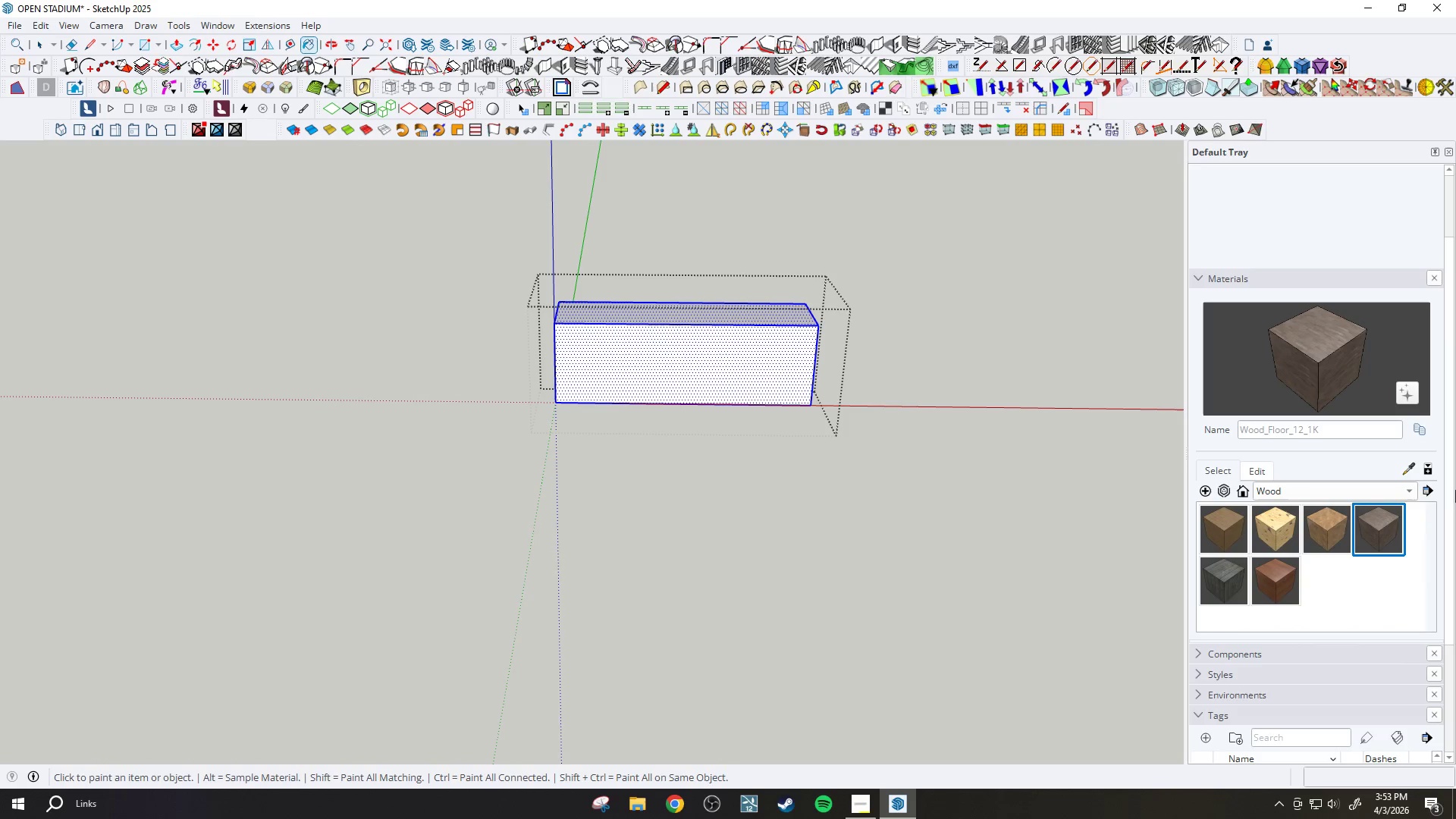 
left_click([780, 361])
 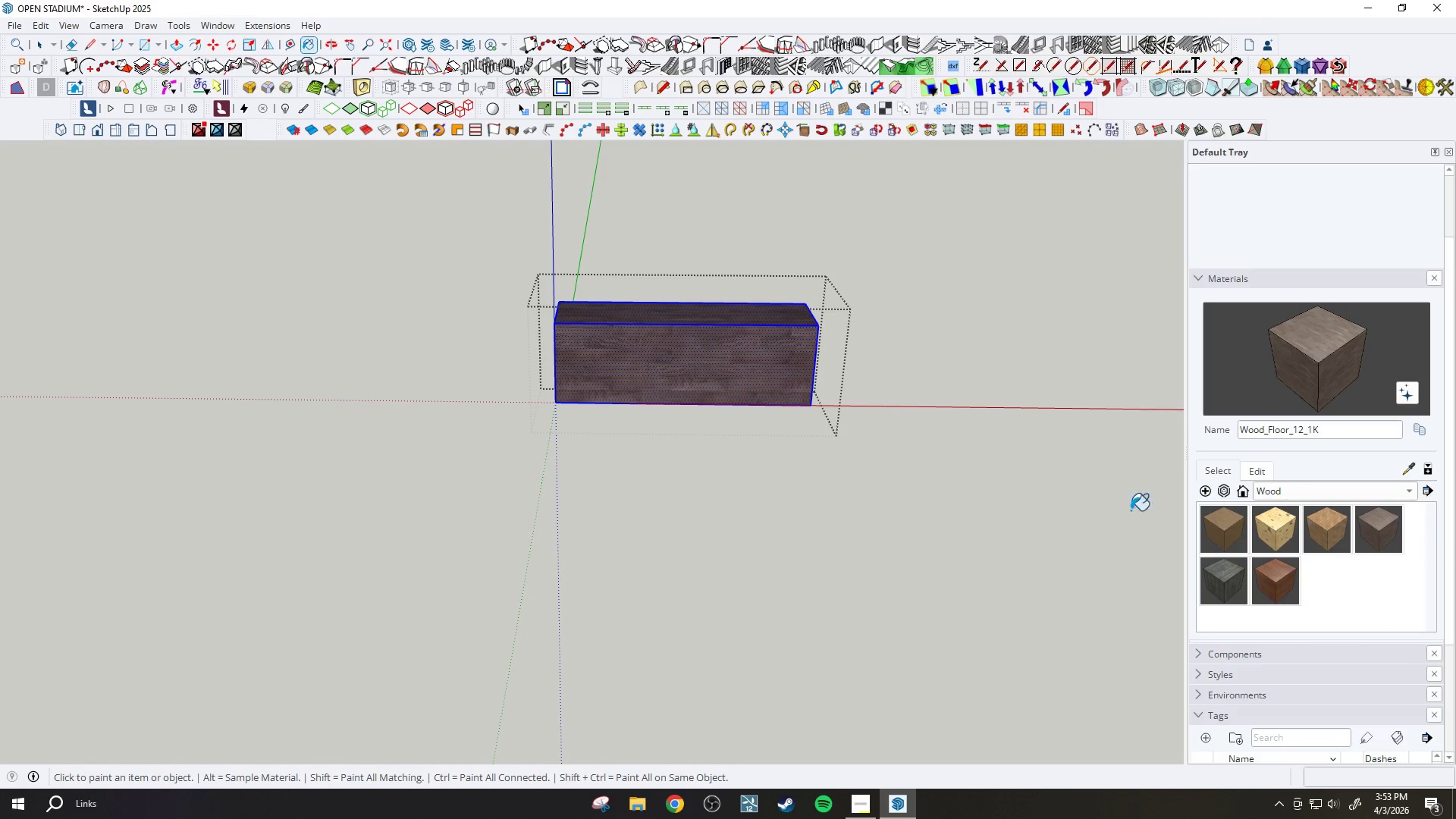 
key(Space)
 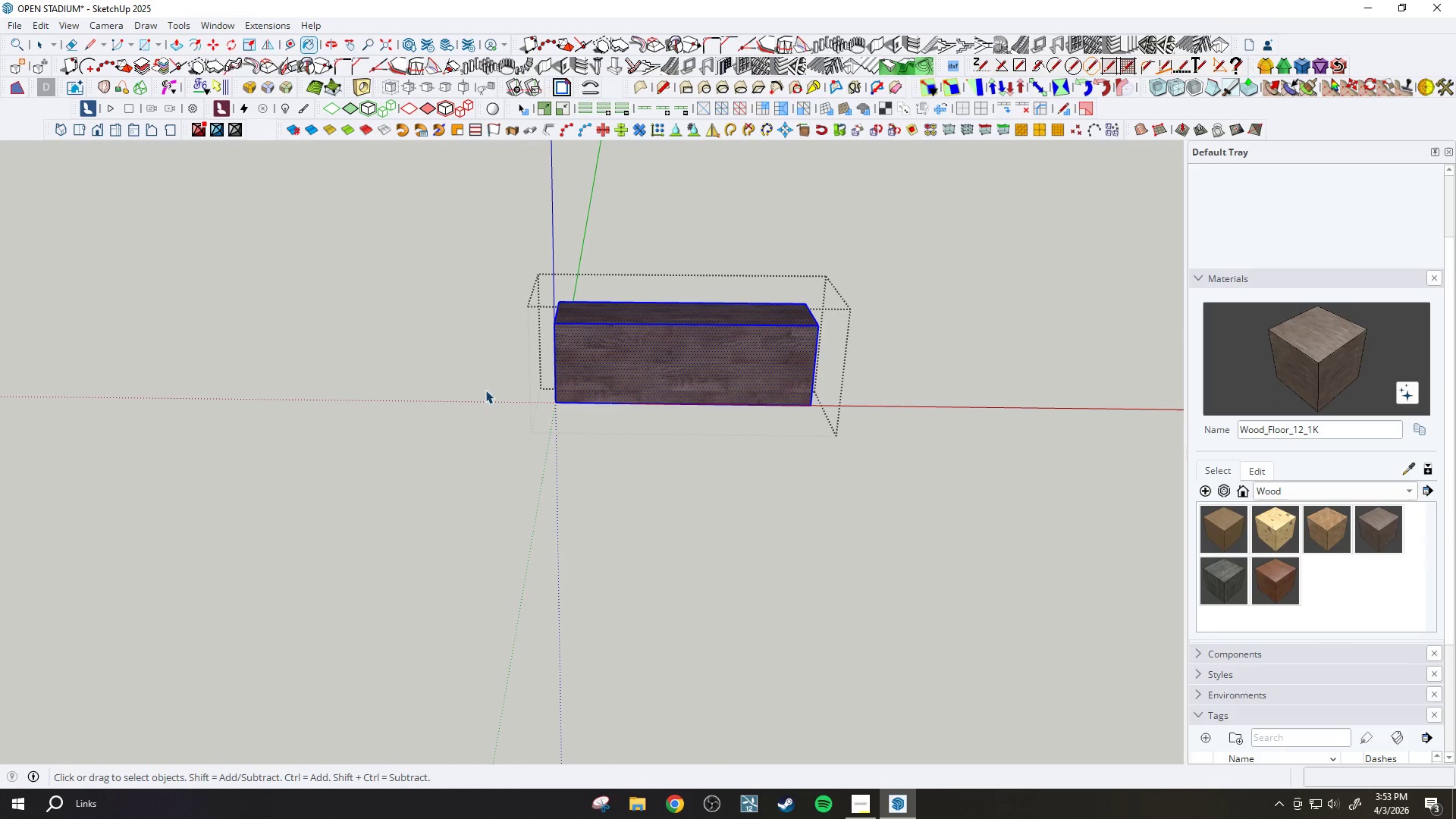 
key(Escape)
 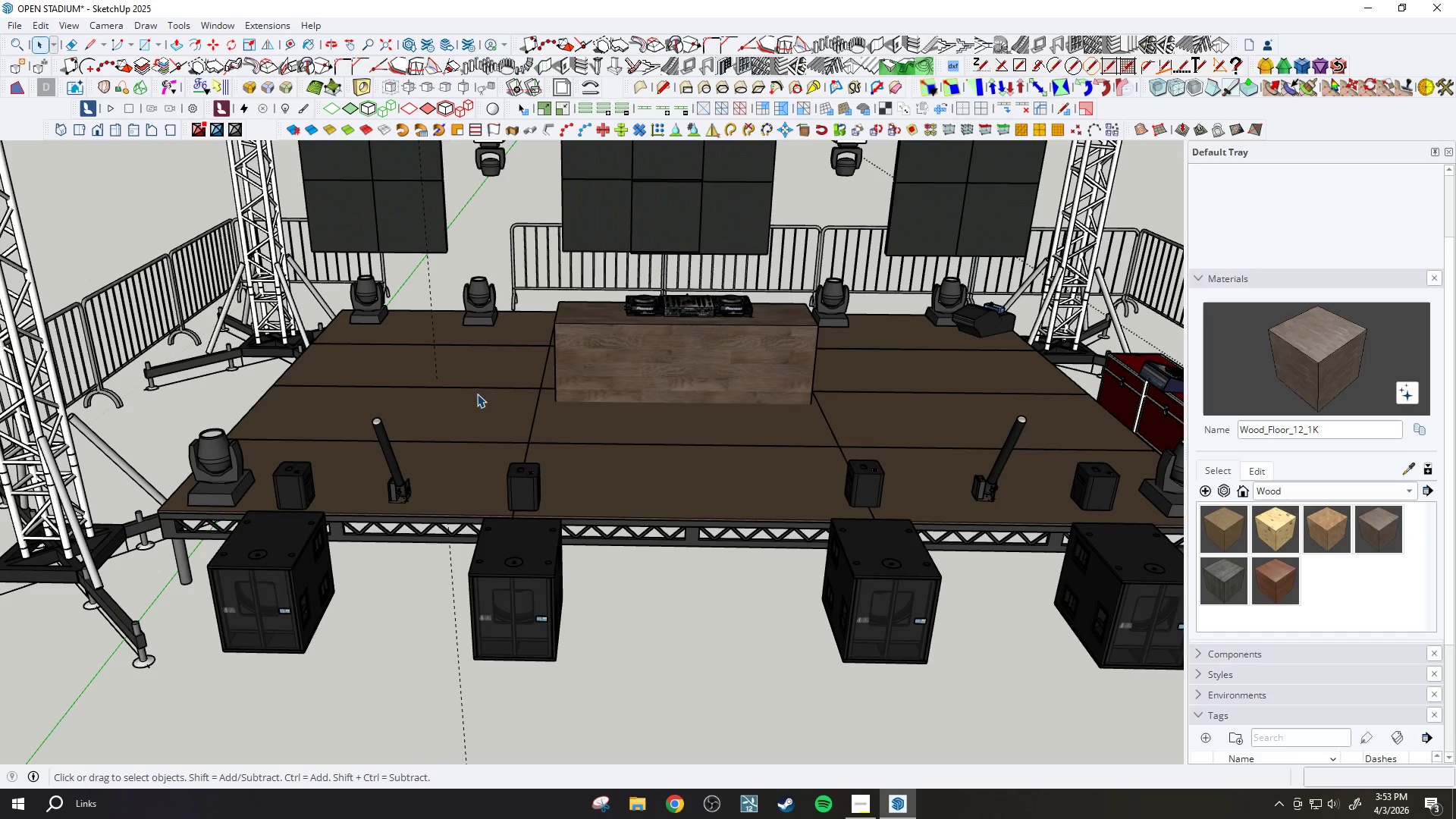 
key(Escape)
 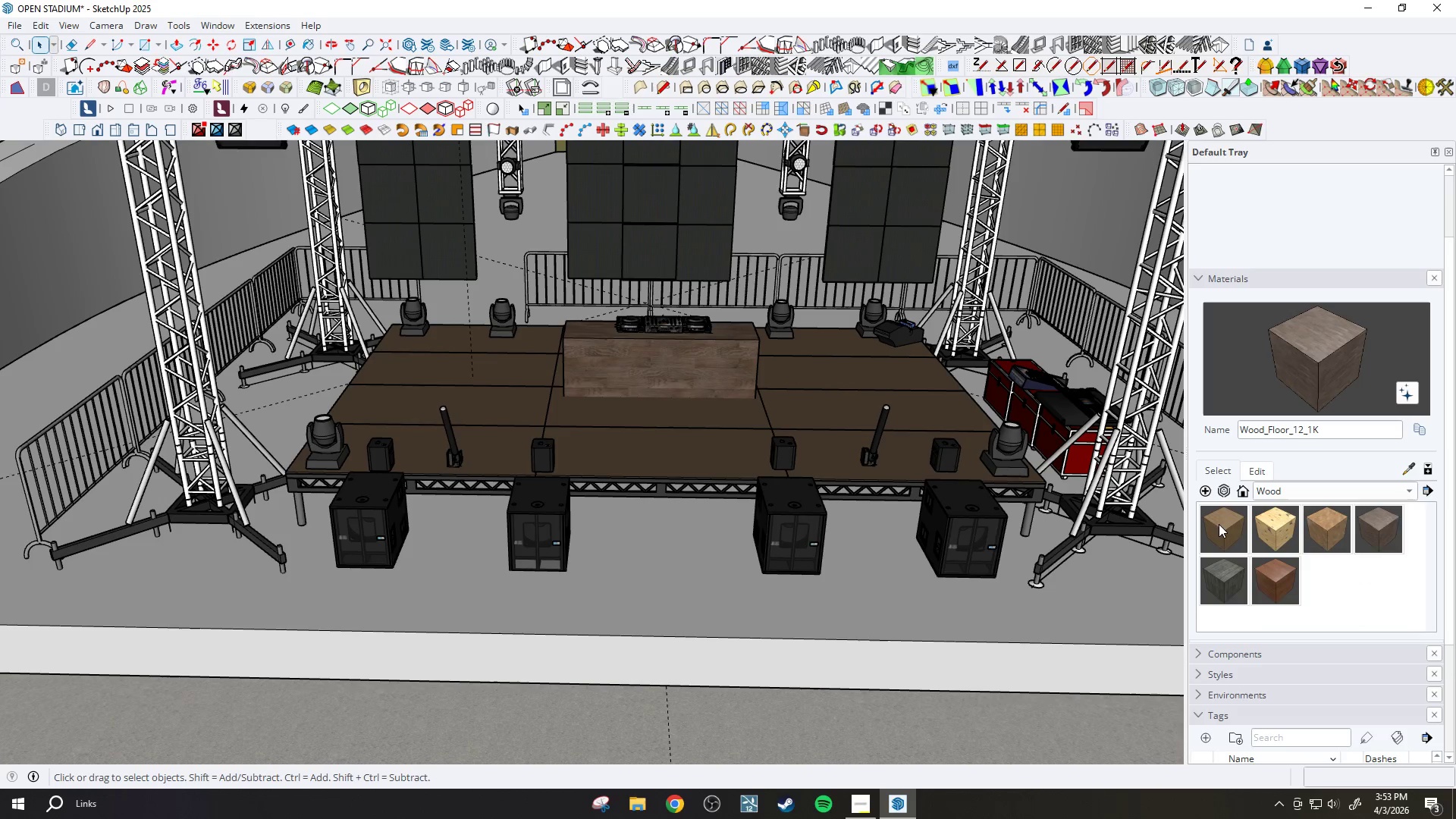 
scroll: coordinate [668, 396], scroll_direction: down, amount: 11.0
 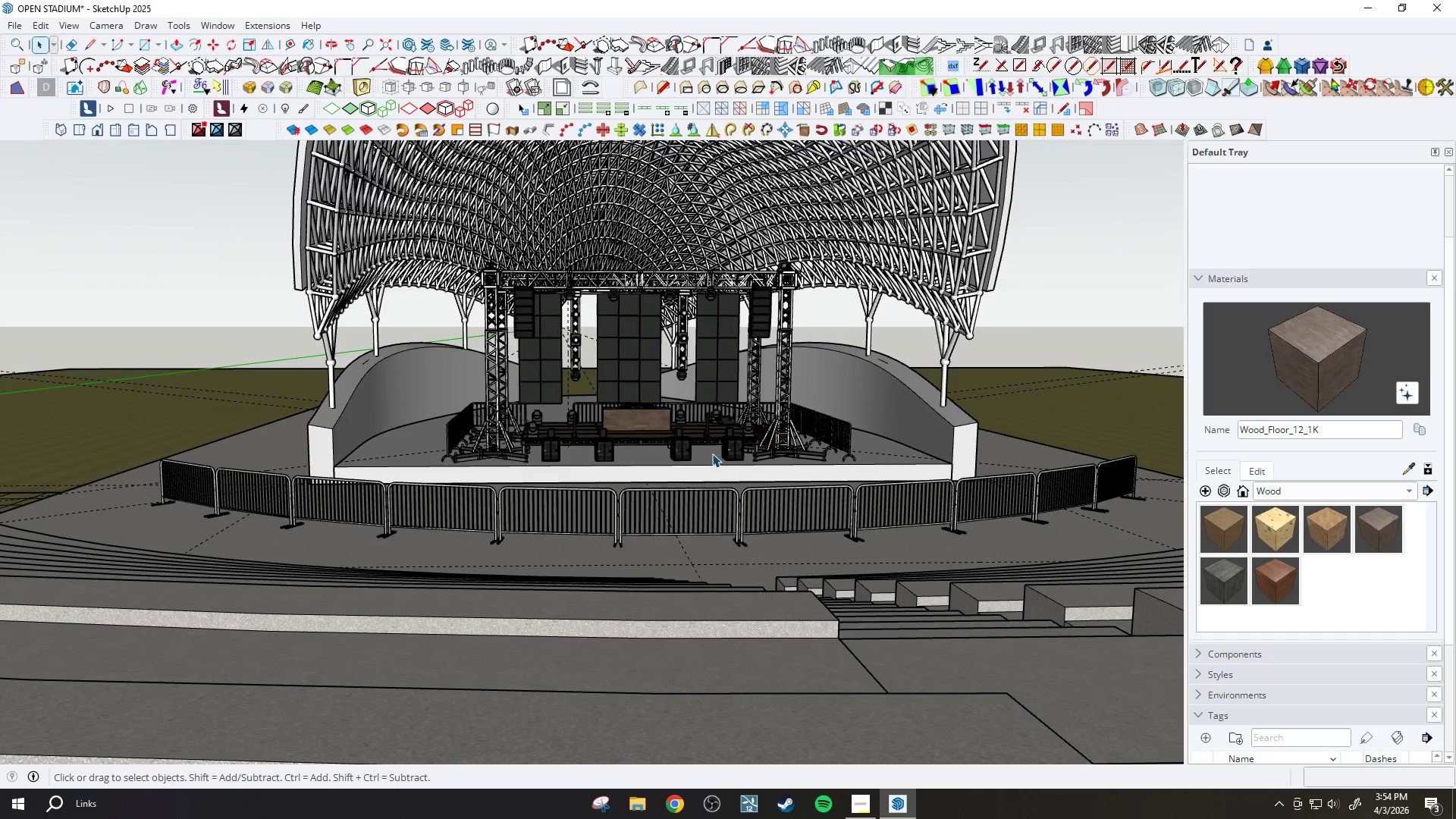 
key(H)
 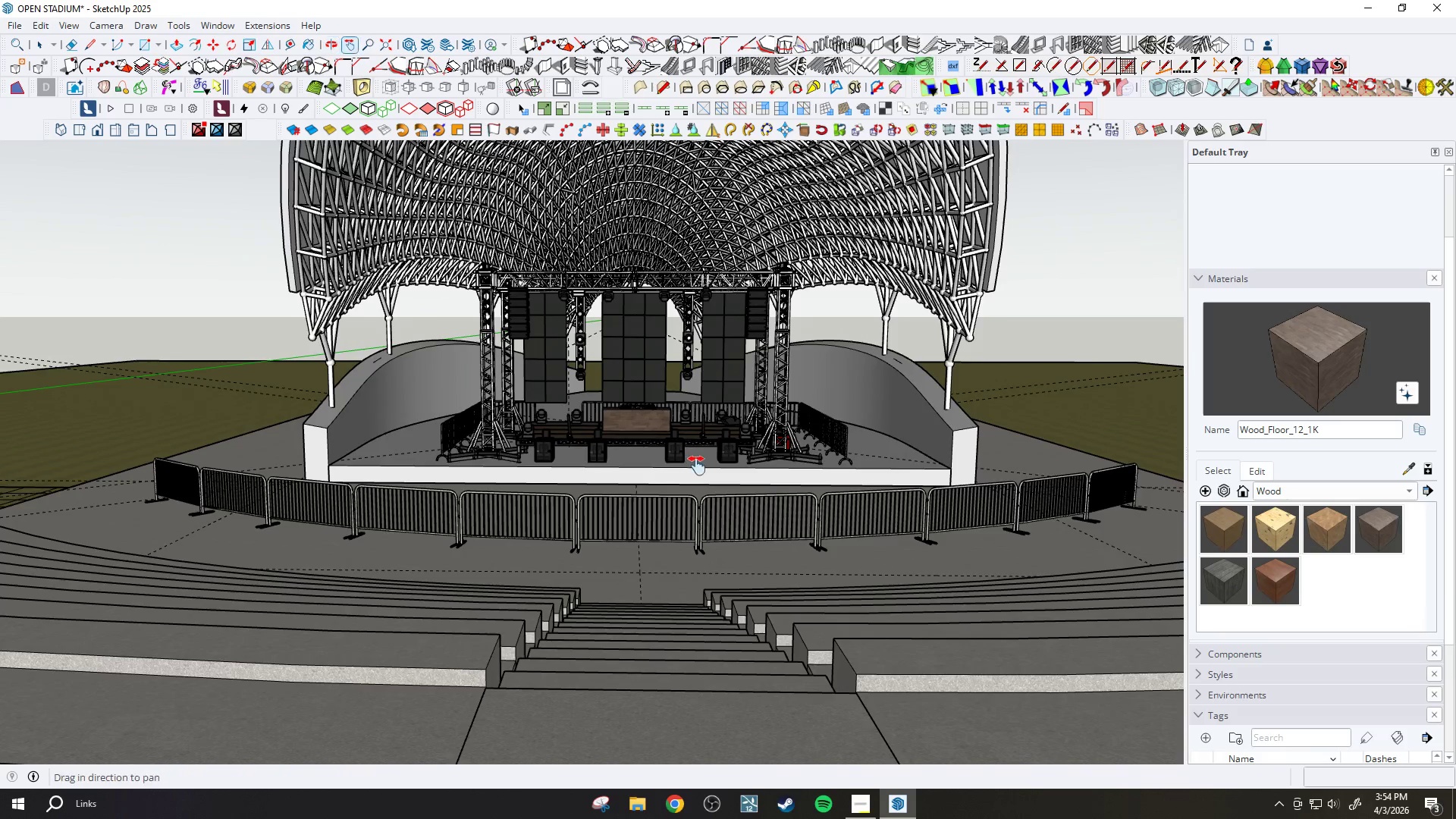 
scroll: coordinate [697, 468], scroll_direction: down, amount: 5.0
 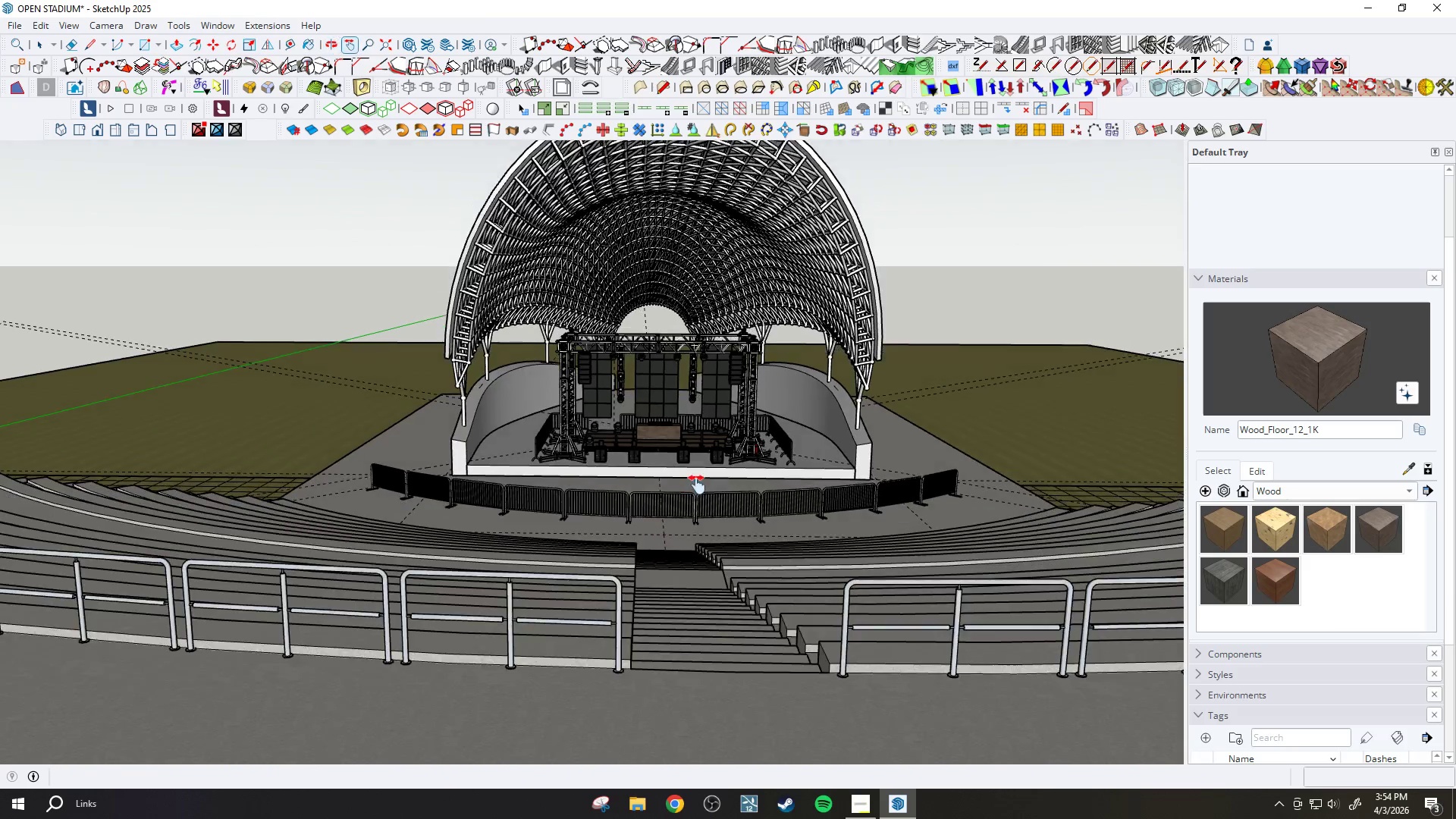 
left_click_drag(start_coordinate=[701, 482], to_coordinate=[686, 547])
 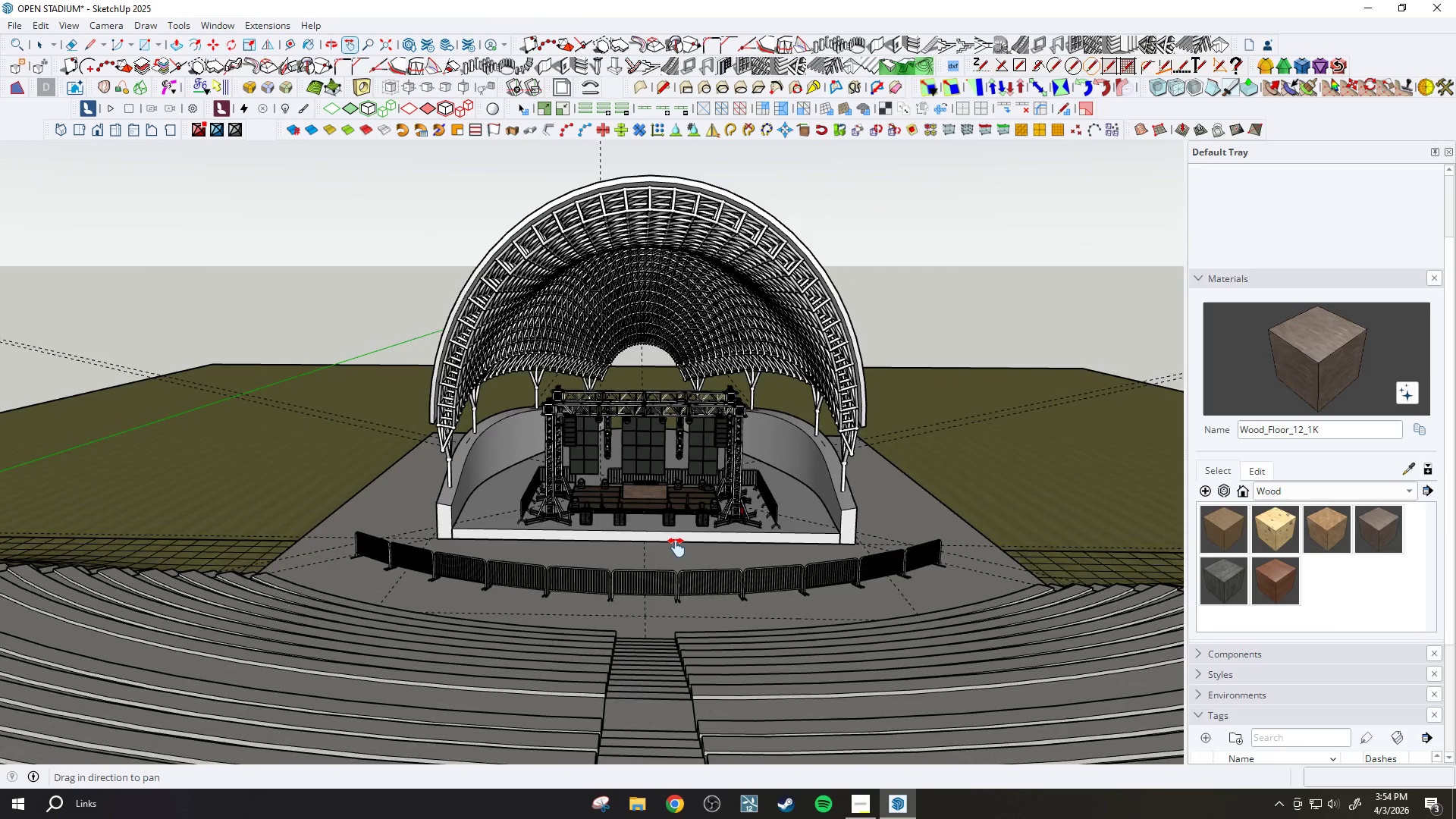 
scroll: coordinate [676, 548], scroll_direction: up, amount: 1.0
 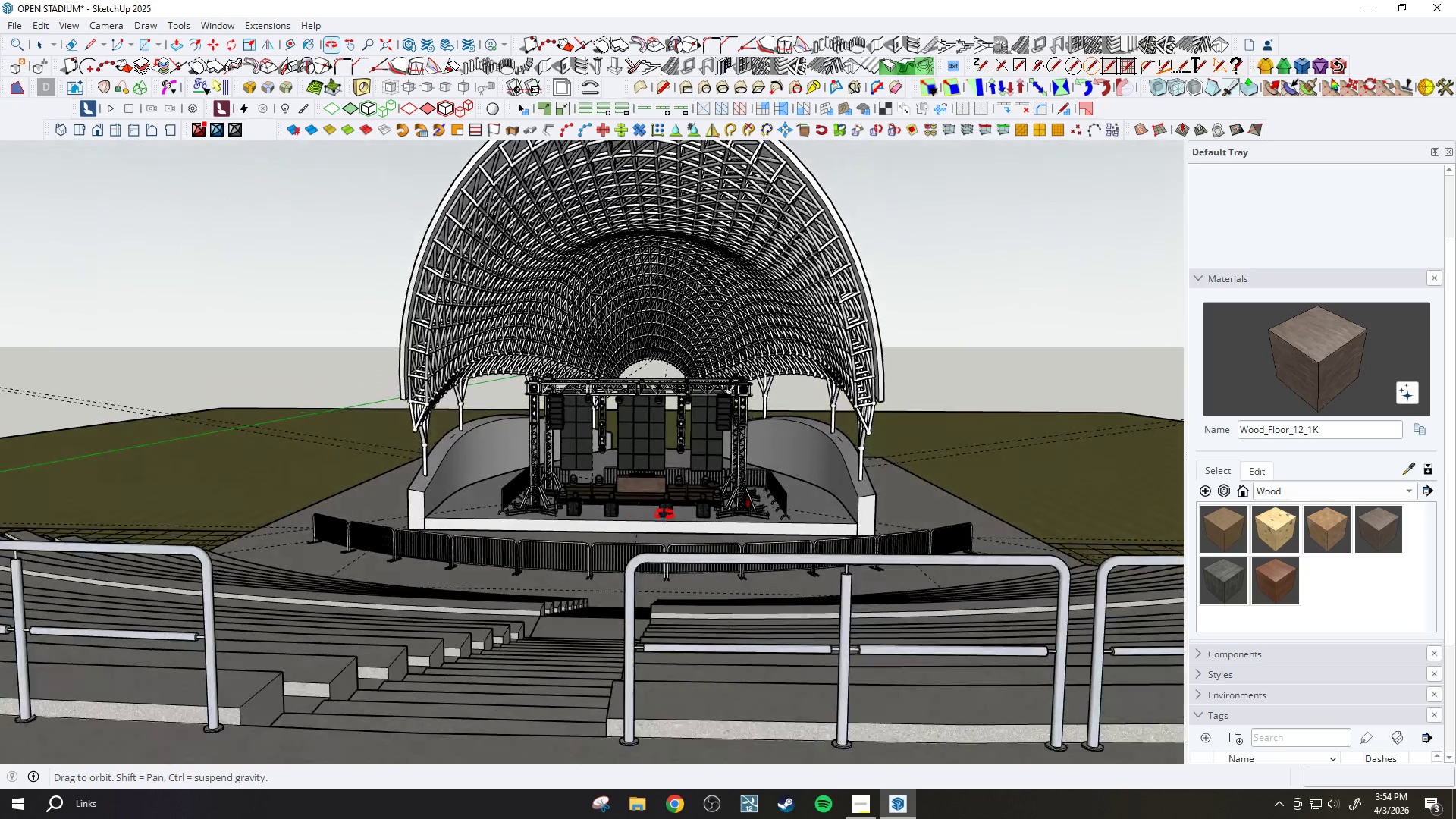 
left_click_drag(start_coordinate=[672, 515], to_coordinate=[783, 496])
 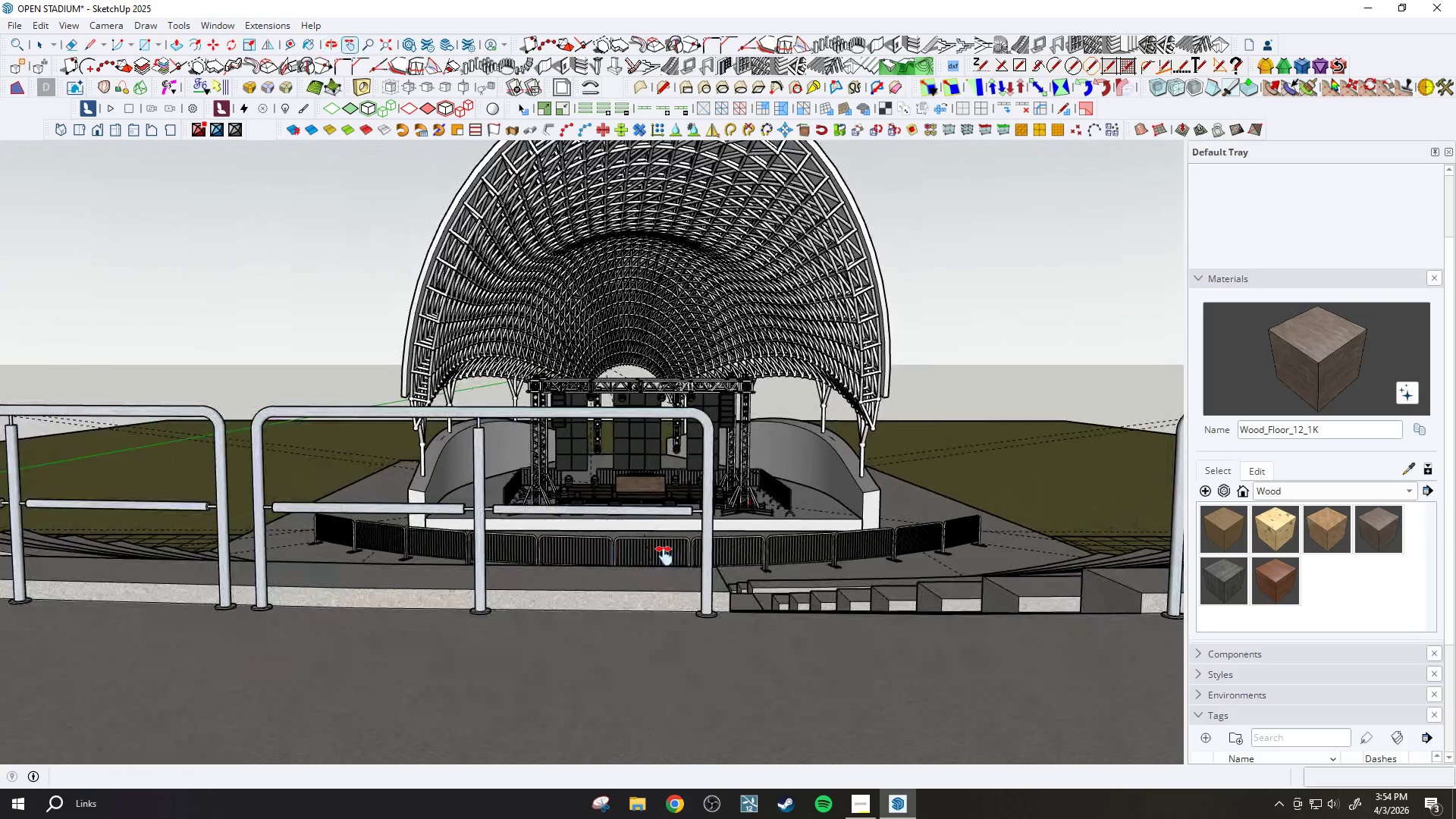 
scroll: coordinate [666, 513], scroll_direction: up, amount: 1.0
 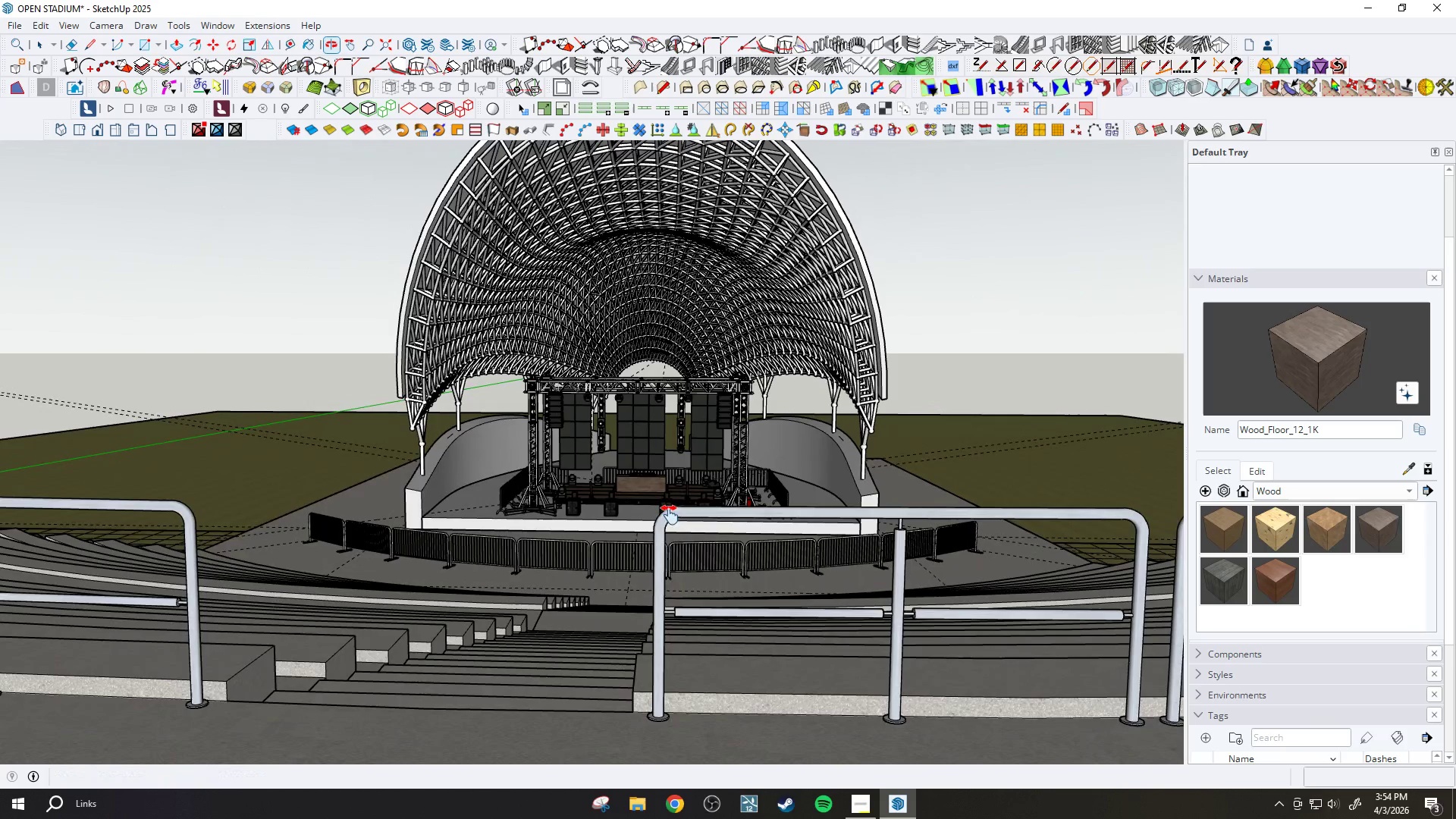 
left_click_drag(start_coordinate=[839, 524], to_coordinate=[822, 559])
 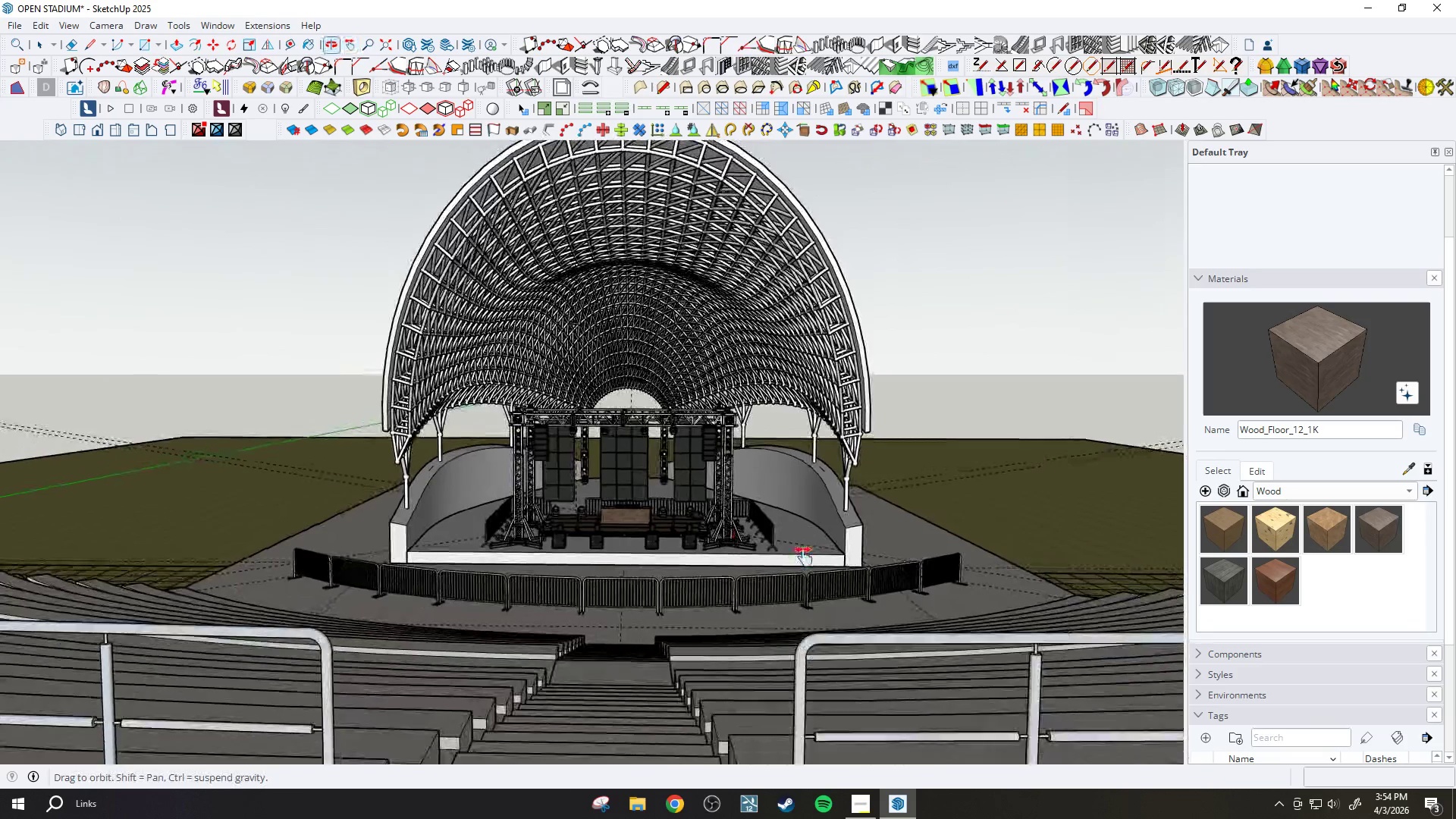 
left_click_drag(start_coordinate=[673, 593], to_coordinate=[686, 584])
 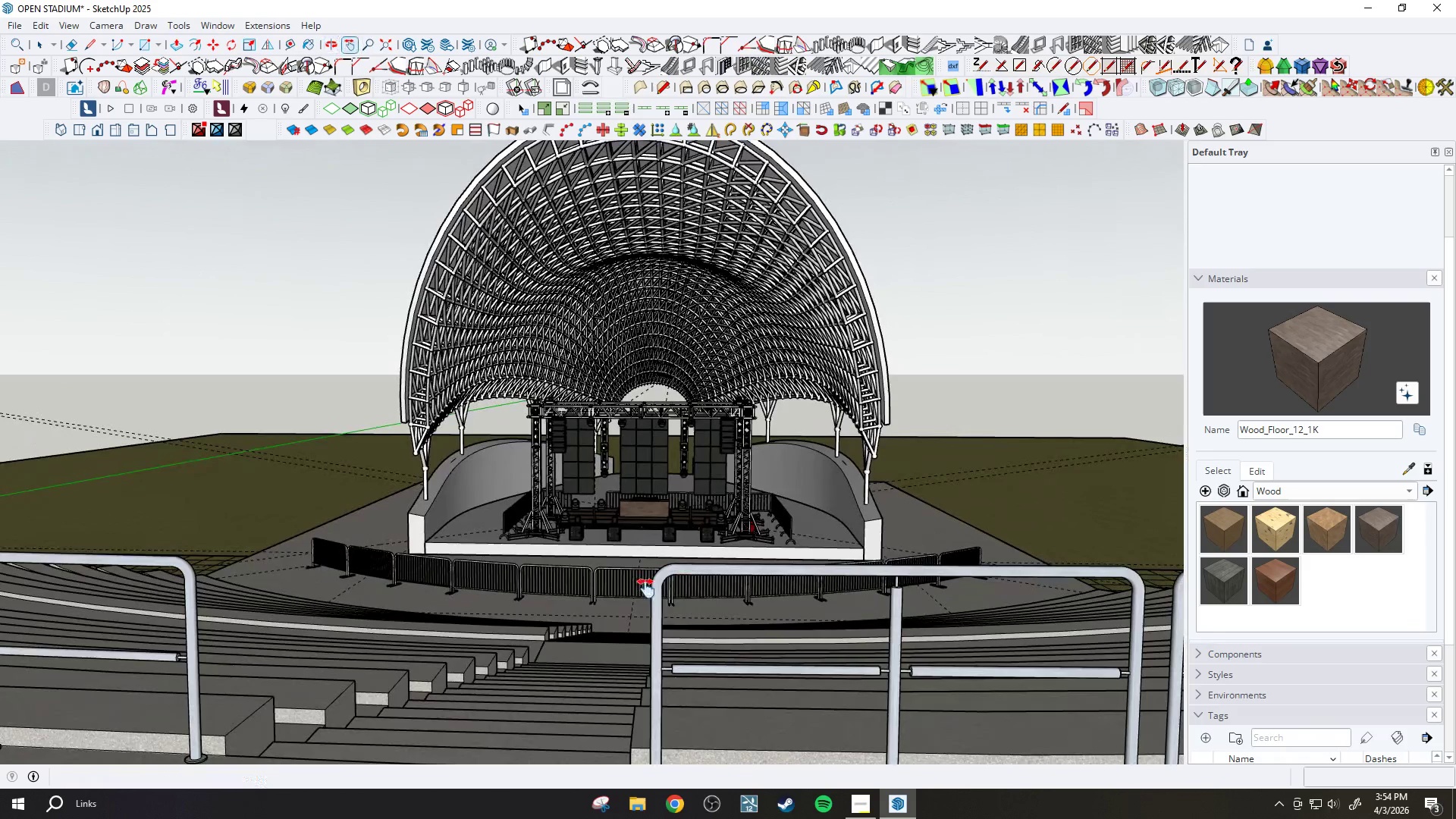 
left_click_drag(start_coordinate=[610, 582], to_coordinate=[629, 575])
 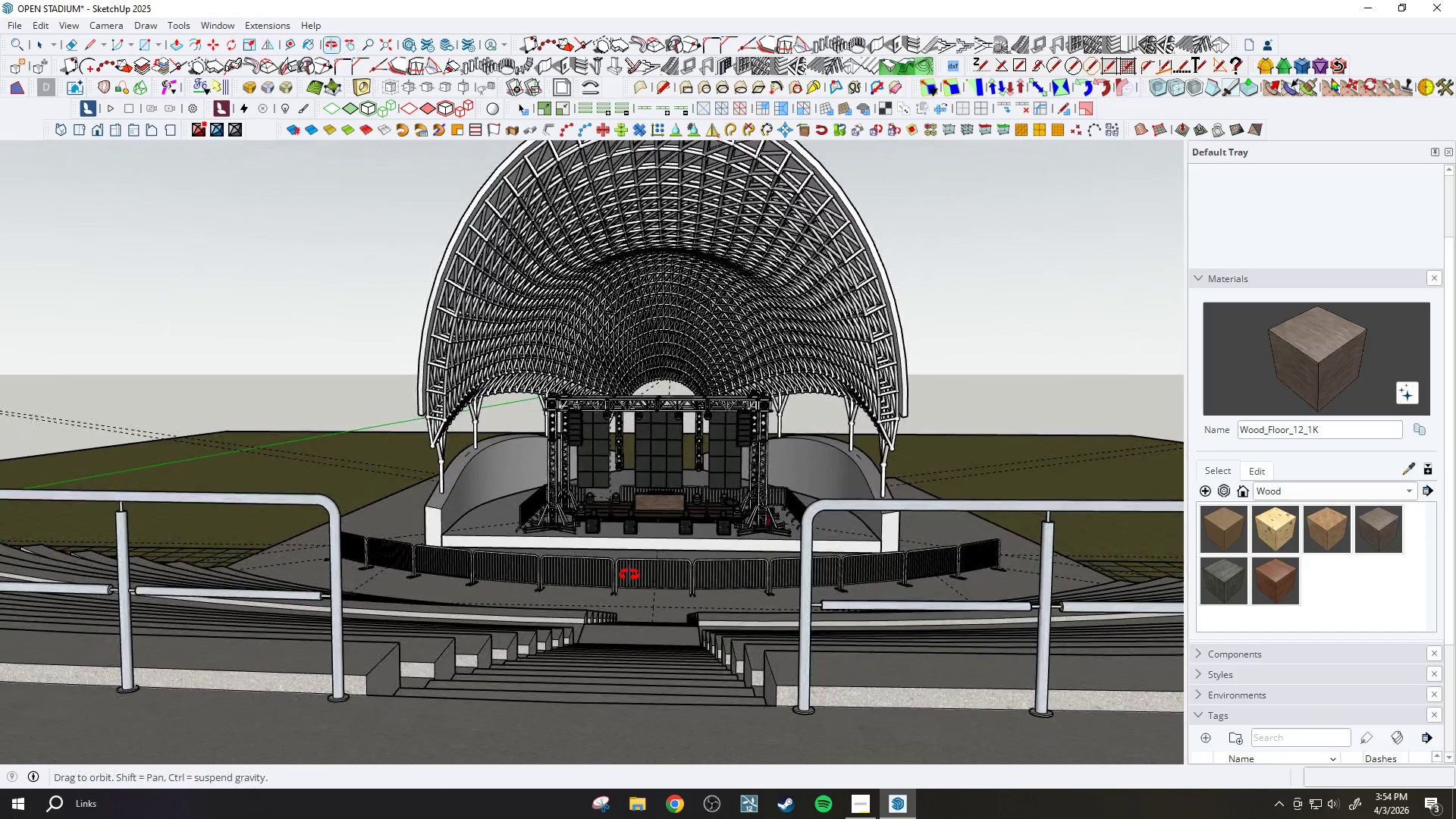 
triple_click([629, 575])
 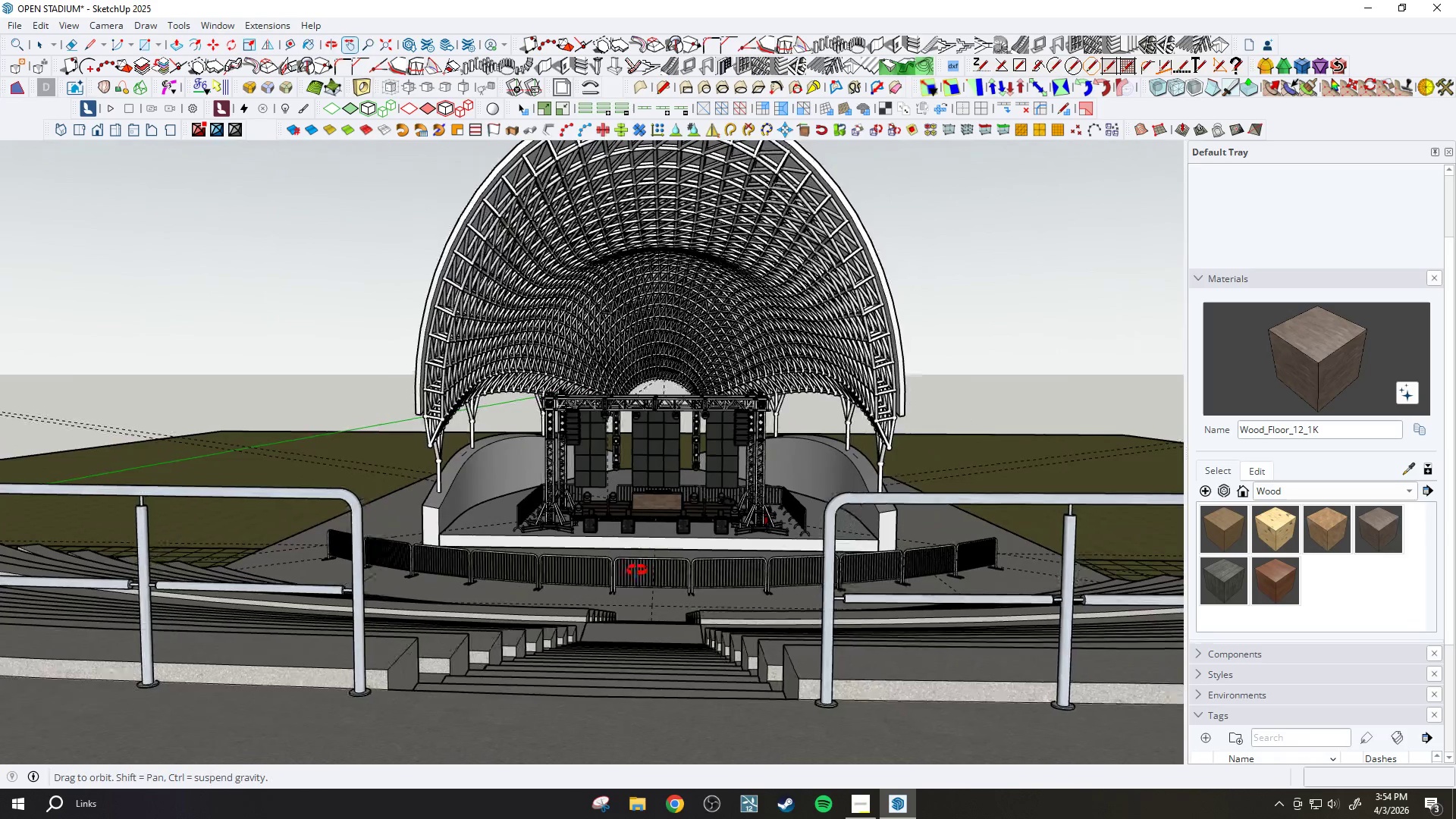 
key(Space)
 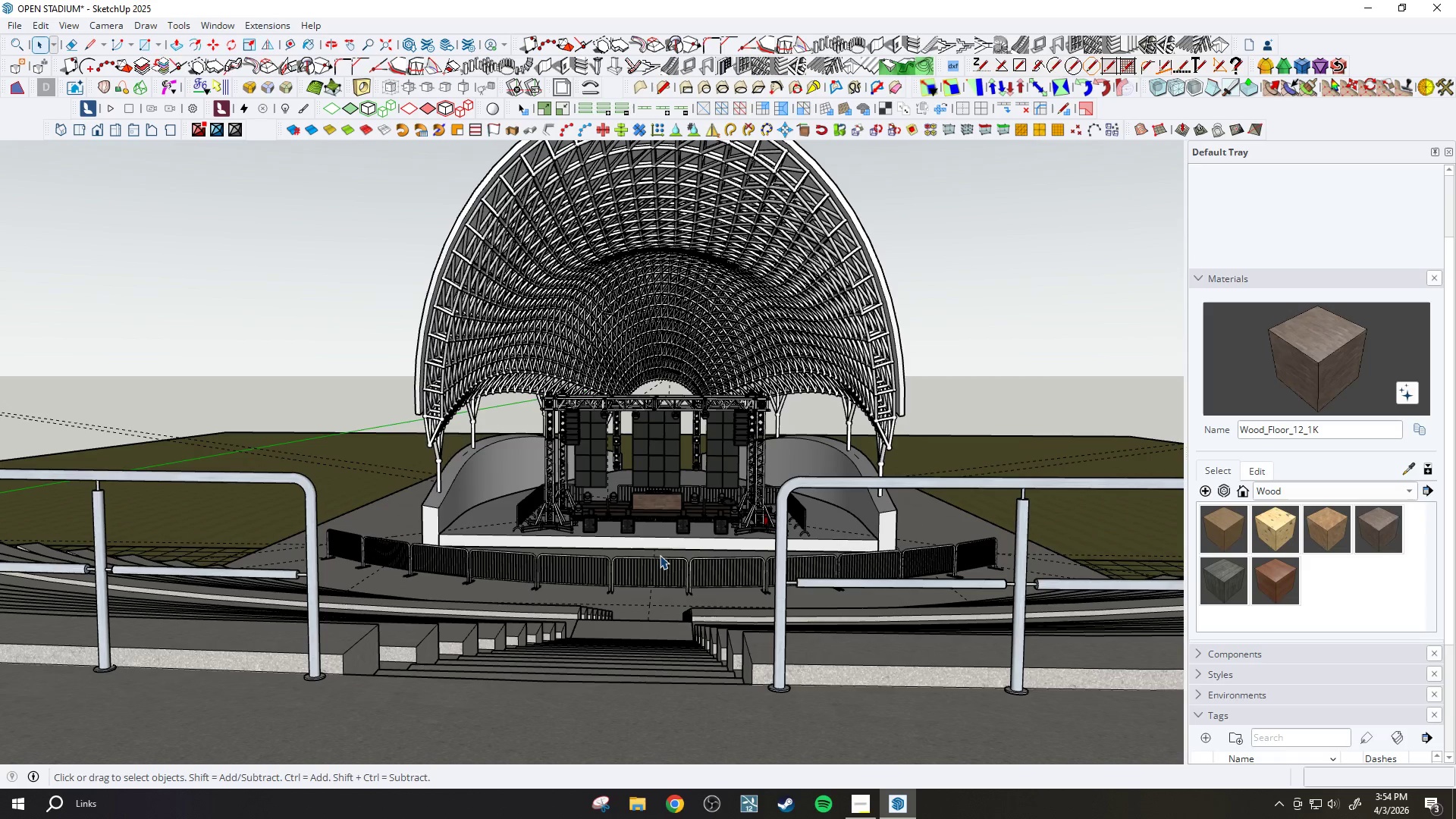 
key(Control+S)
 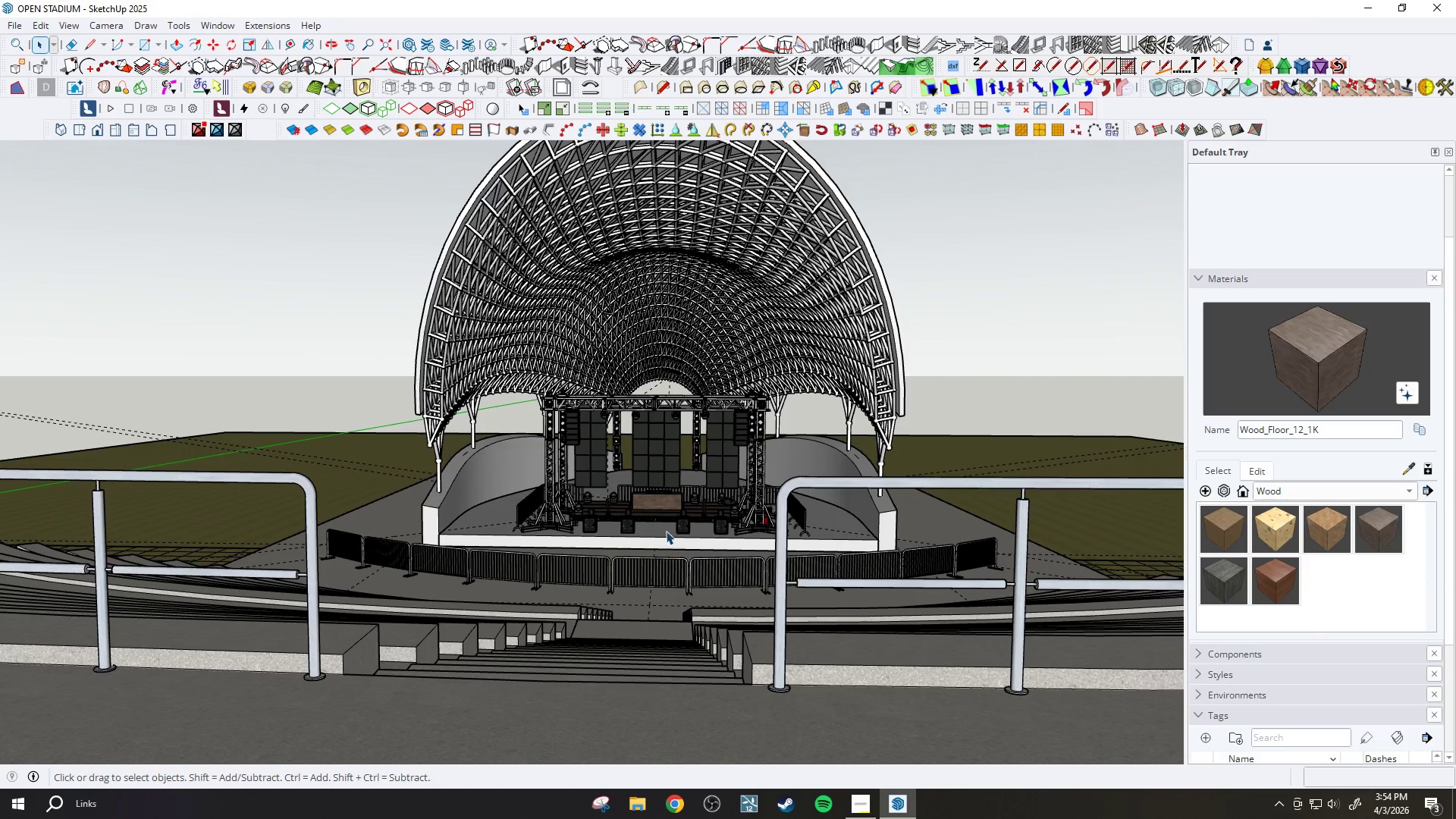 
wait(7.28)
 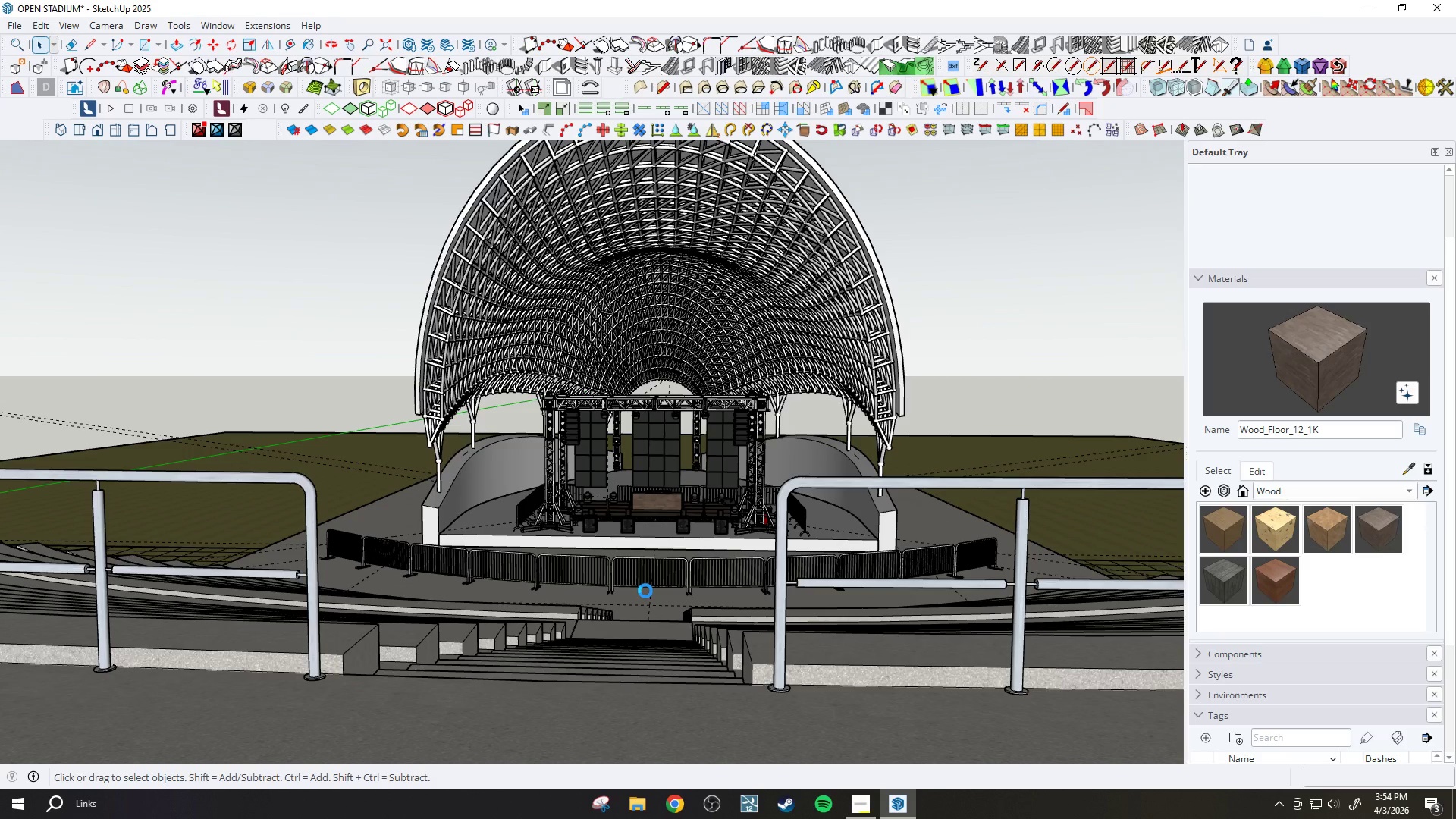 
scroll: coordinate [739, 555], scroll_direction: down, amount: 2.0
 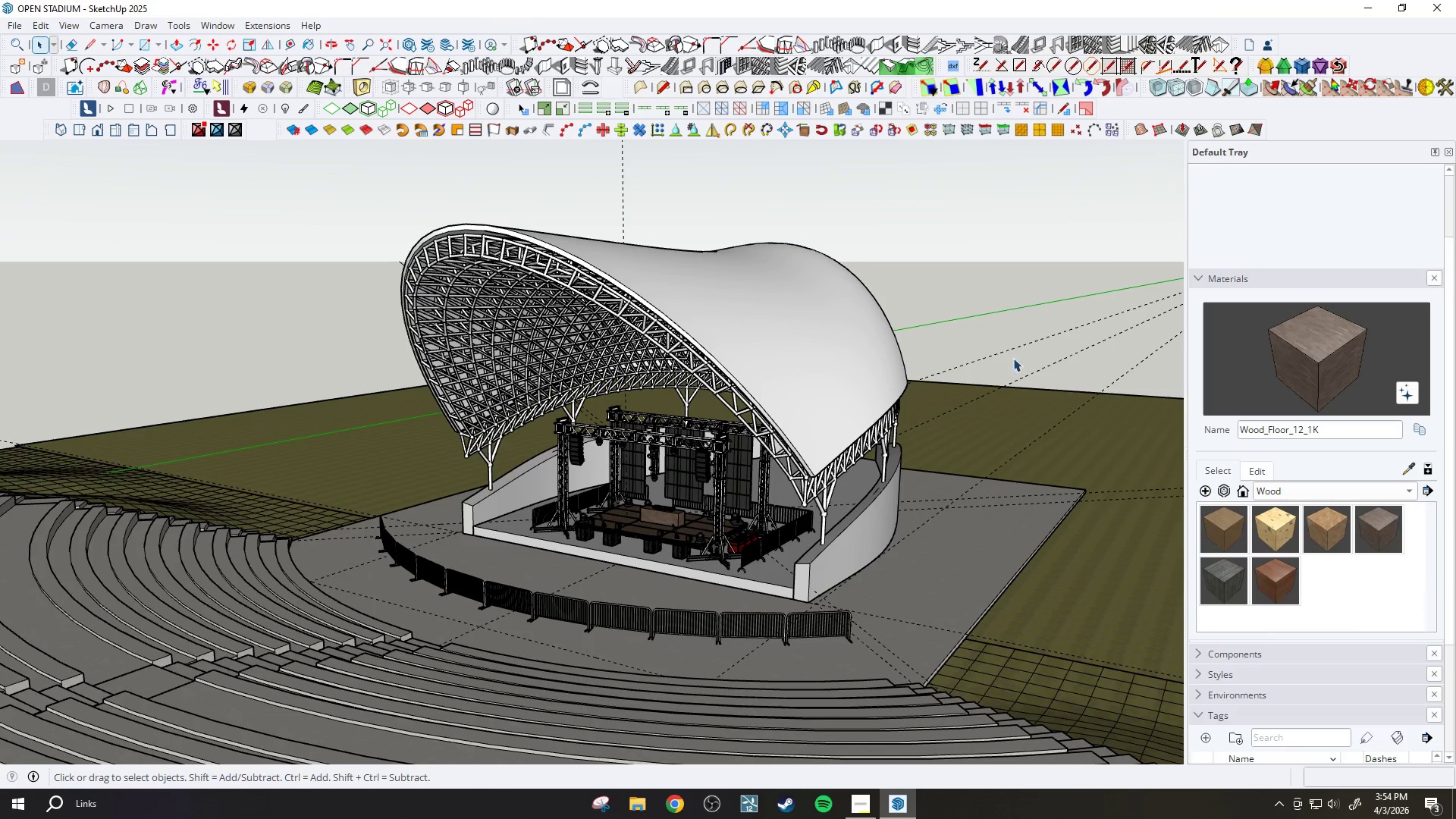 
left_click([1053, 366])
 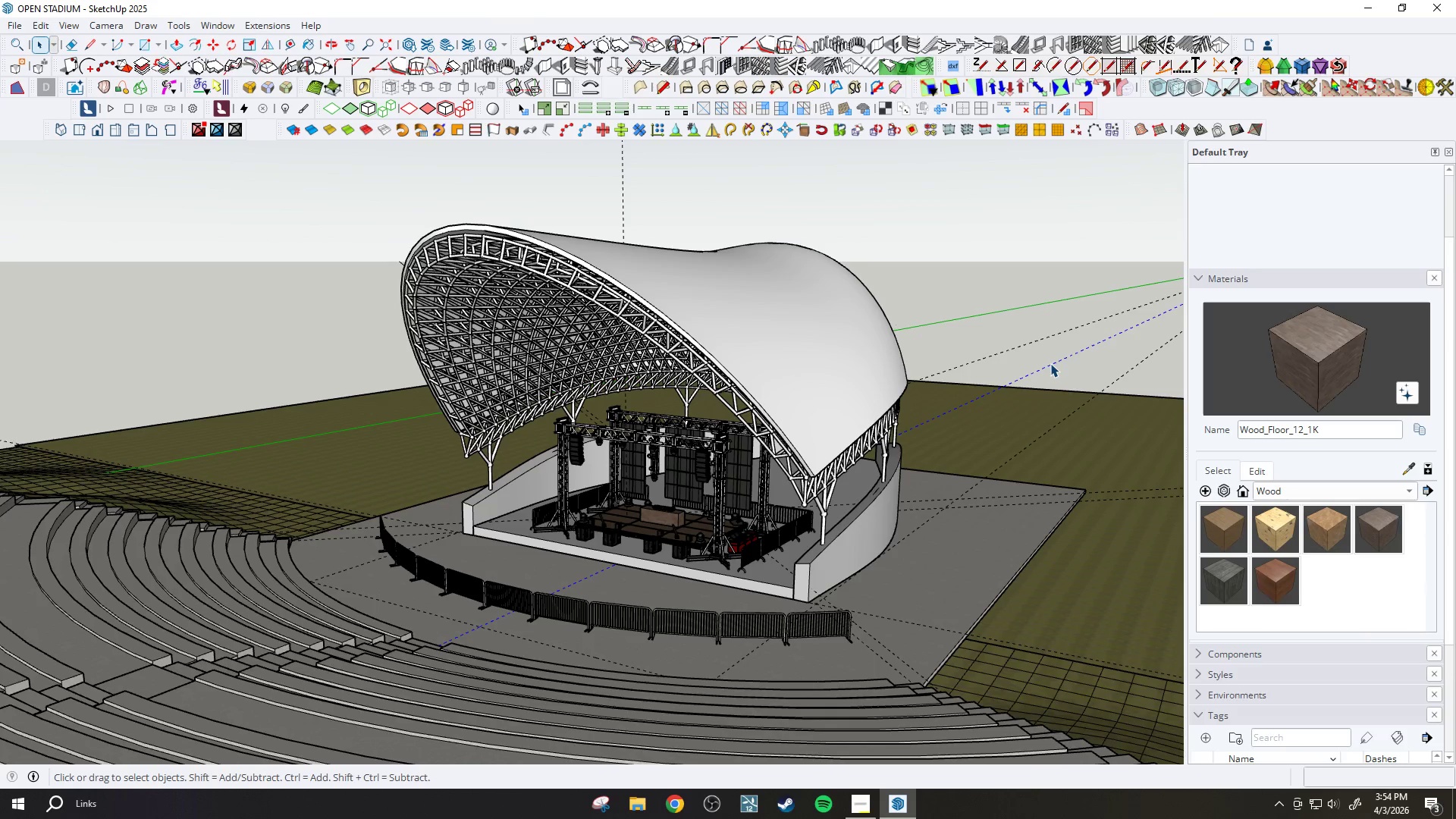 
type(re )
 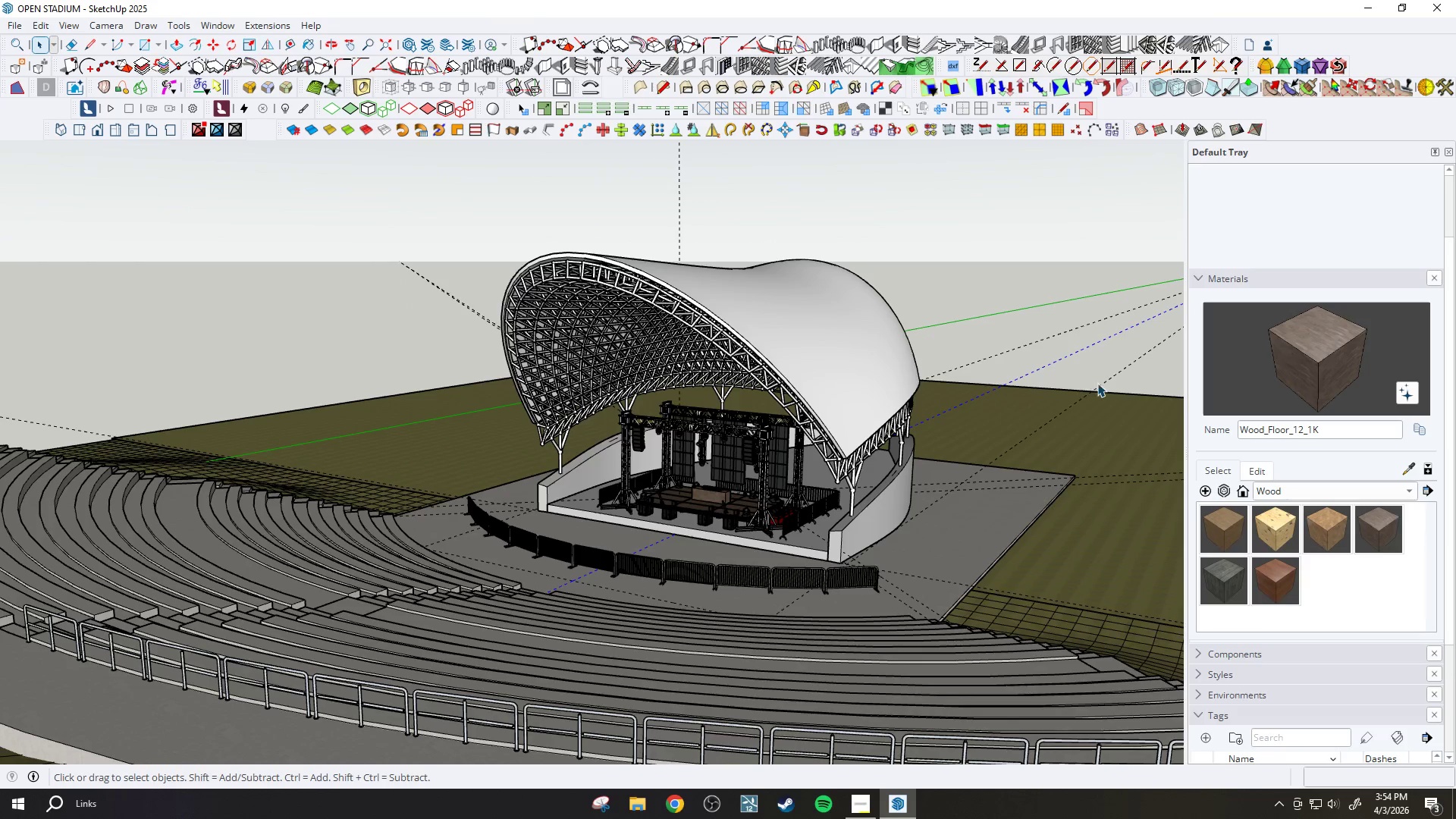 
scroll: coordinate [1037, 366], scroll_direction: down, amount: 1.0
 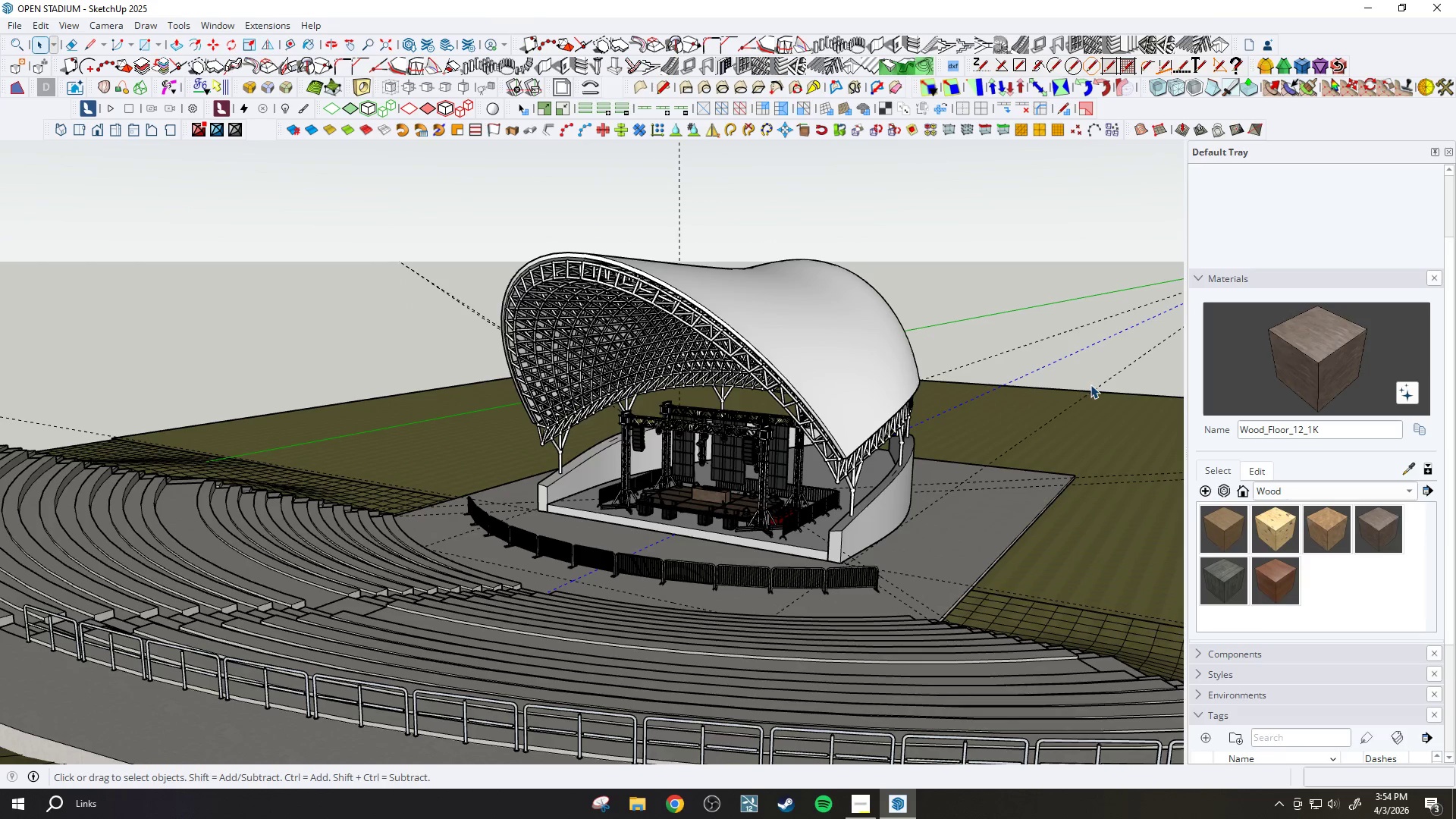 
double_click([1100, 381])
 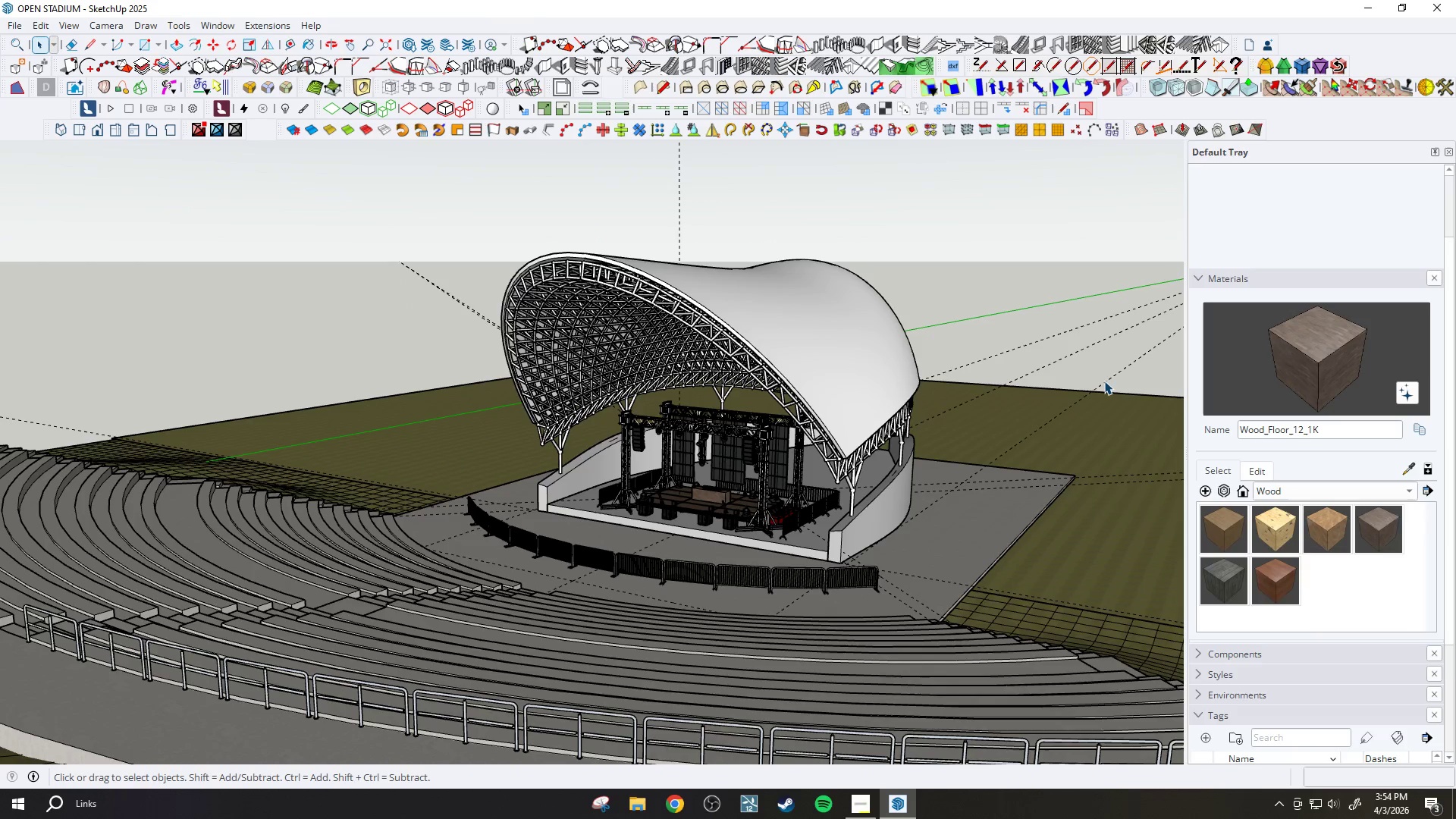 
triple_click([1105, 381])
 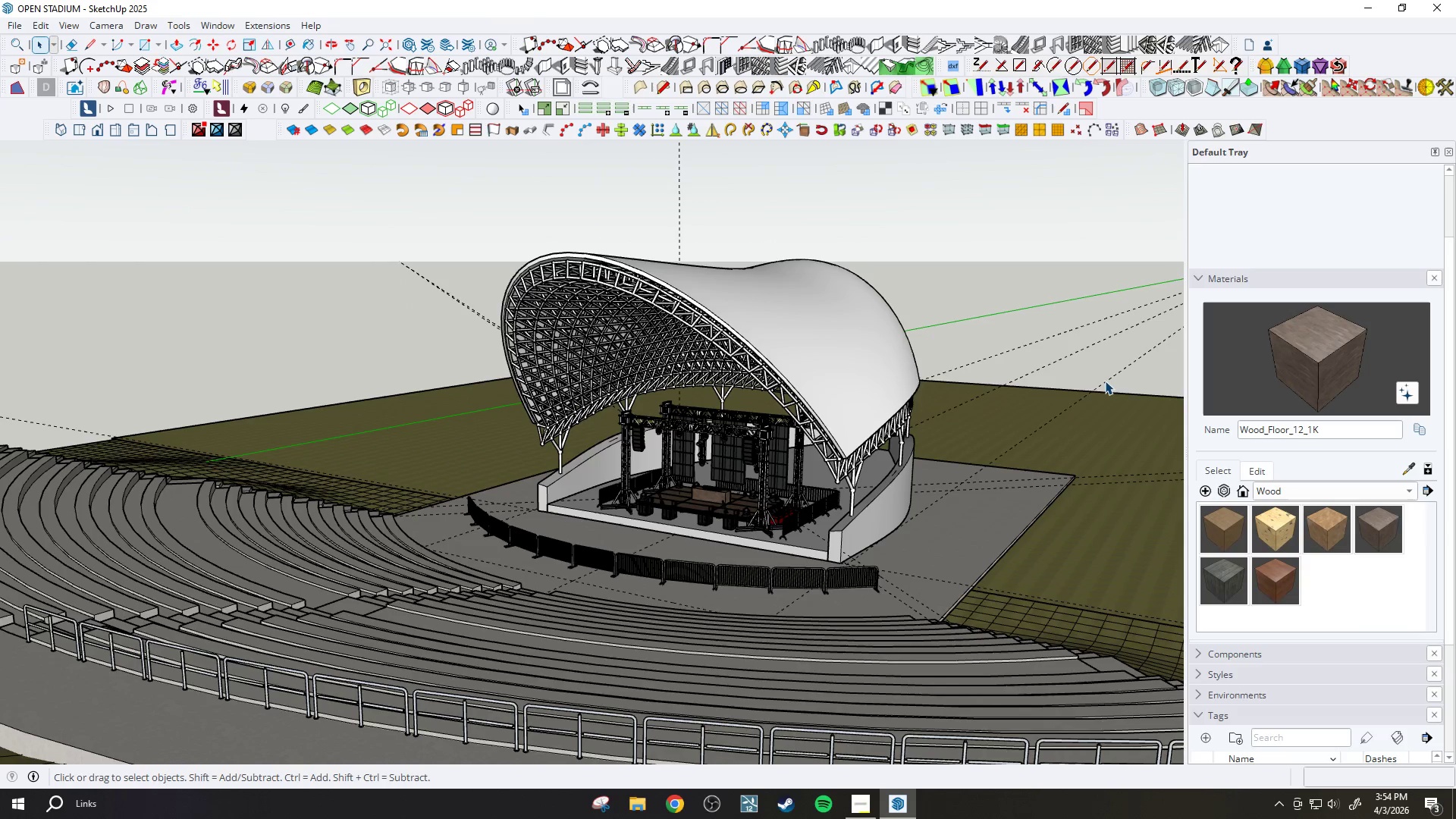 
triple_click([1105, 381])
 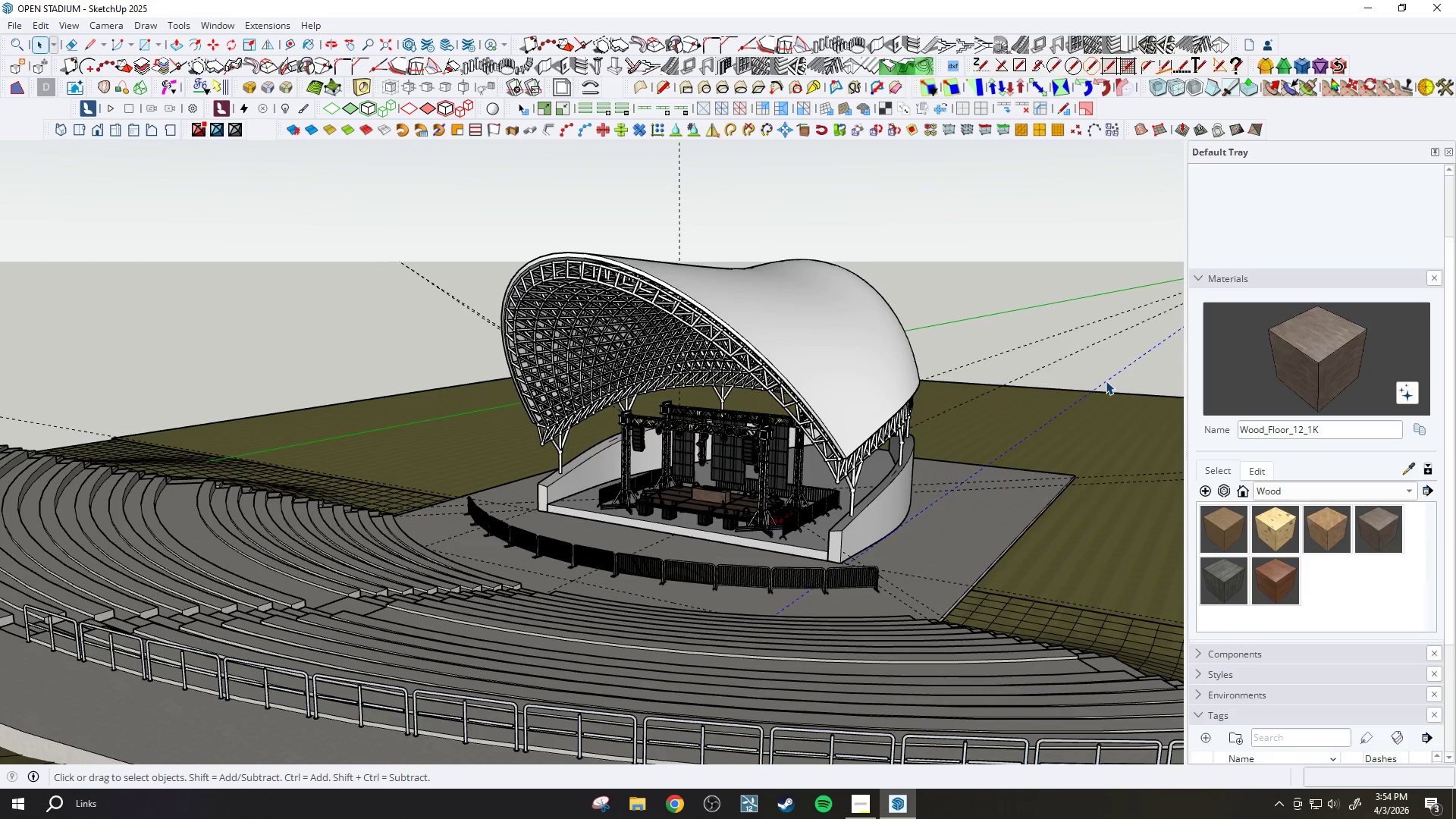 
key(E)
 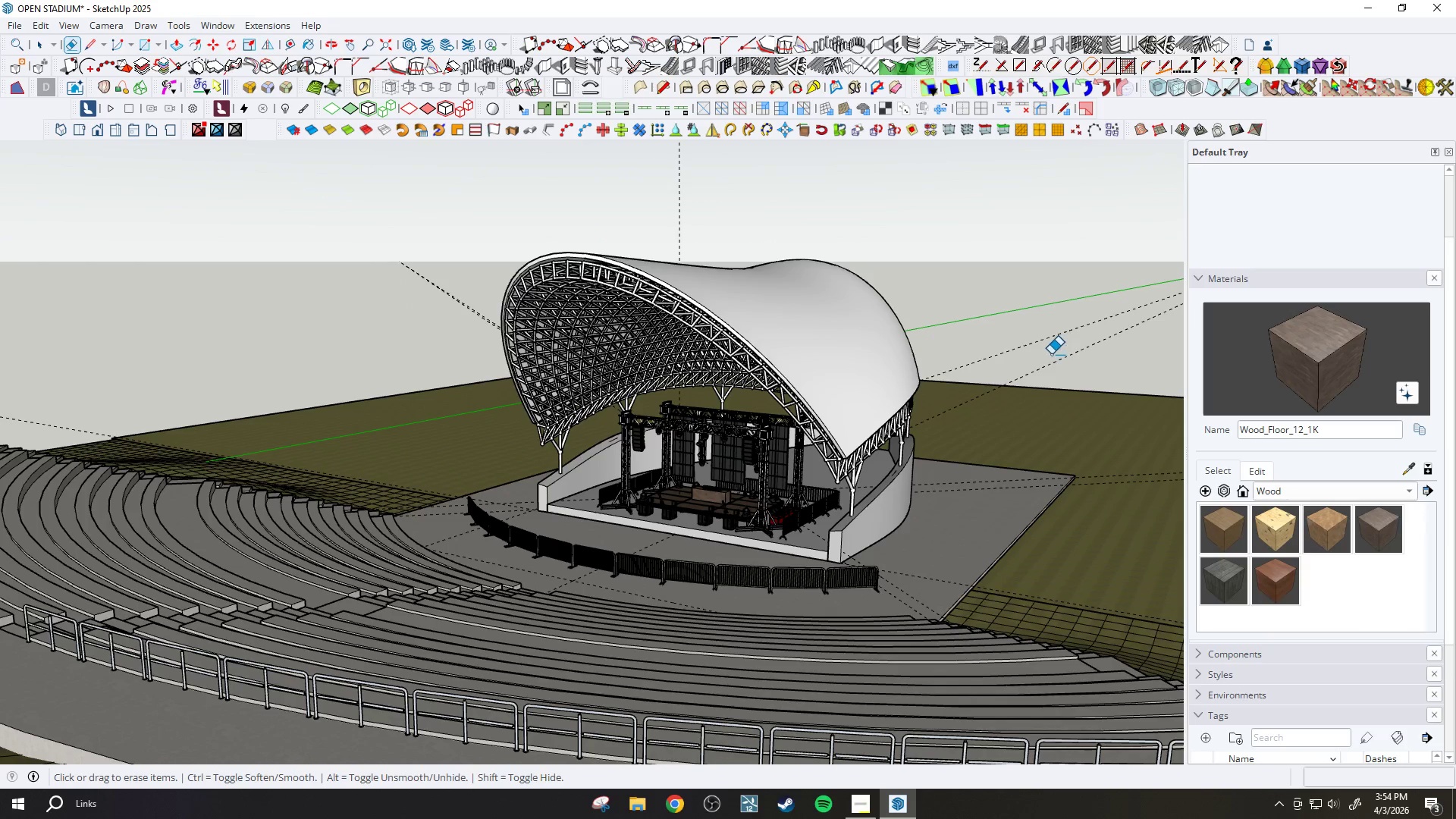 
key(Space)
 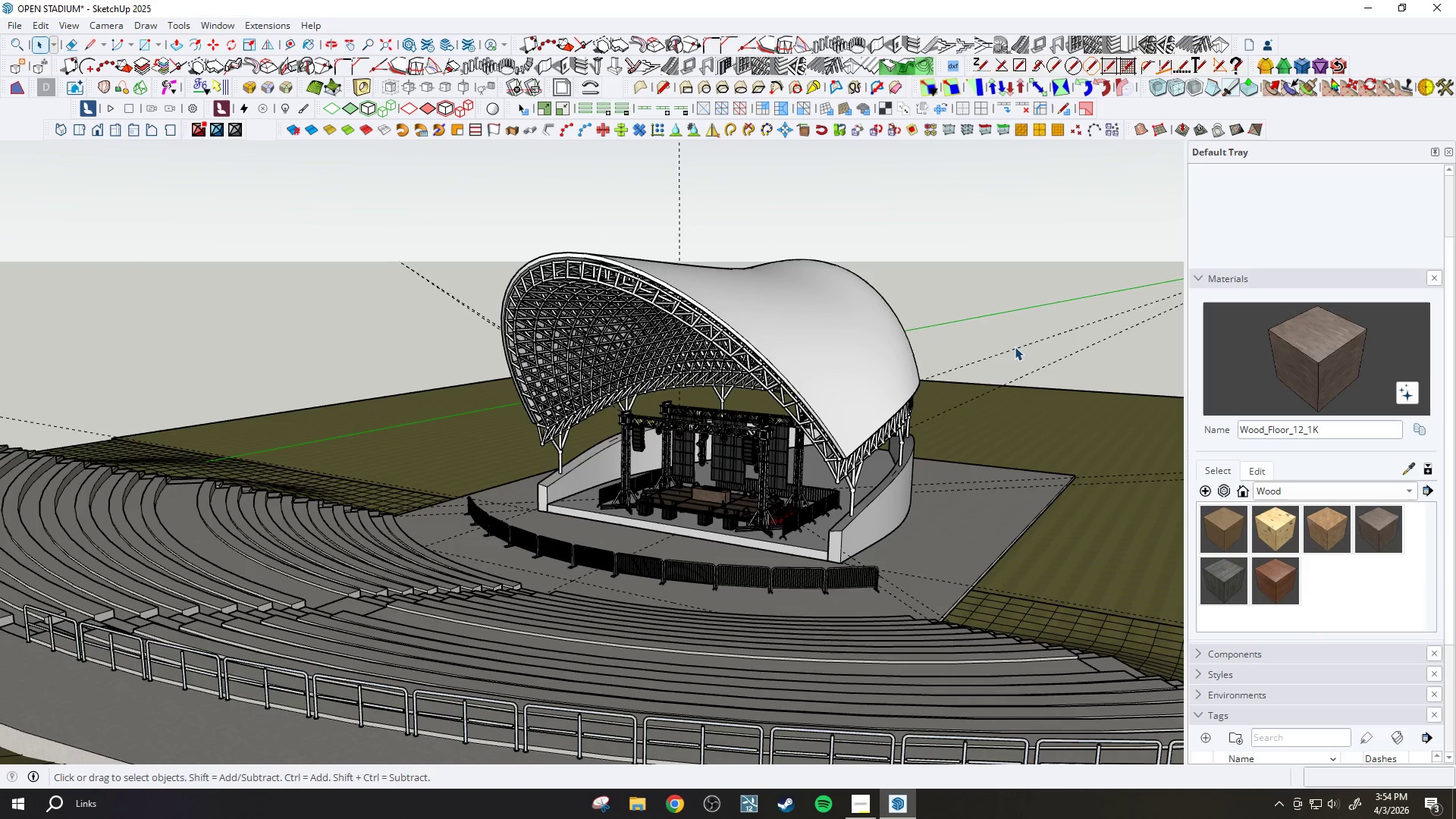 
triple_click([1015, 347])
 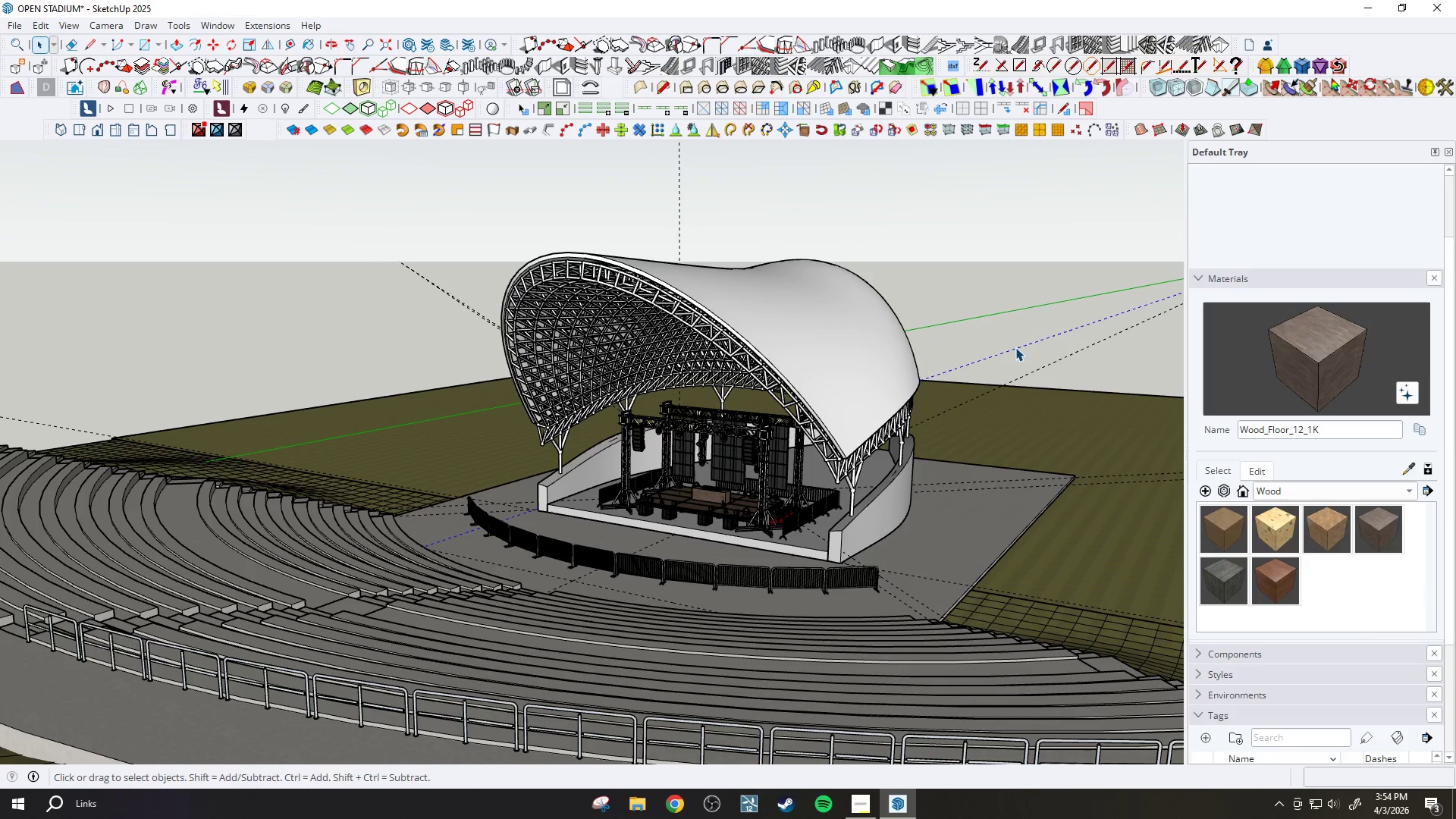 
key(E)
 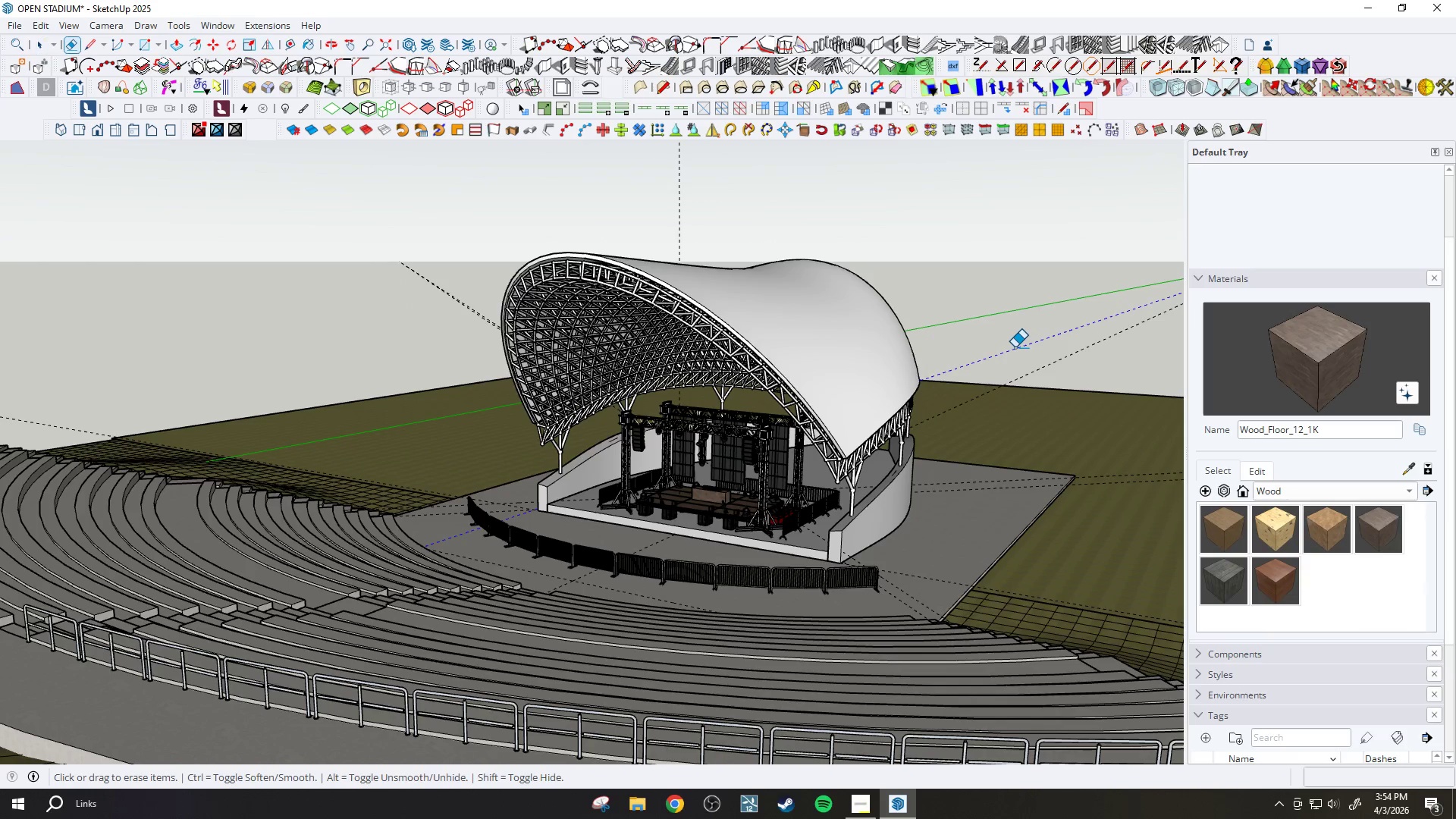 
left_click_drag(start_coordinate=[1015, 347], to_coordinate=[1010, 347])
 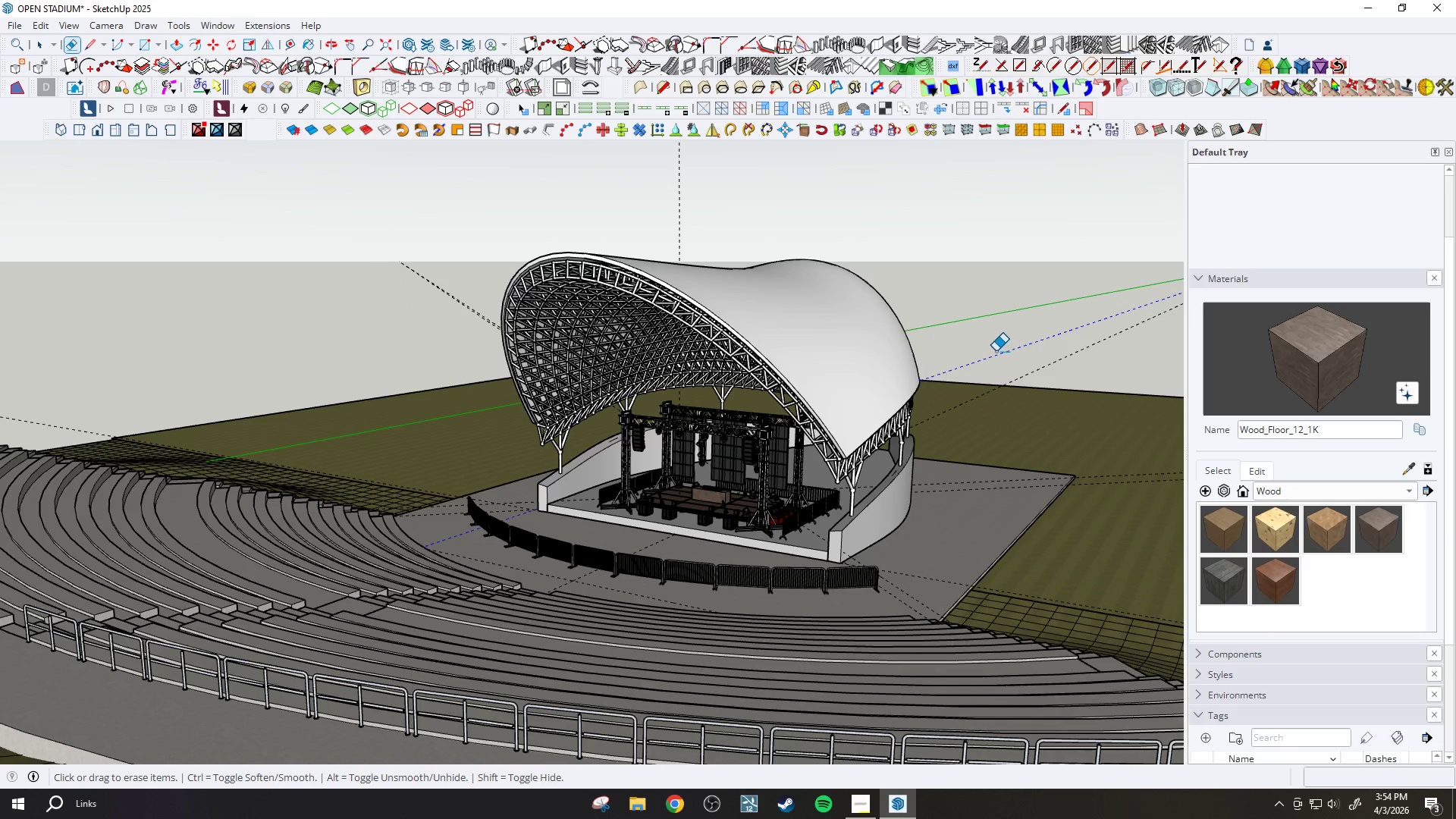 
scroll: coordinate [982, 365], scroll_direction: down, amount: 4.0
 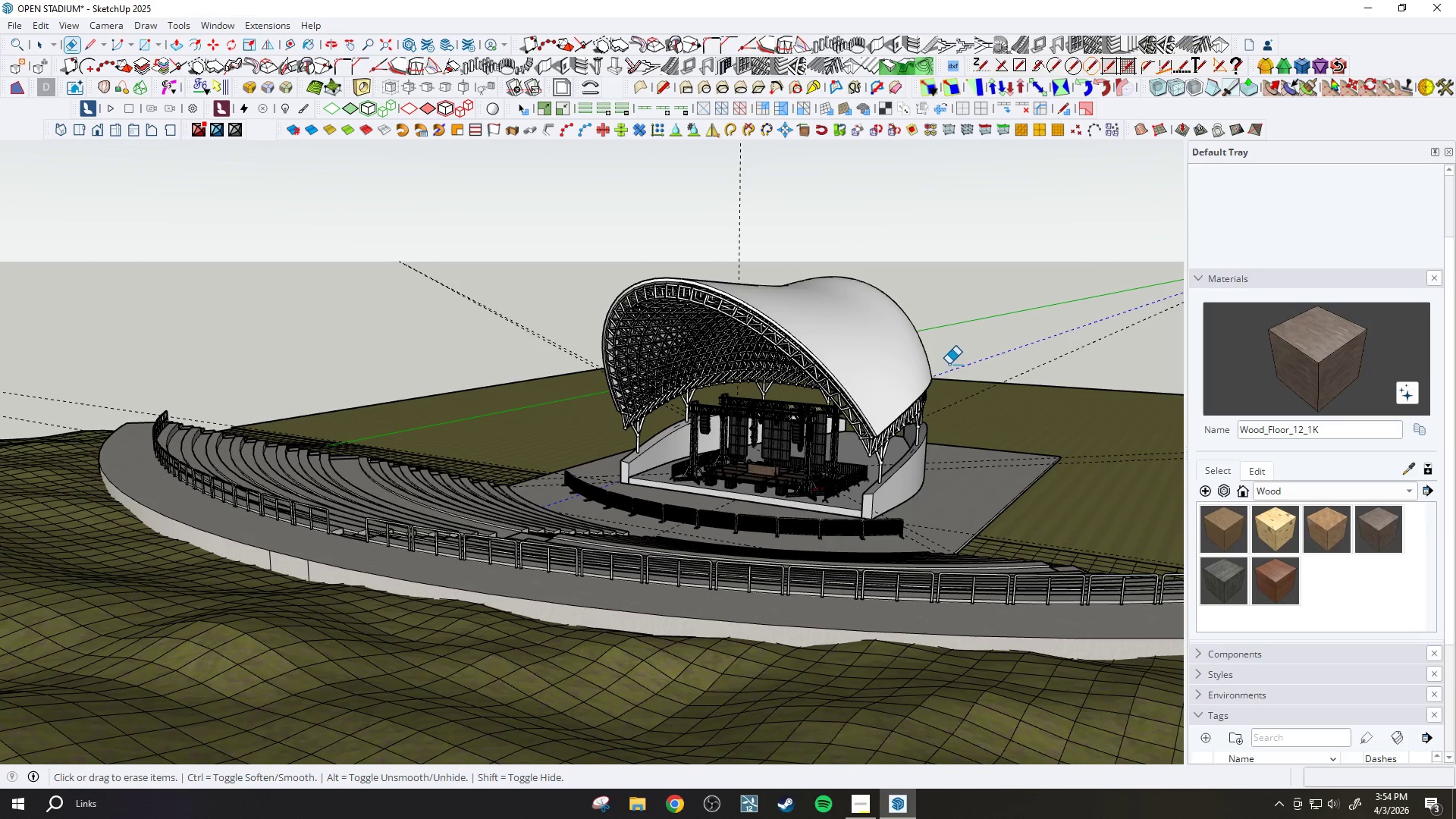 
left_click_drag(start_coordinate=[959, 364], to_coordinate=[963, 365])
 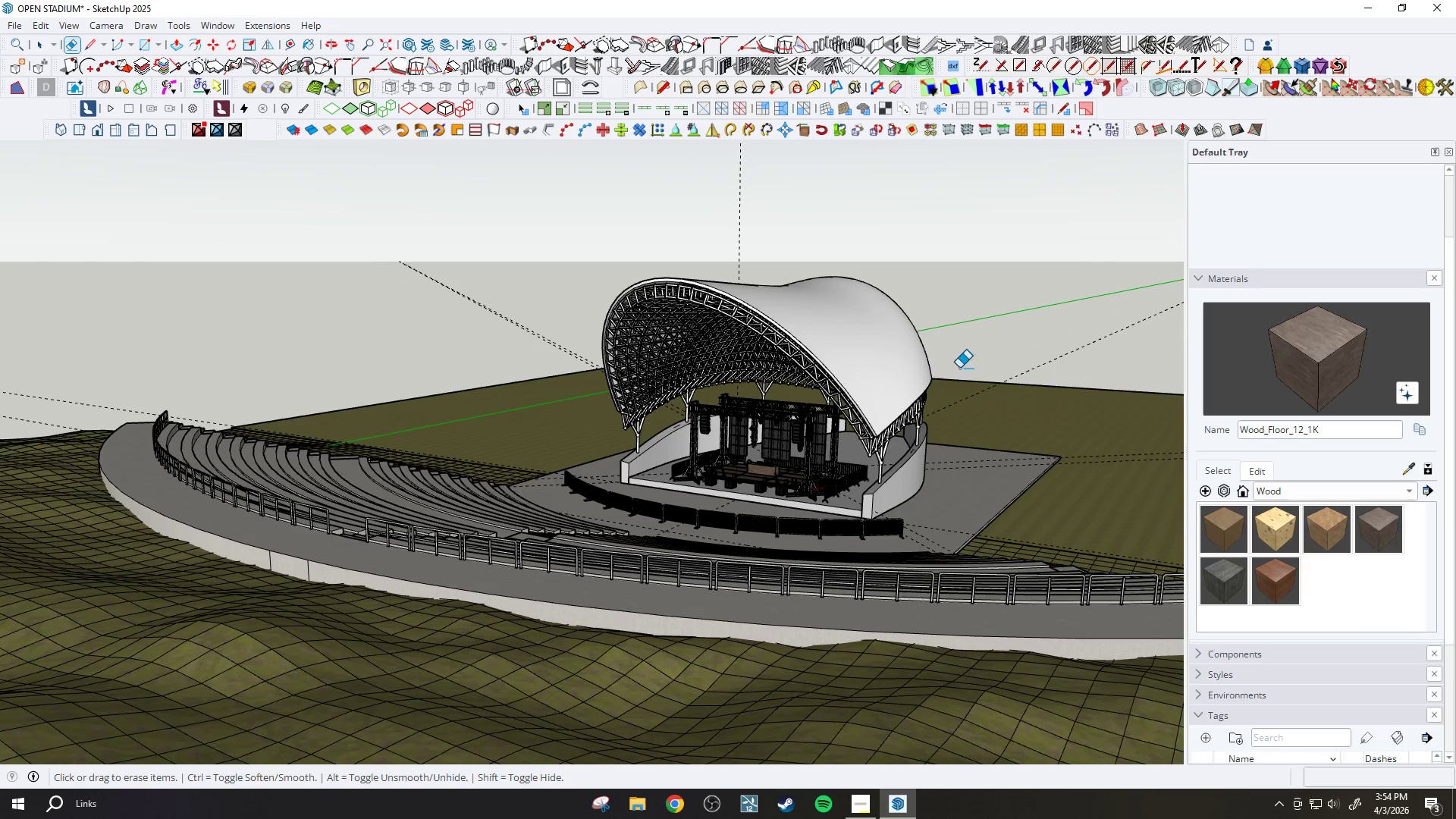 
key(Space)
 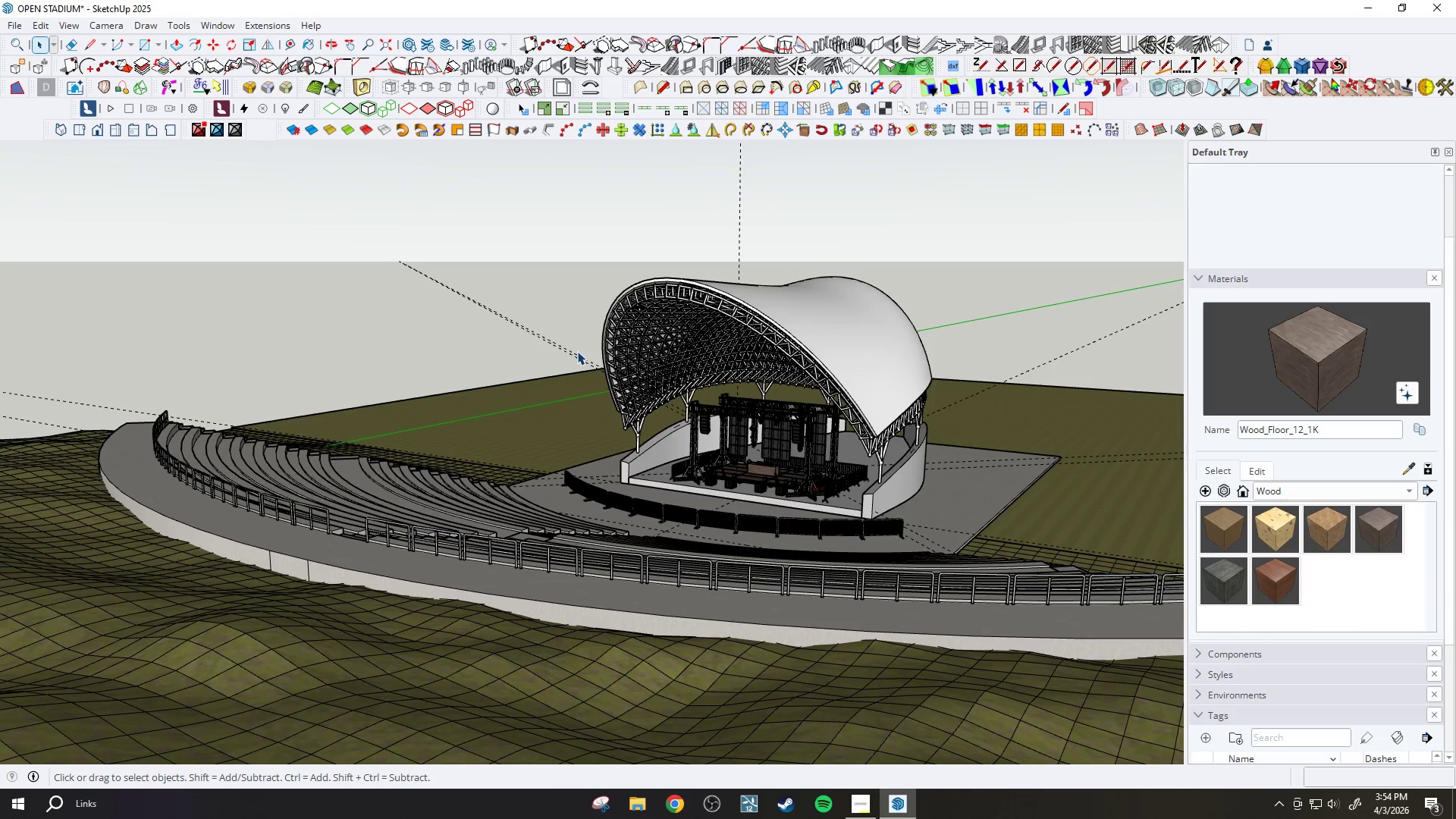 
double_click([576, 351])
 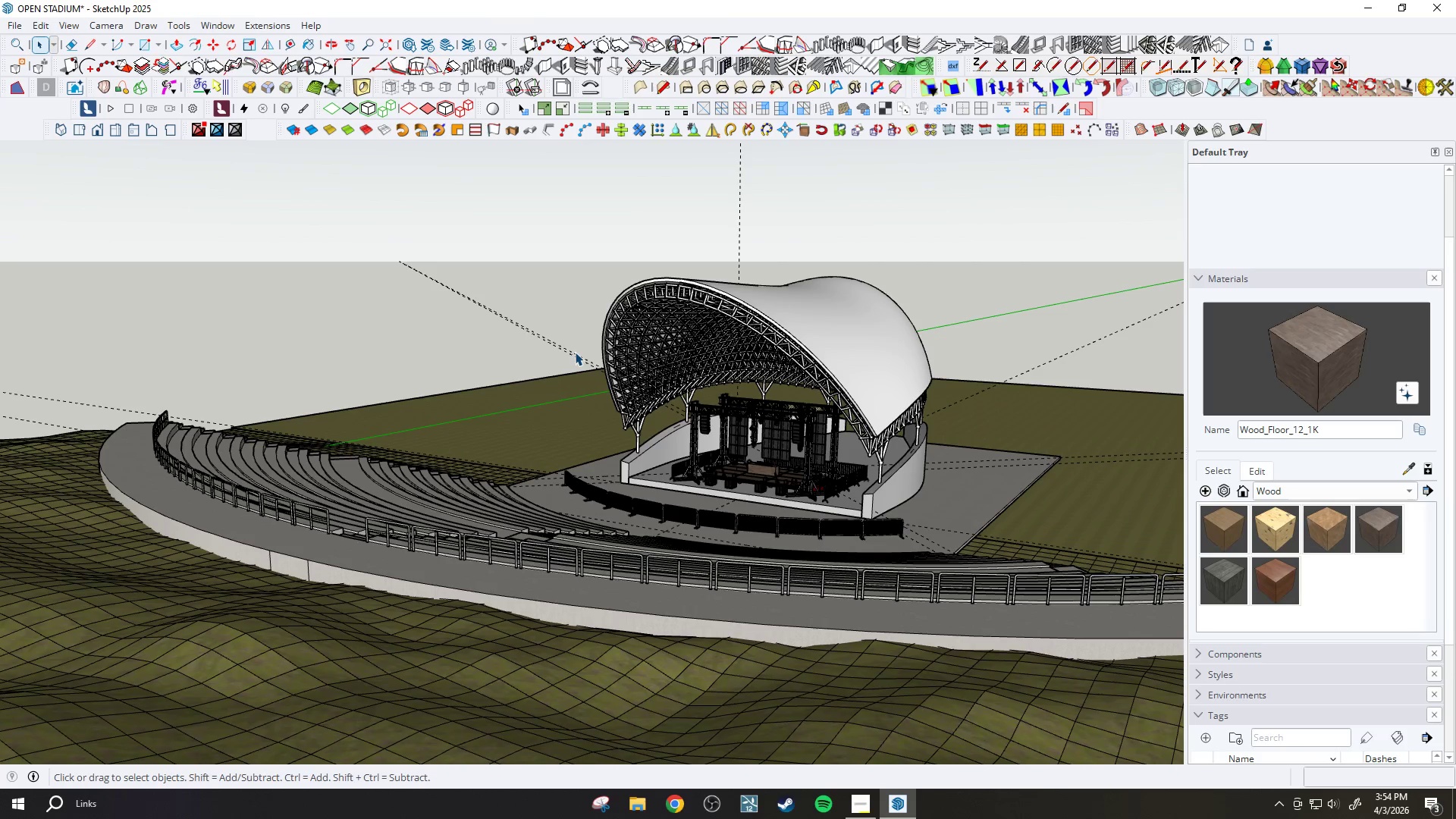 
triple_click([574, 352])
 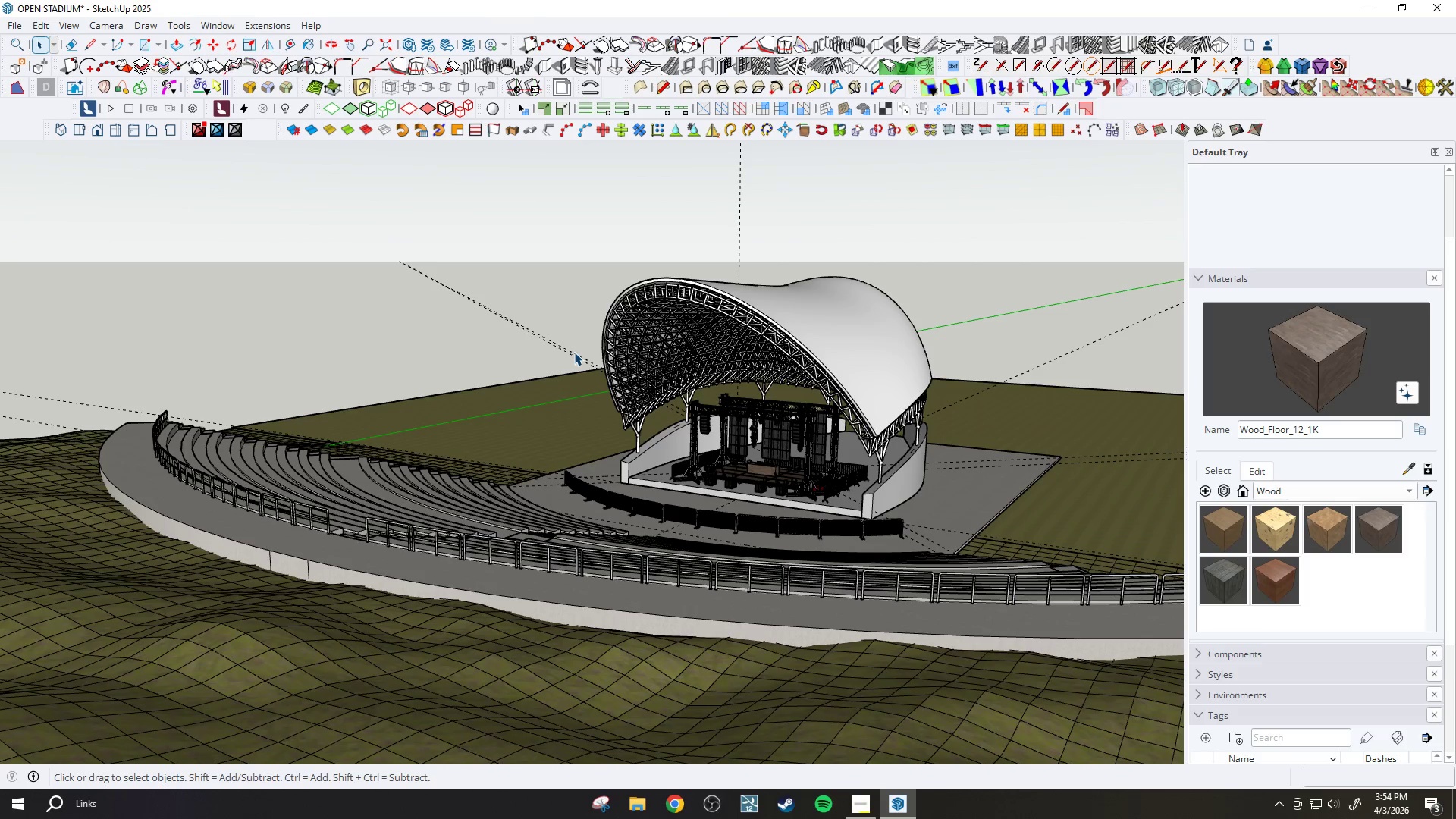 
triple_click([574, 352])
 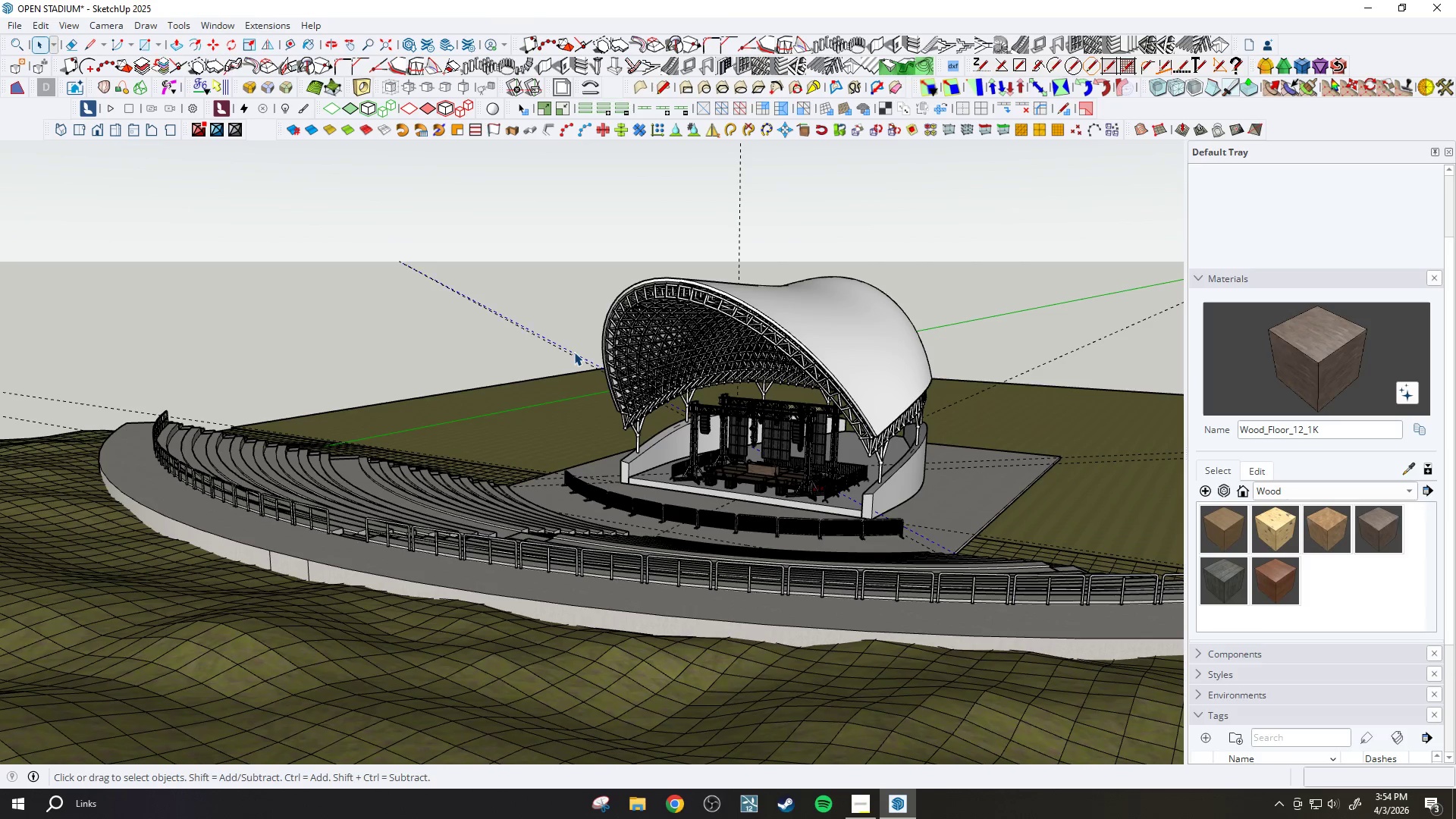 
triple_click([574, 352])
 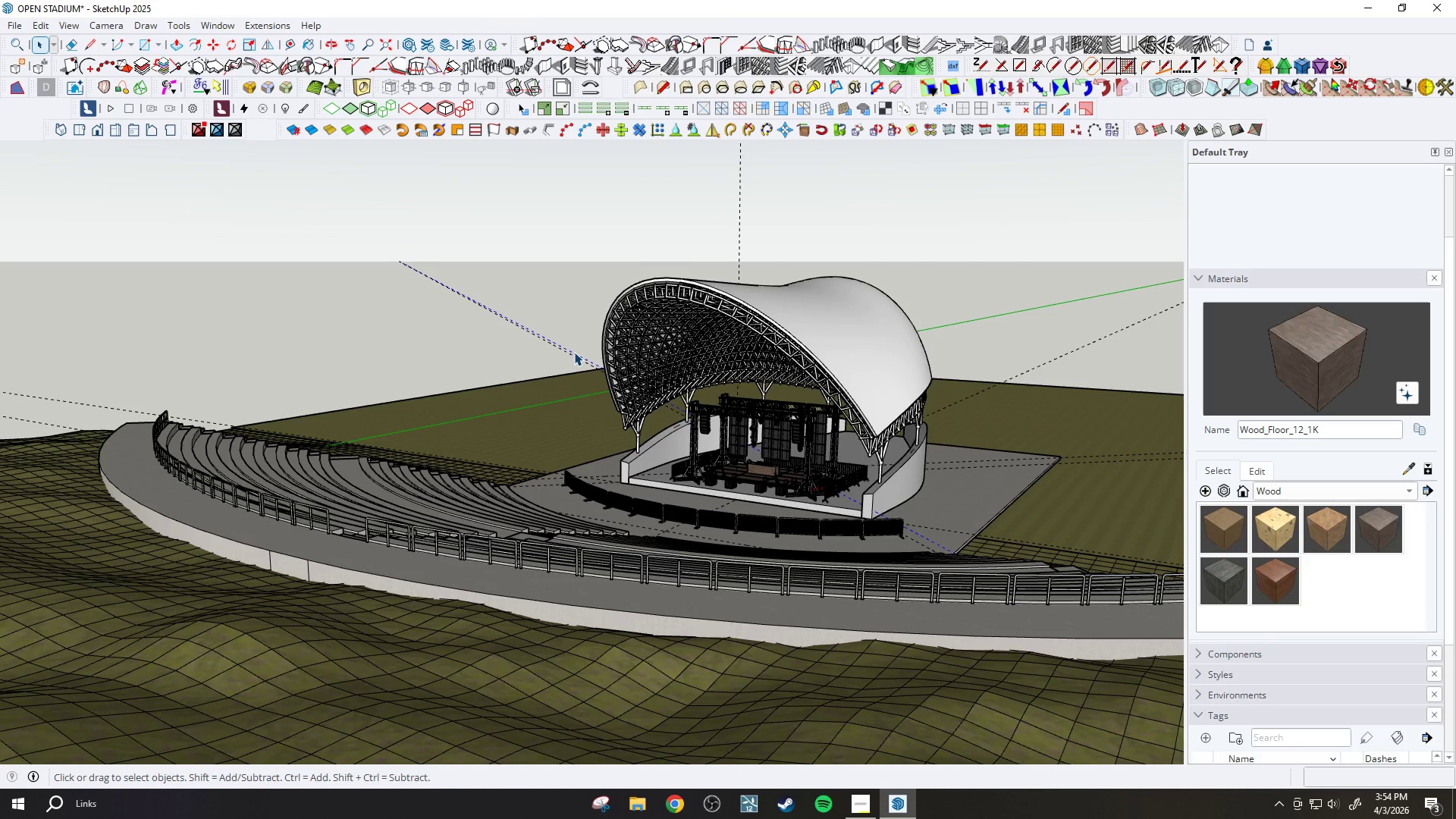 
key(E)
 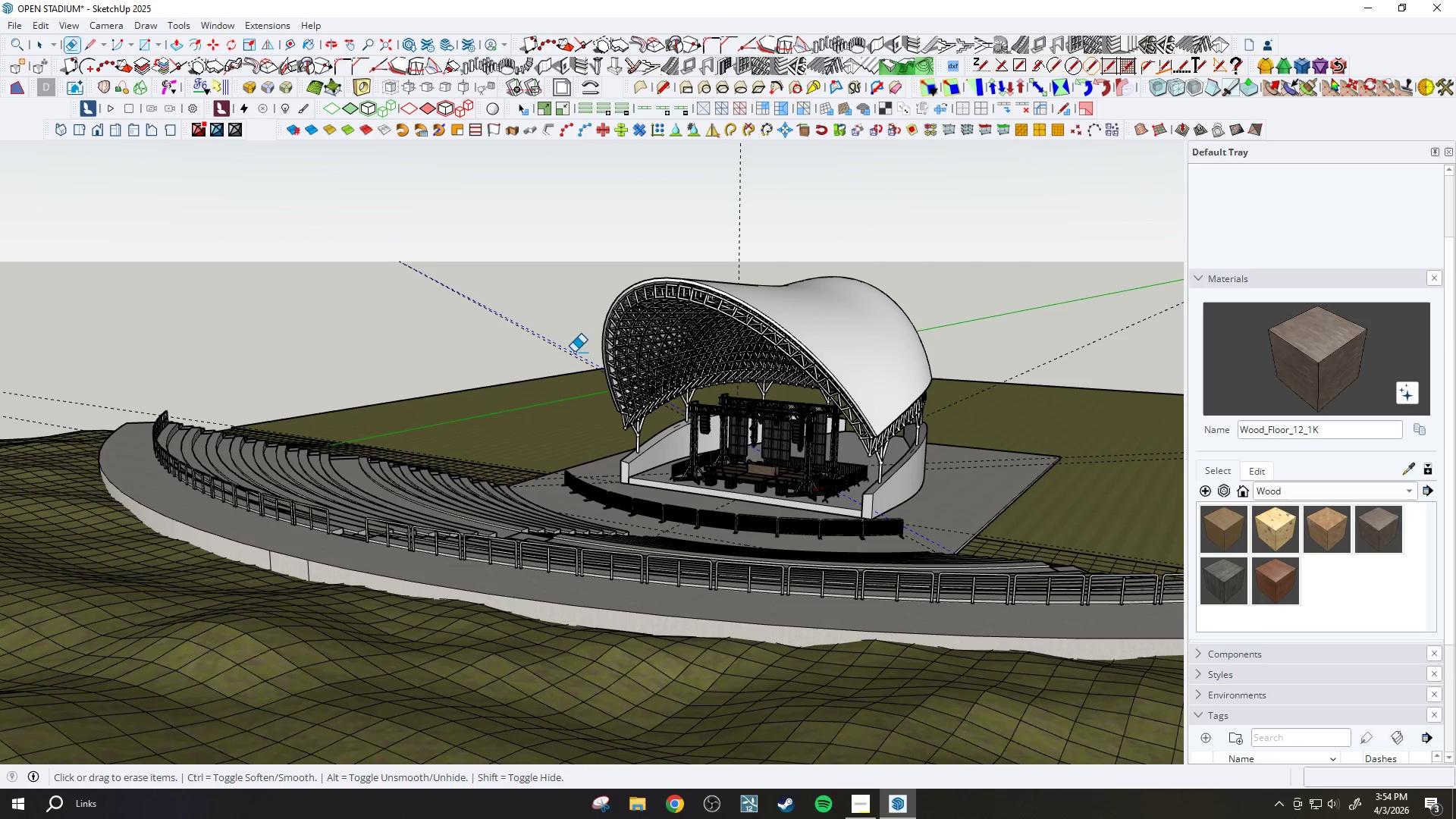 
left_click([574, 352])
 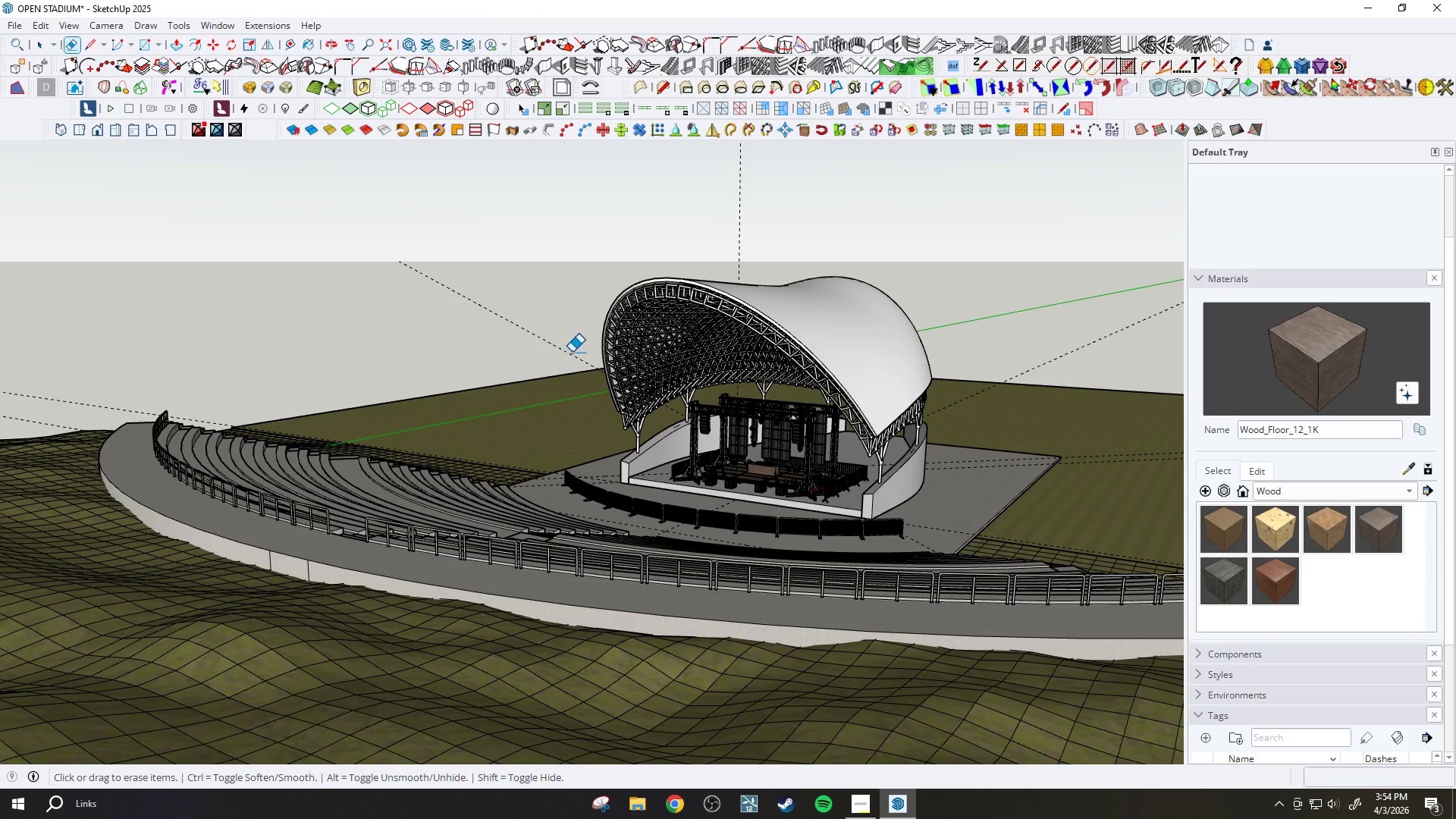 
key(Space)
 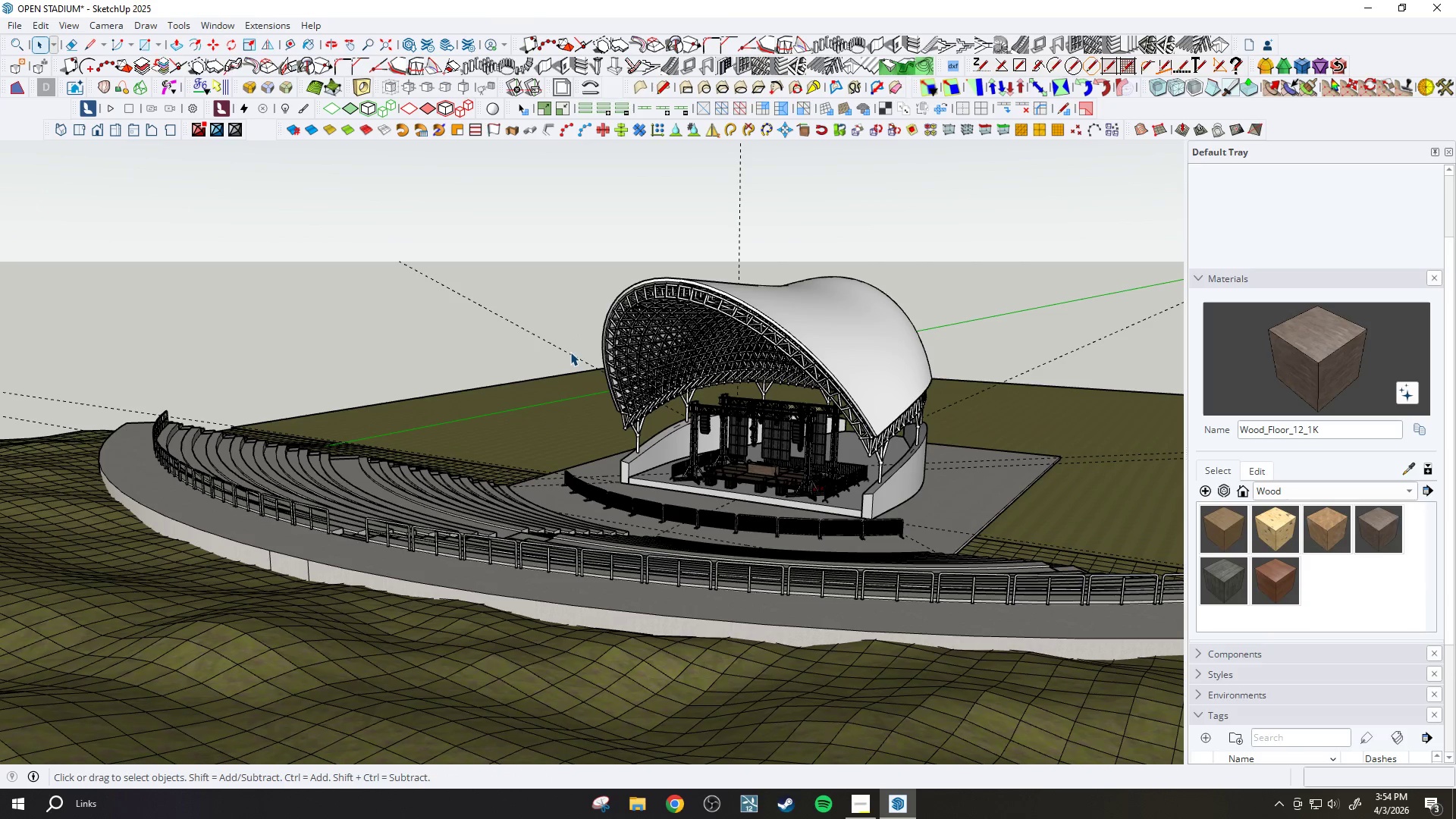 
double_click([569, 353])
 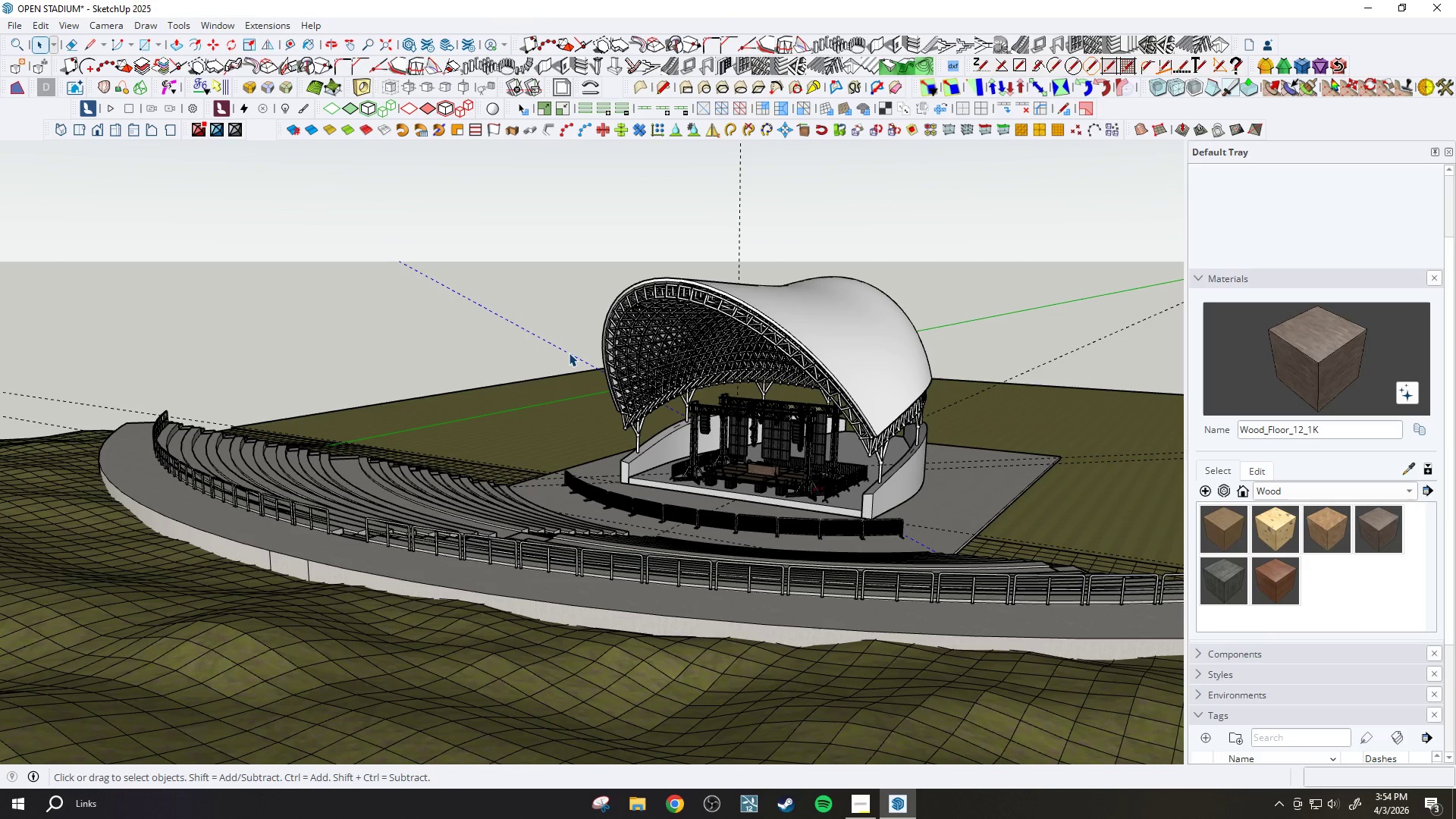 
triple_click([569, 353])
 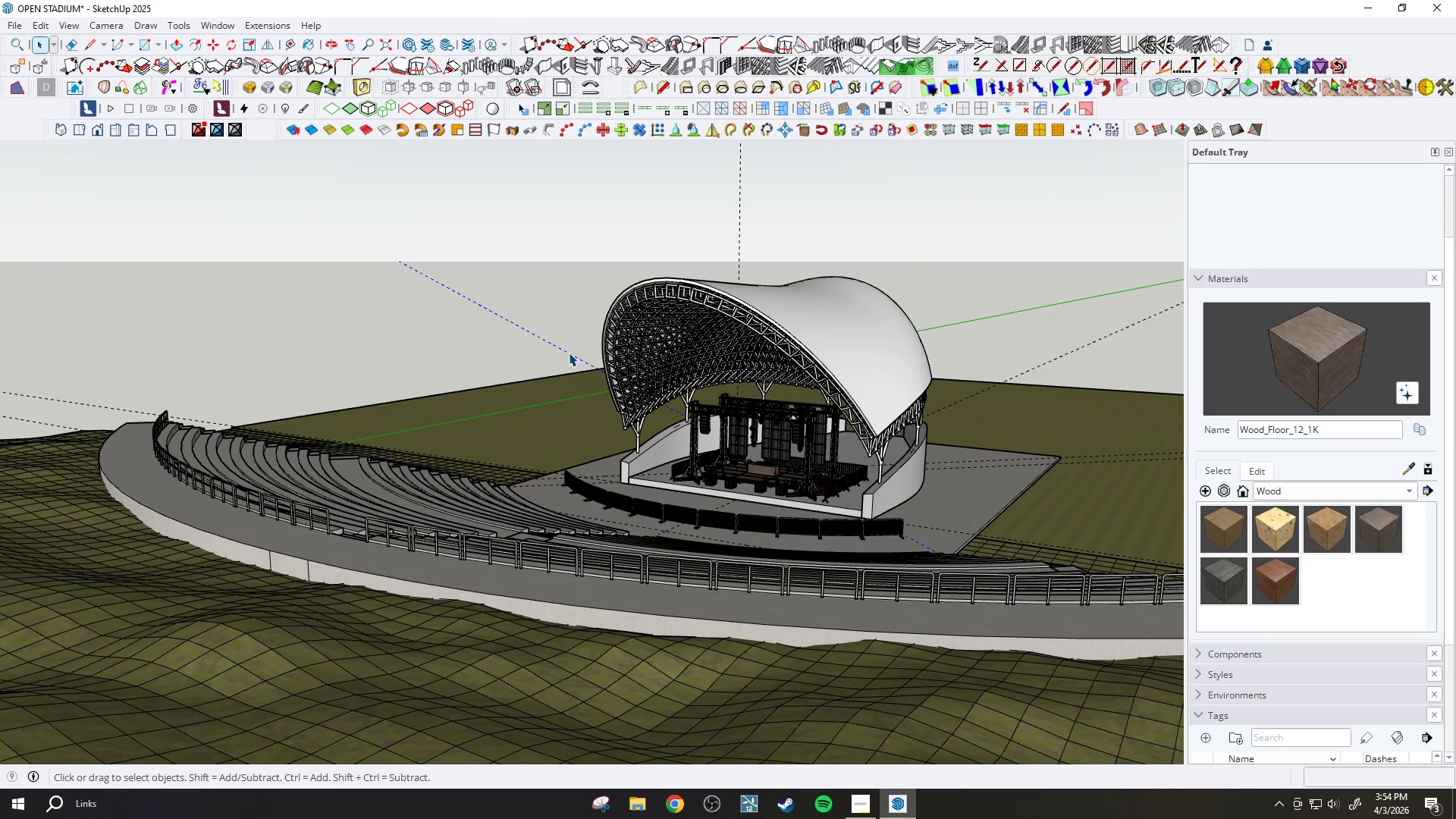 
triple_click([569, 353])
 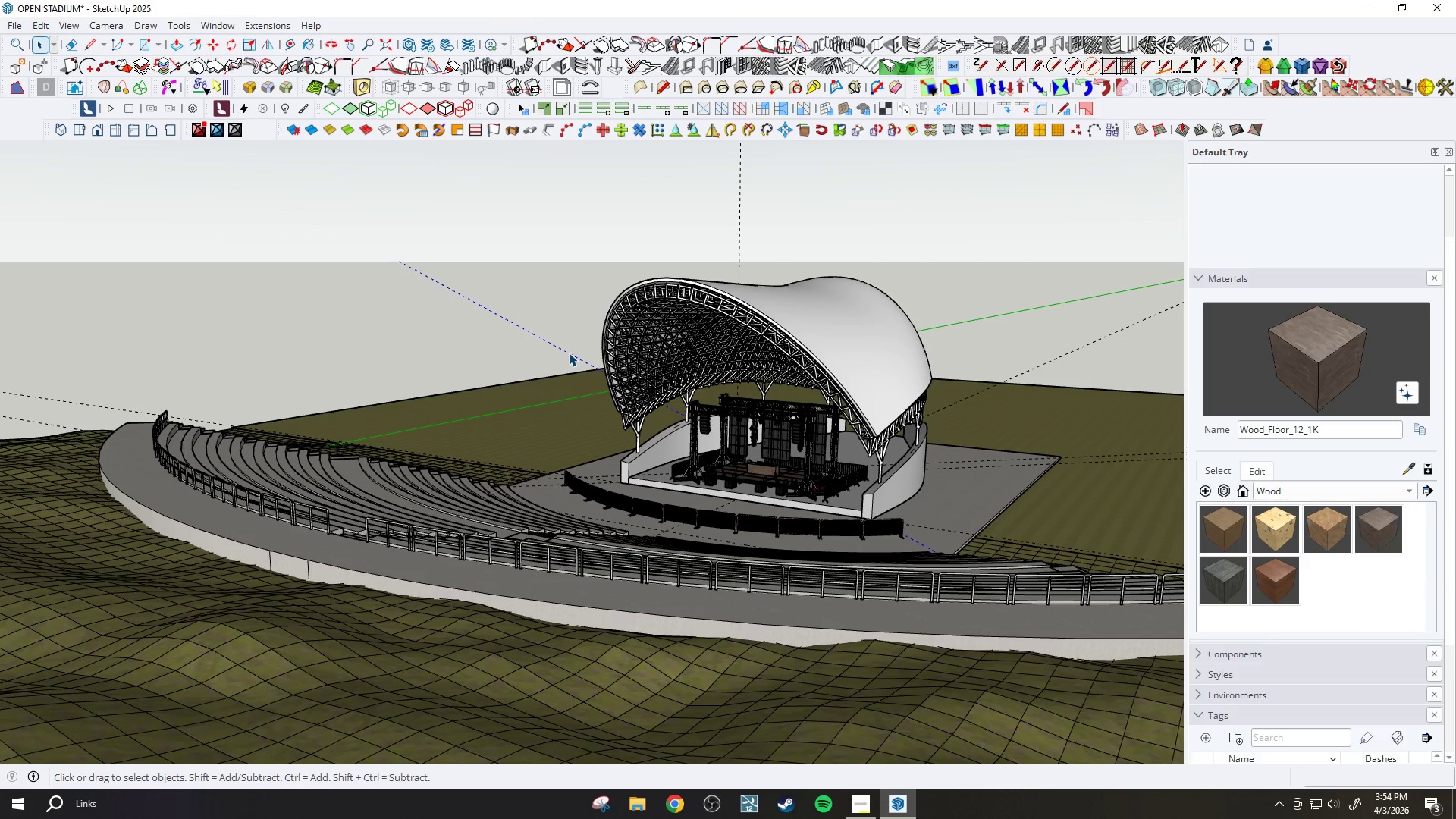 
key(E)
 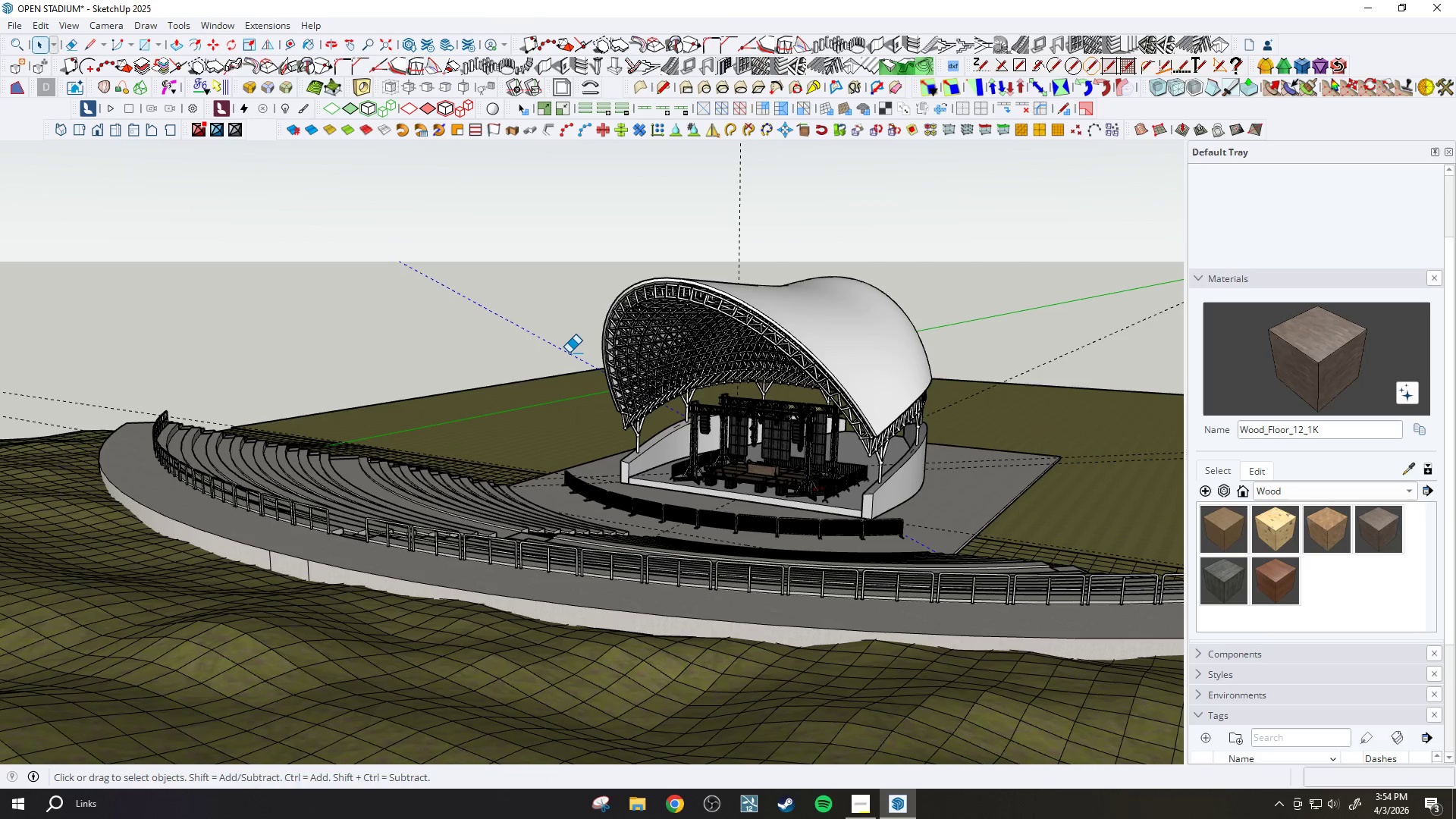 
triple_click([569, 353])
 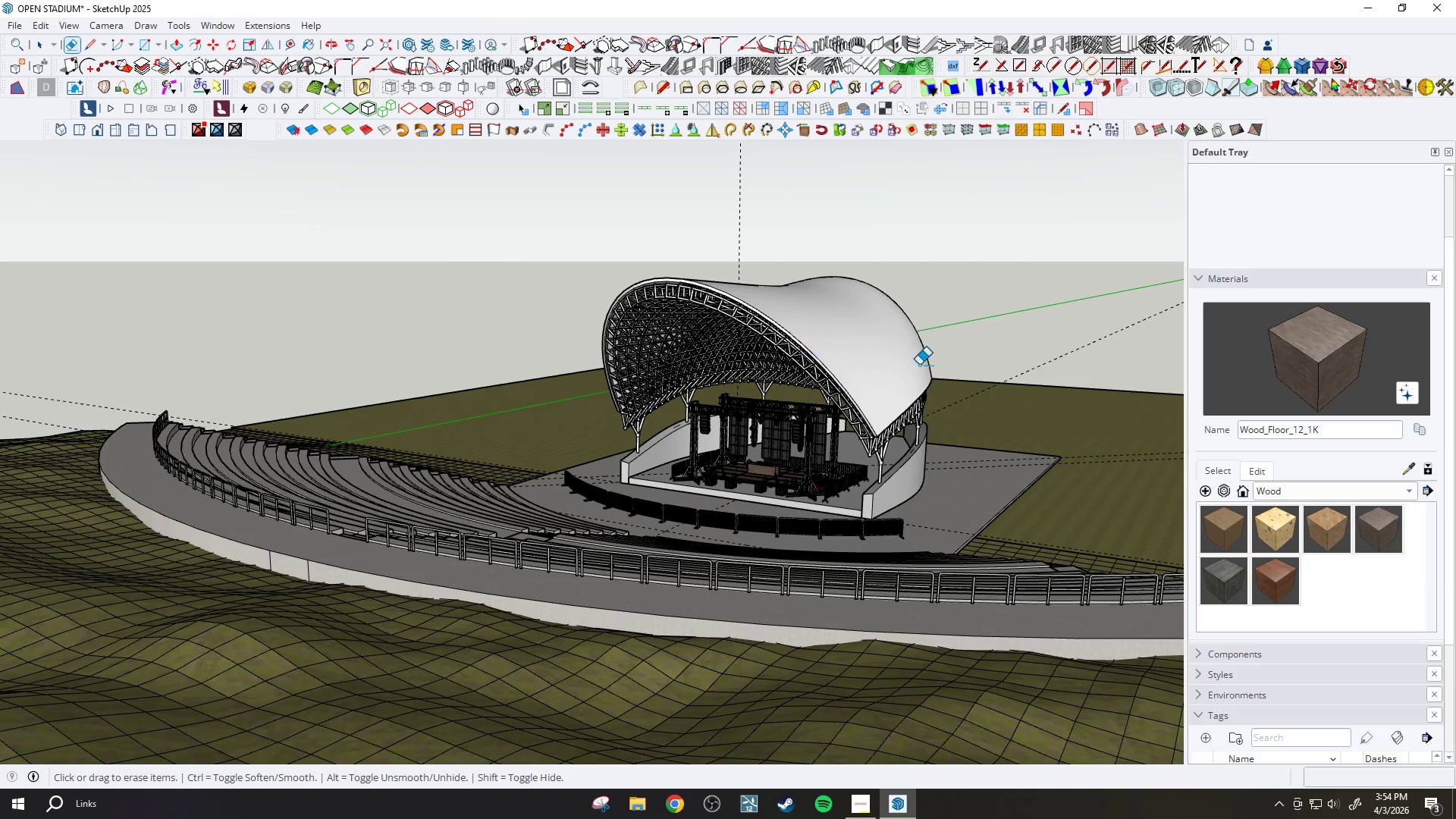 
key(Space)
 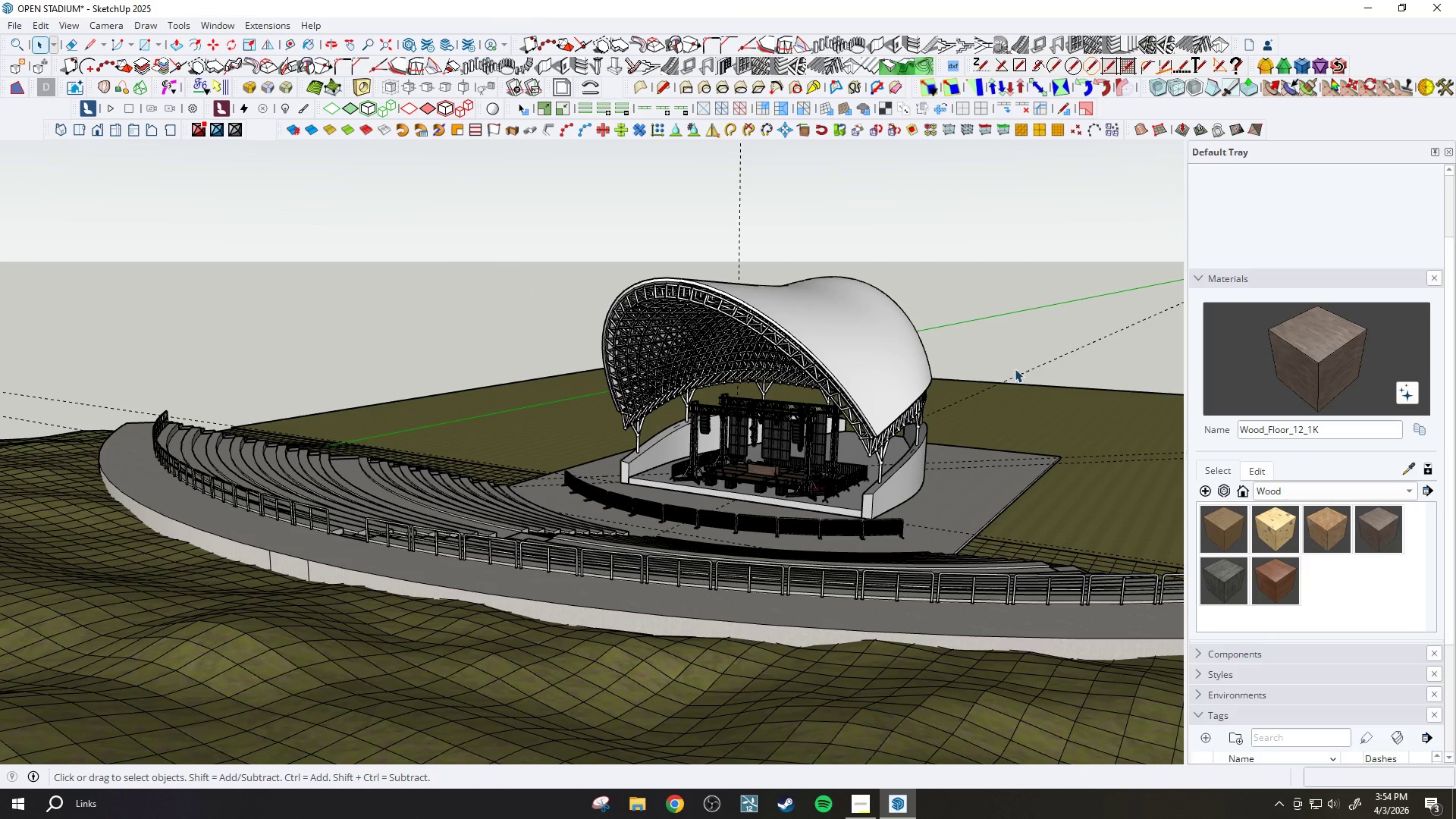 
left_click([1020, 371])
 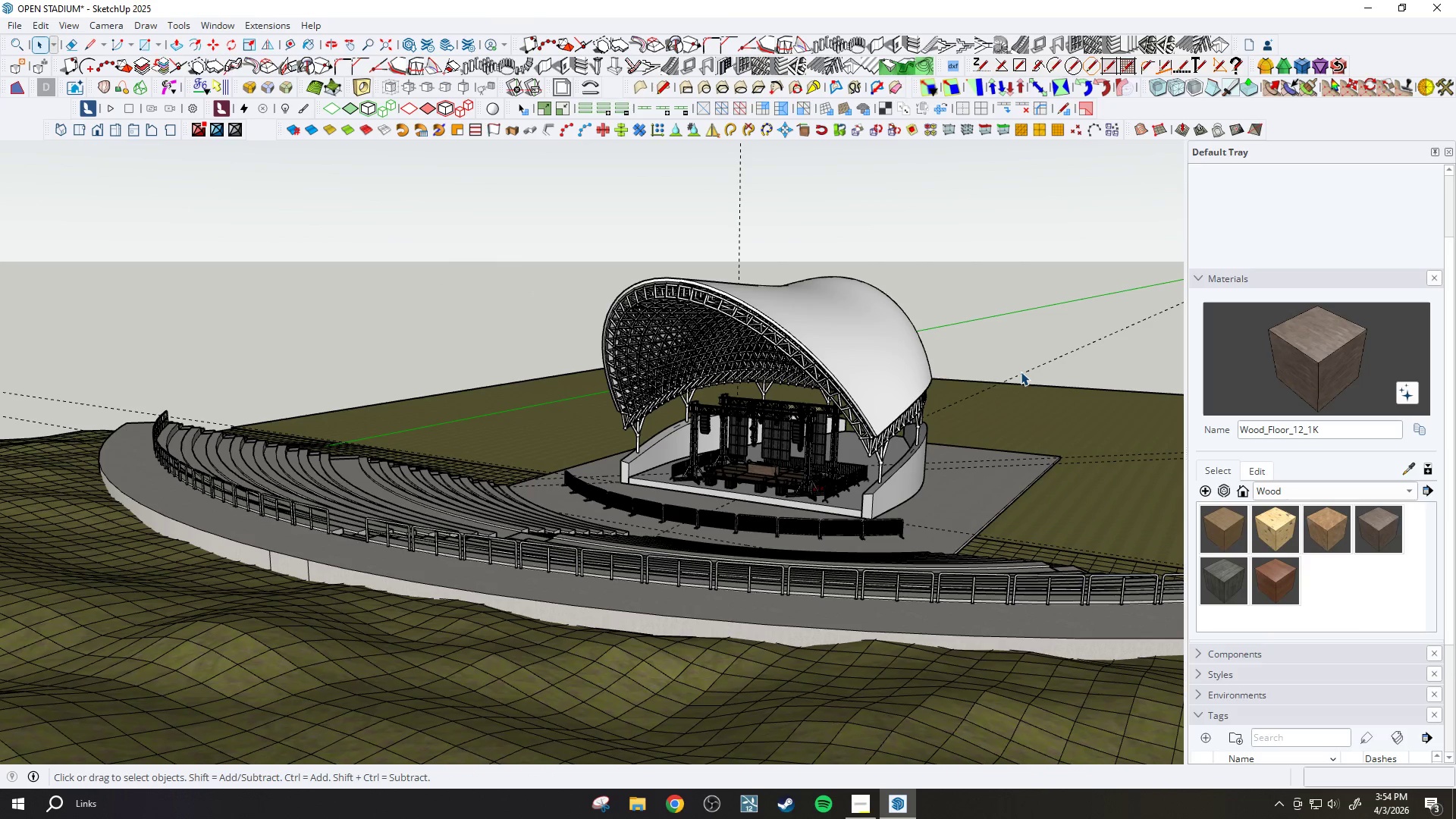 
triple_click([1021, 372])
 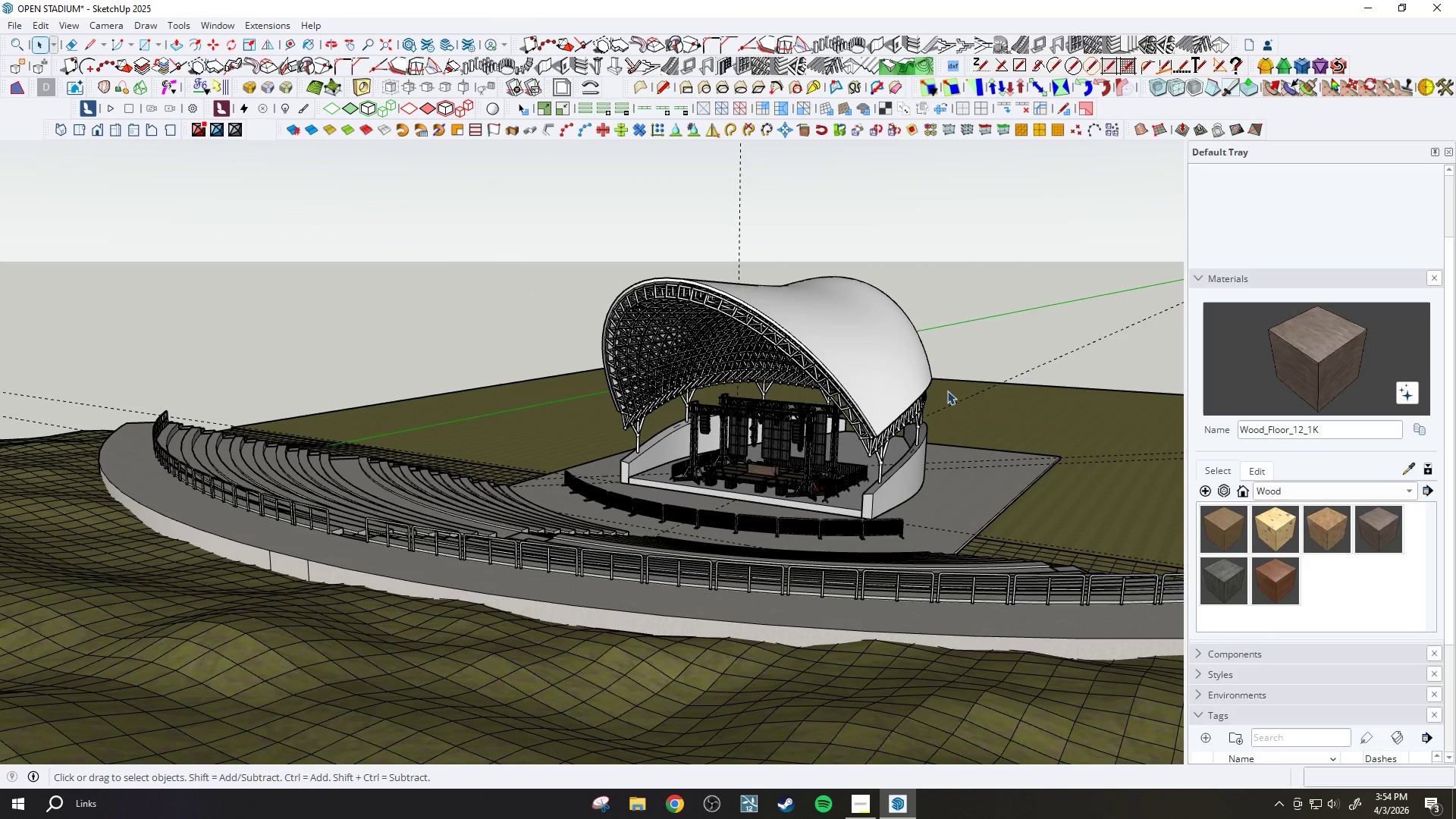 
scroll: coordinate [601, 384], scroll_direction: down, amount: 3.0
 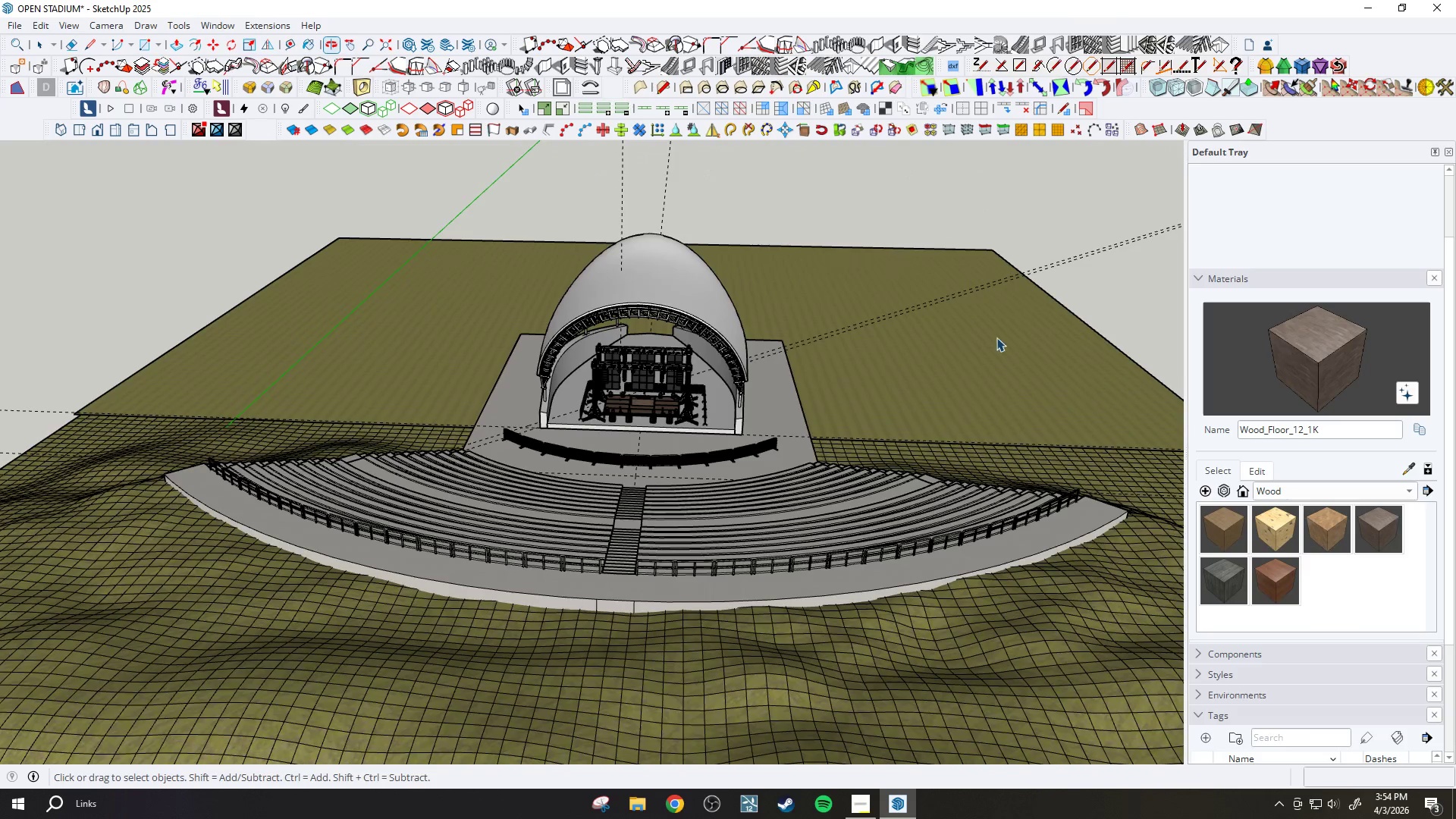 
scroll: coordinate [1038, 322], scroll_direction: up, amount: 1.0
 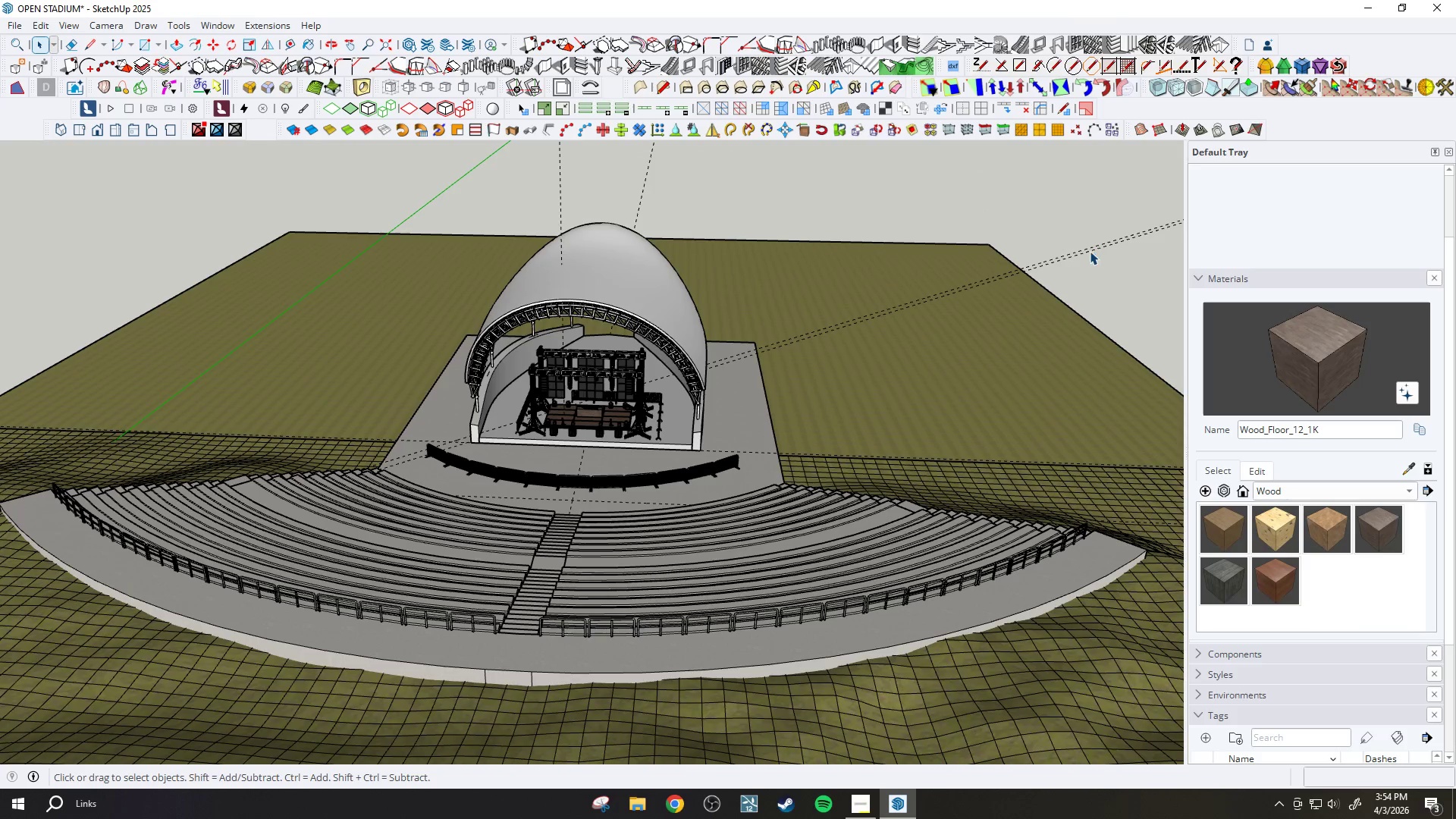 
double_click([1086, 251])
 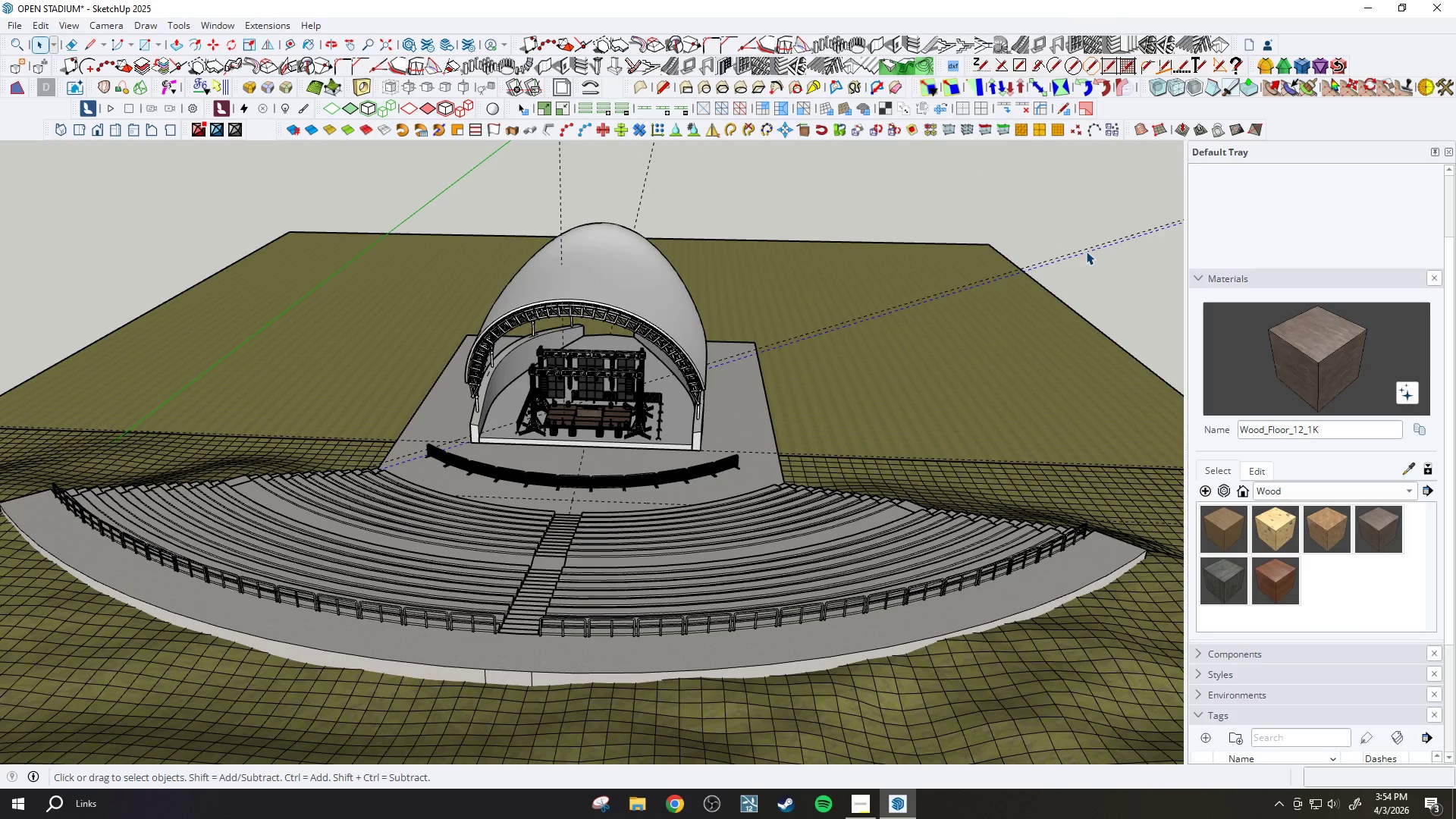 
triple_click([1086, 251])
 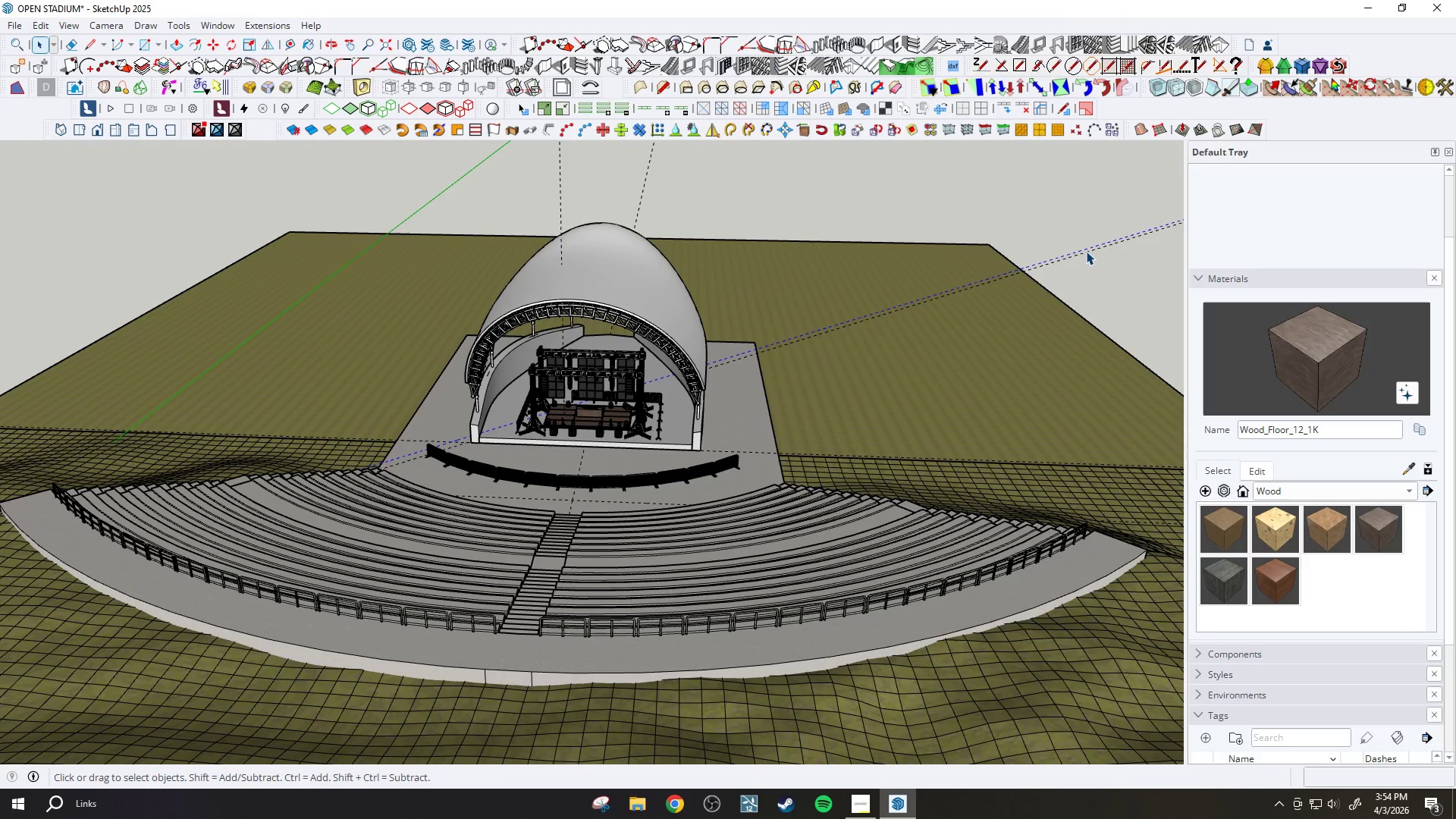 
key(E)
 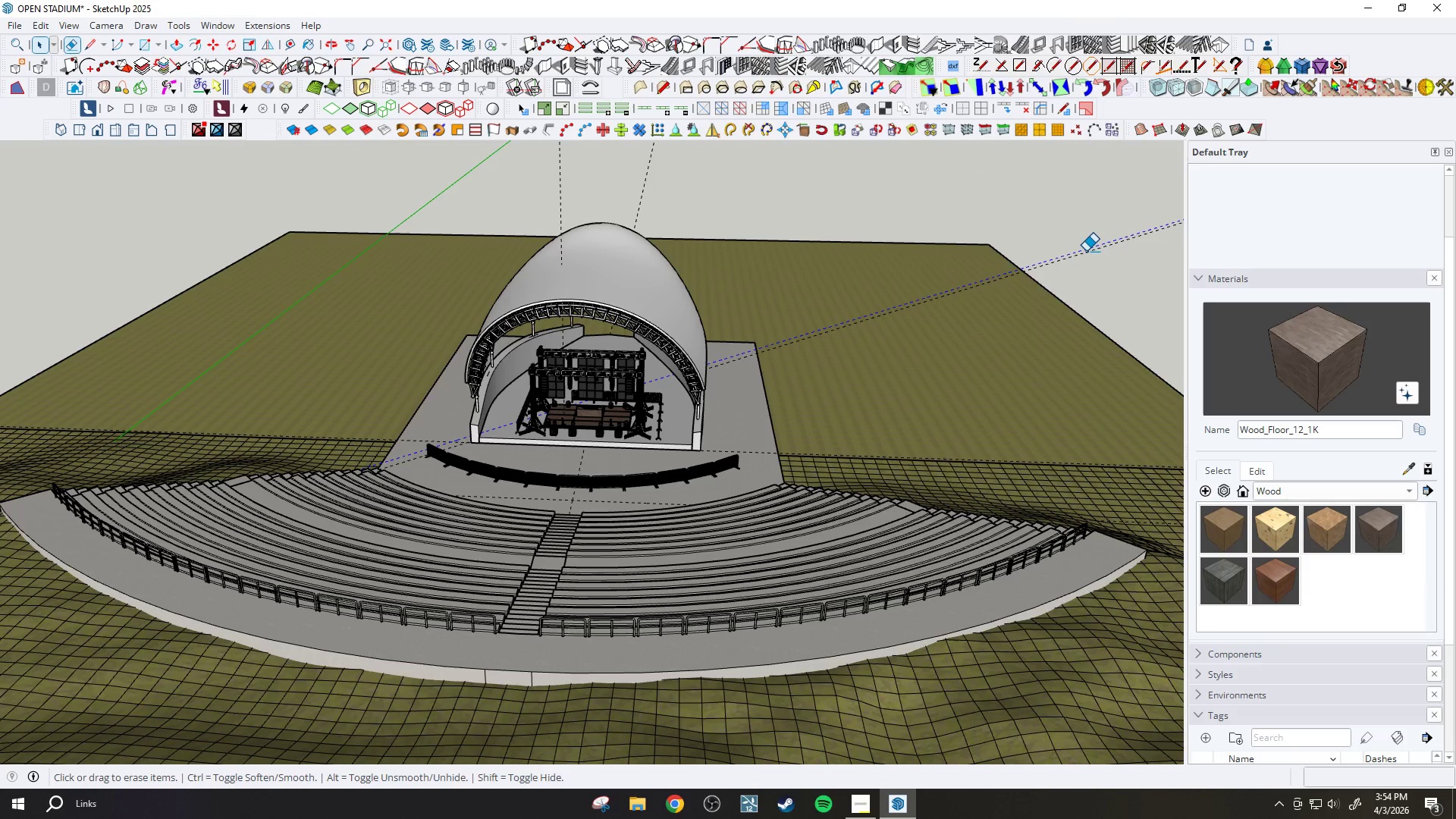 
left_click_drag(start_coordinate=[1086, 251], to_coordinate=[1081, 247])
 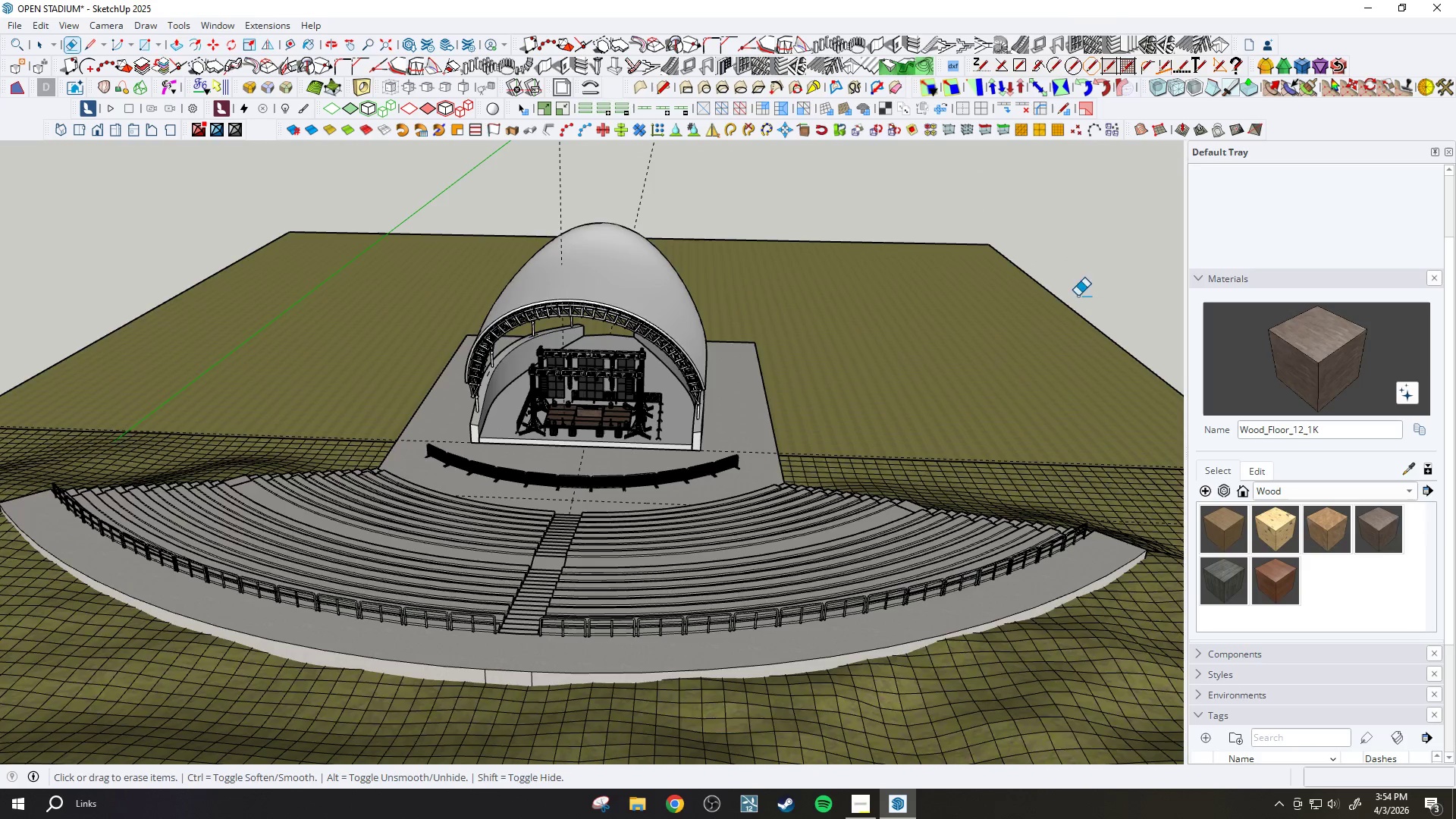 
scroll: coordinate [626, 400], scroll_direction: down, amount: 7.0
 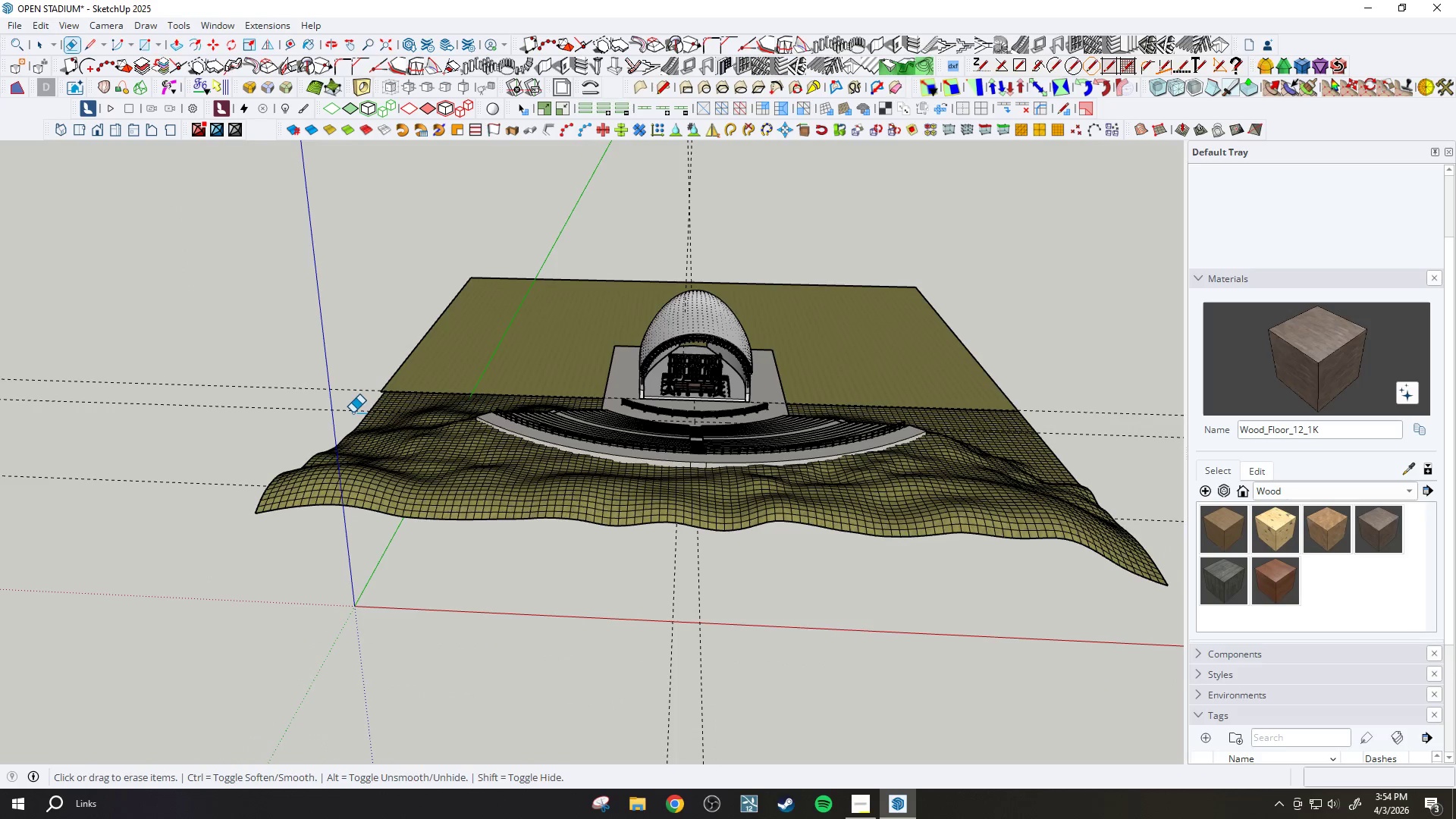 
left_click_drag(start_coordinate=[294, 418], to_coordinate=[284, 378])
 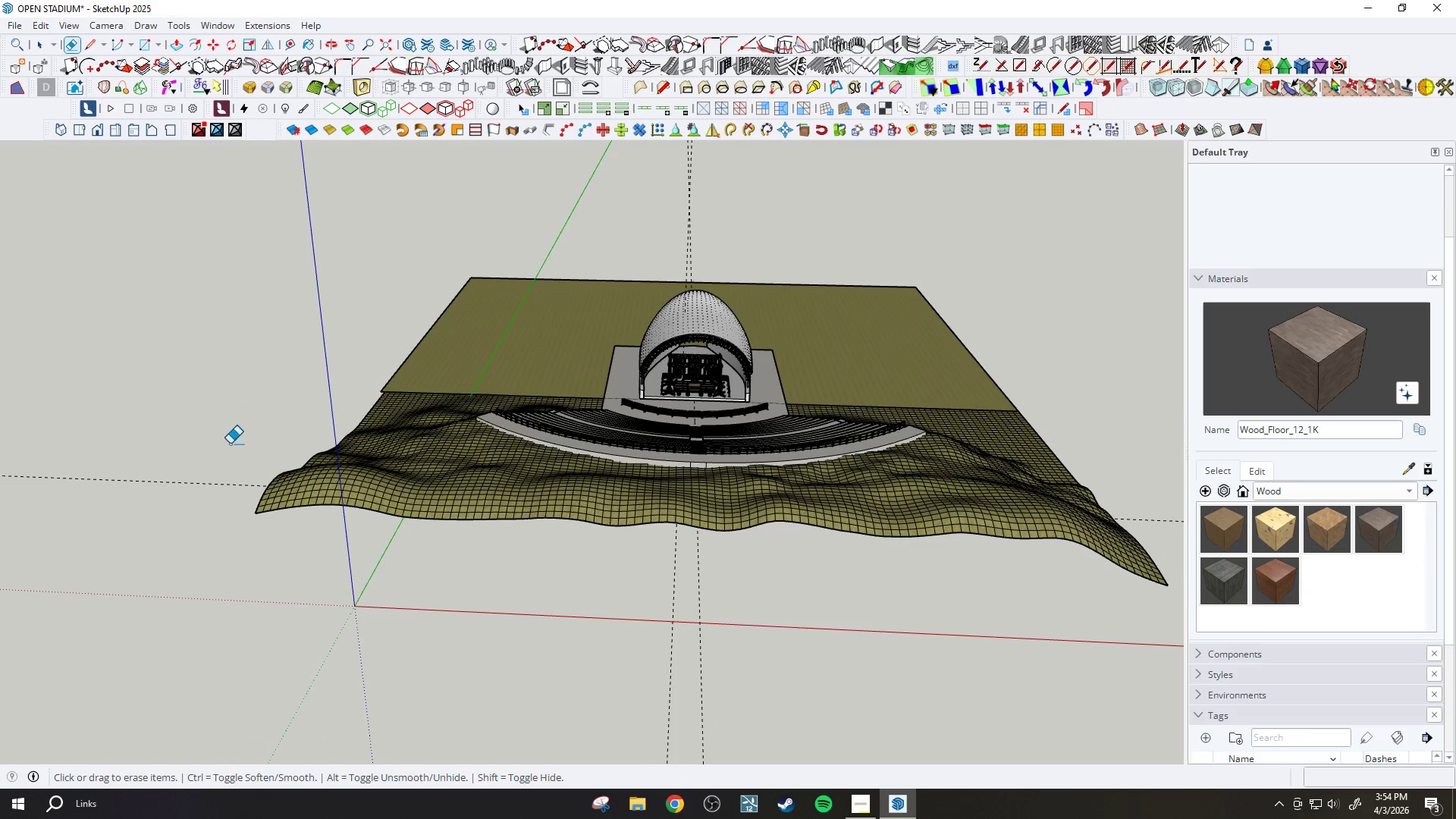 
left_click_drag(start_coordinate=[227, 447], to_coordinate=[211, 508])
 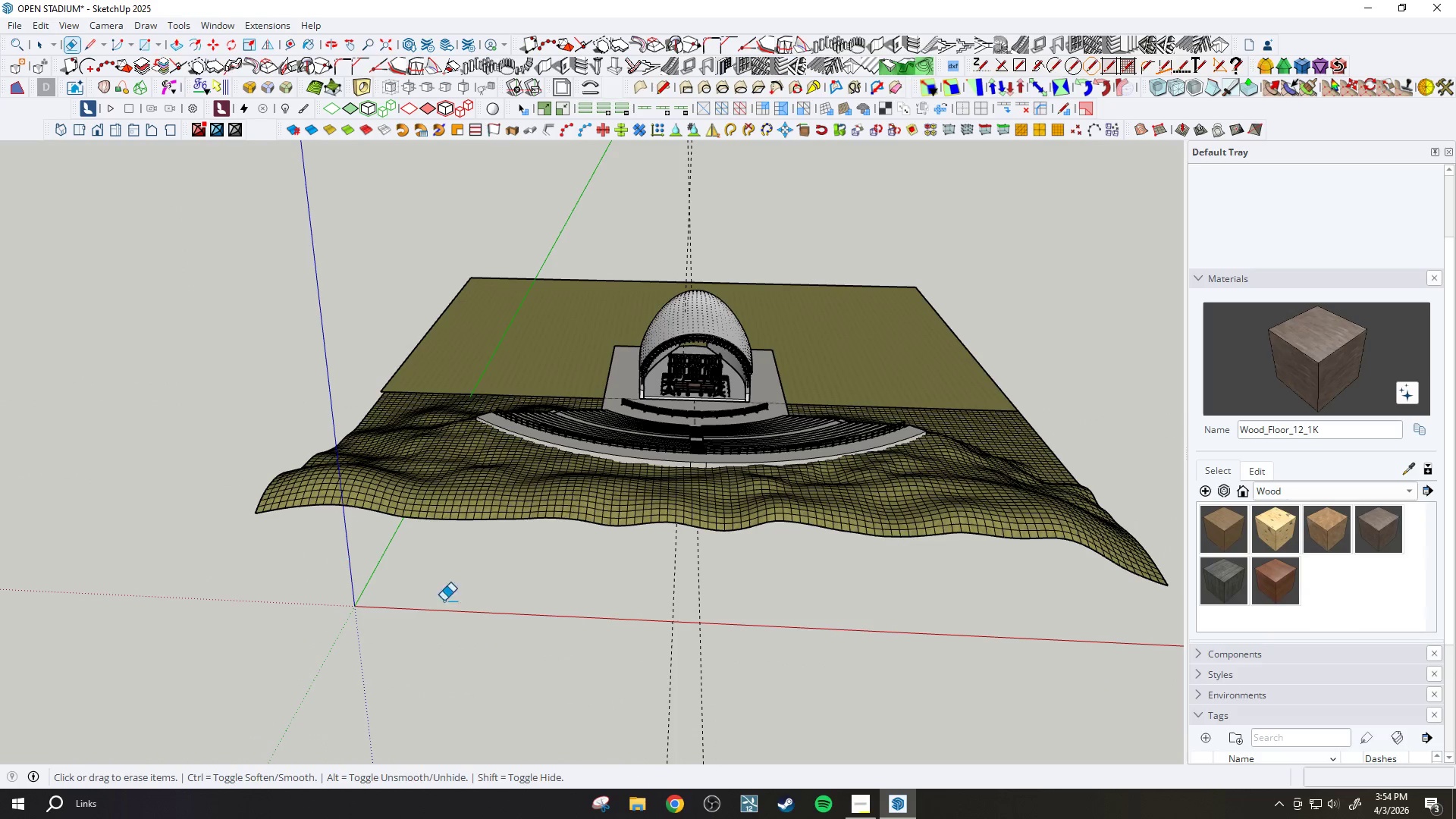 
left_click_drag(start_coordinate=[513, 606], to_coordinate=[805, 626])
 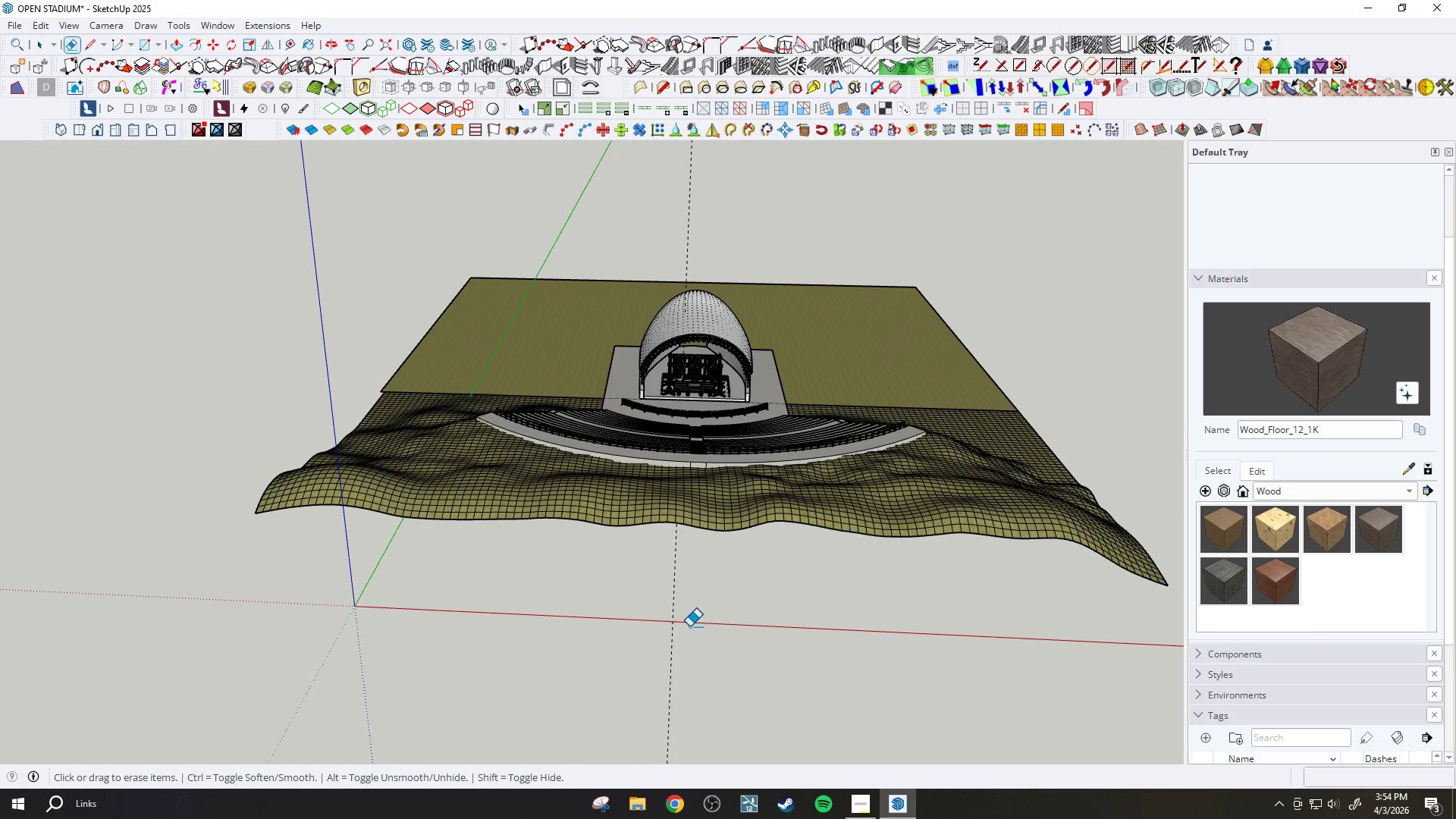 
left_click_drag(start_coordinate=[670, 621], to_coordinate=[658, 619])
 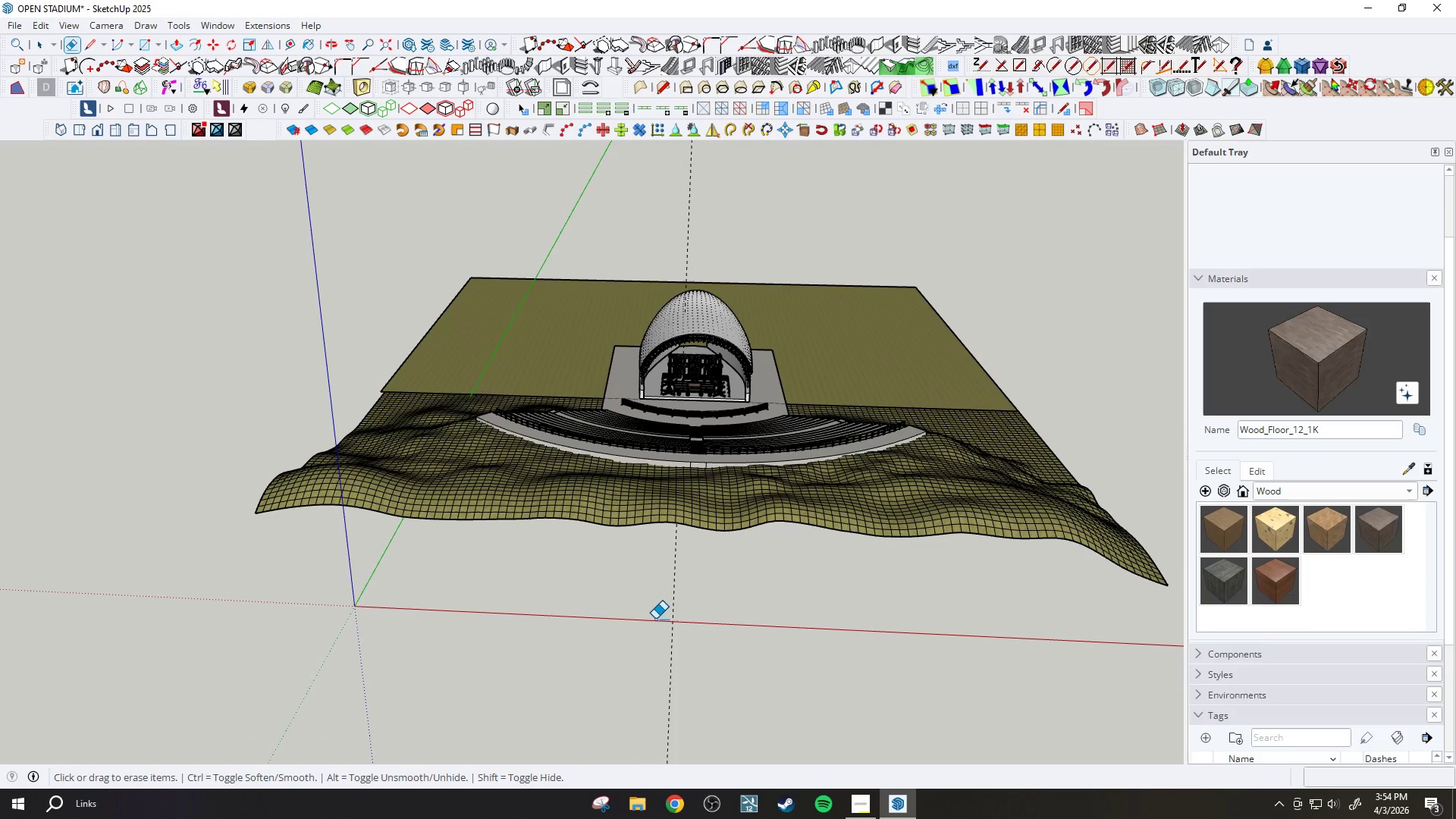 
left_click_drag(start_coordinate=[653, 619], to_coordinate=[639, 617])
 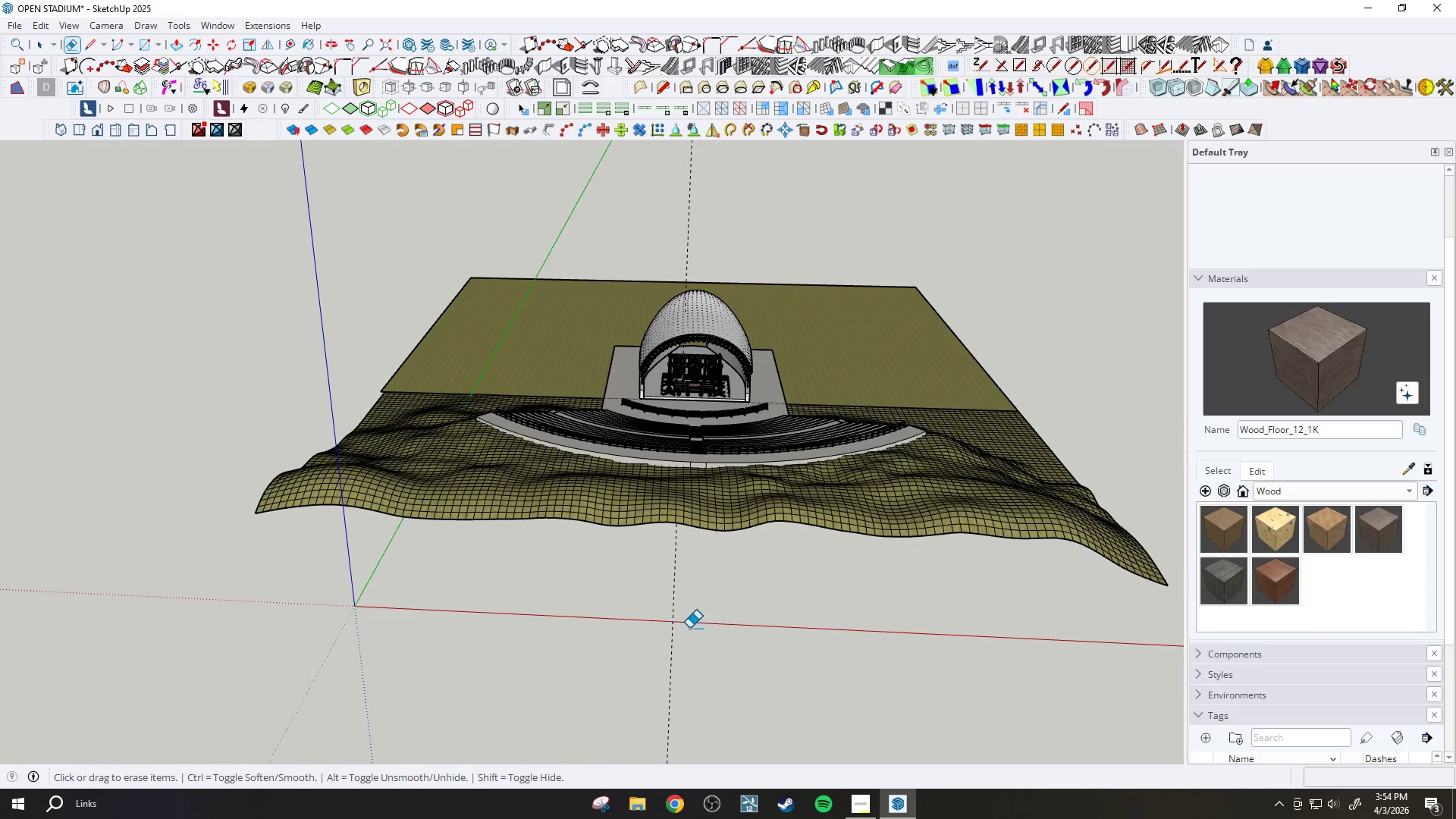 
key(Control+Z)
 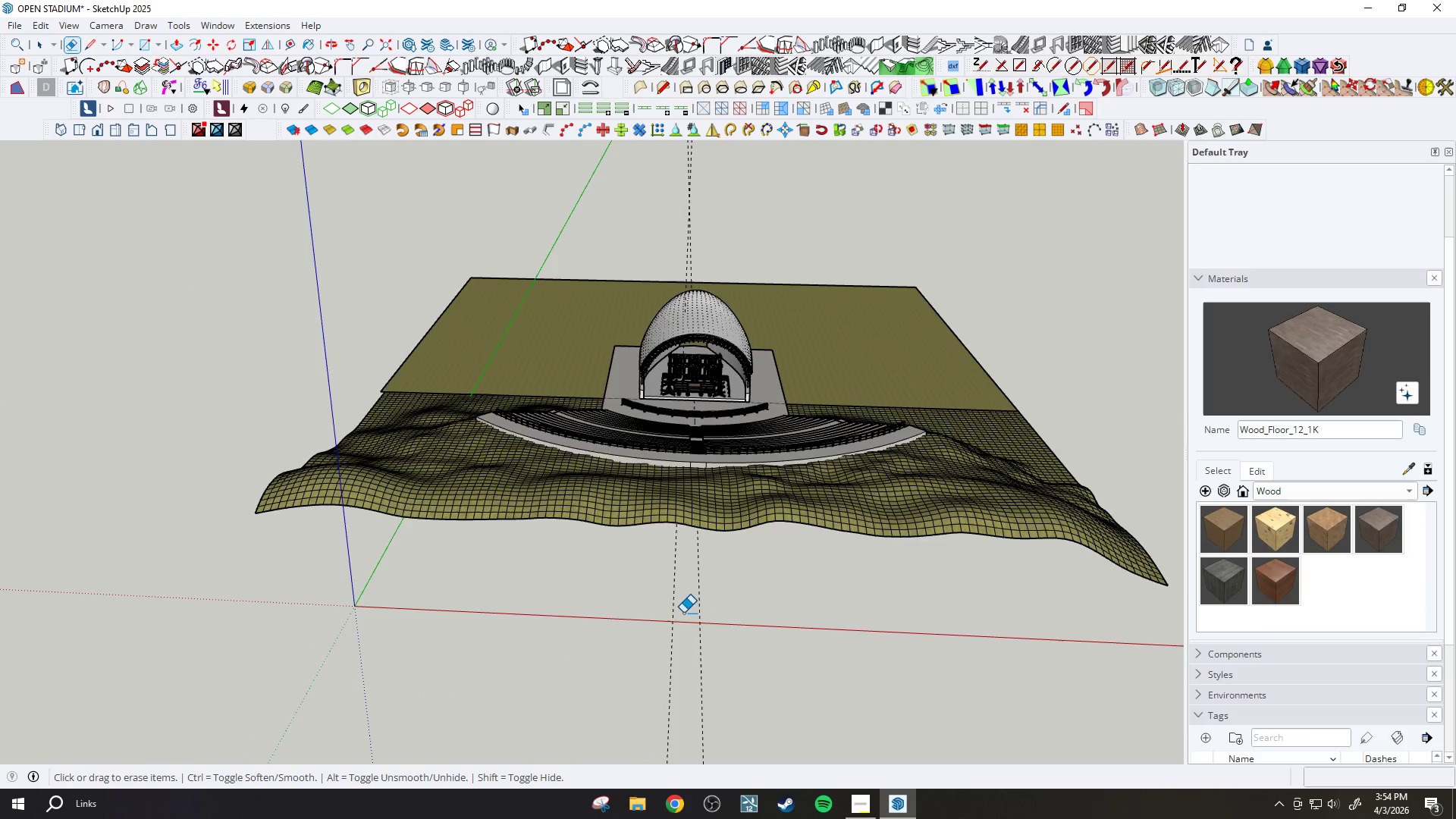 
key(Space)
 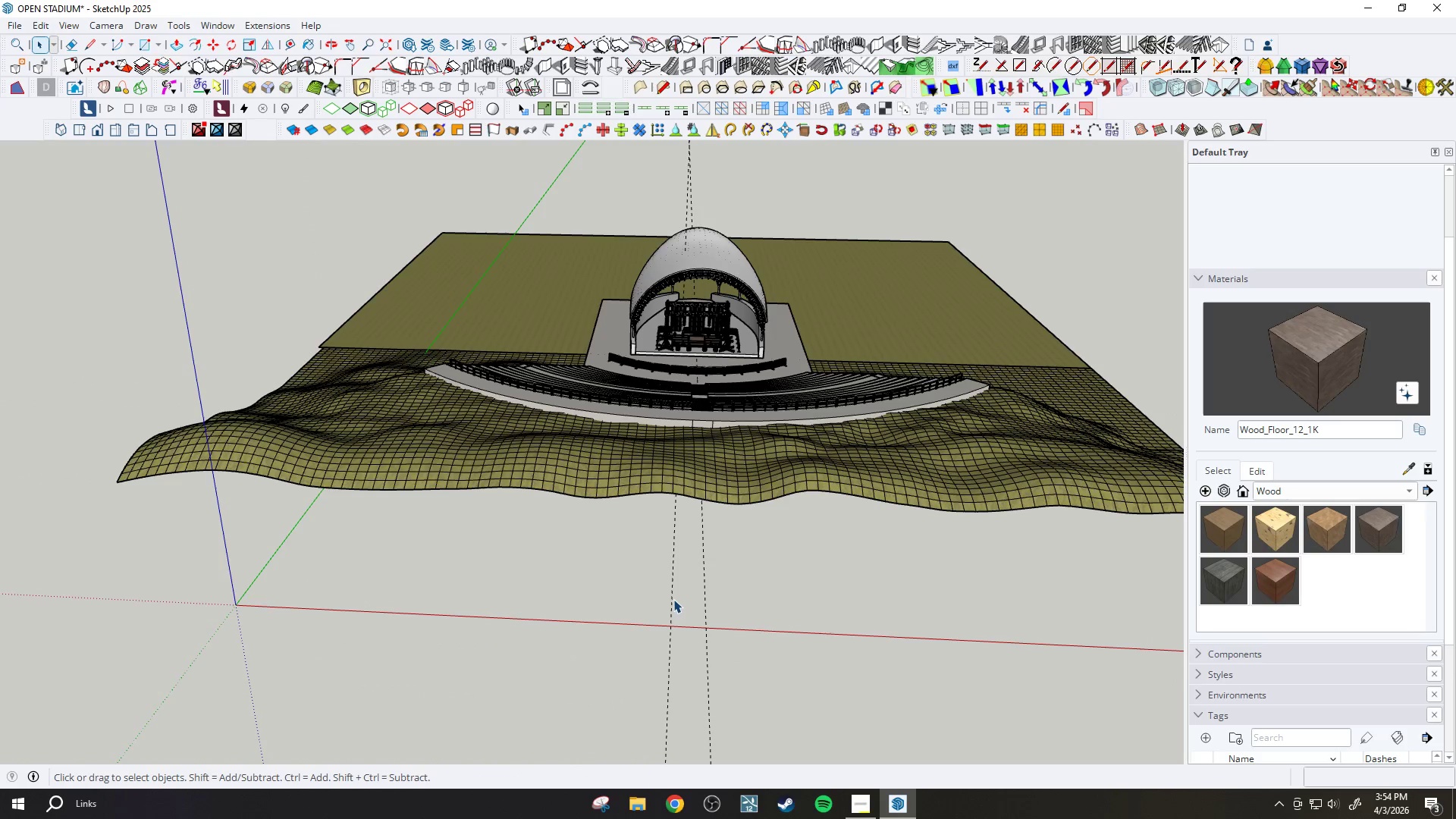 
left_click([673, 599])
 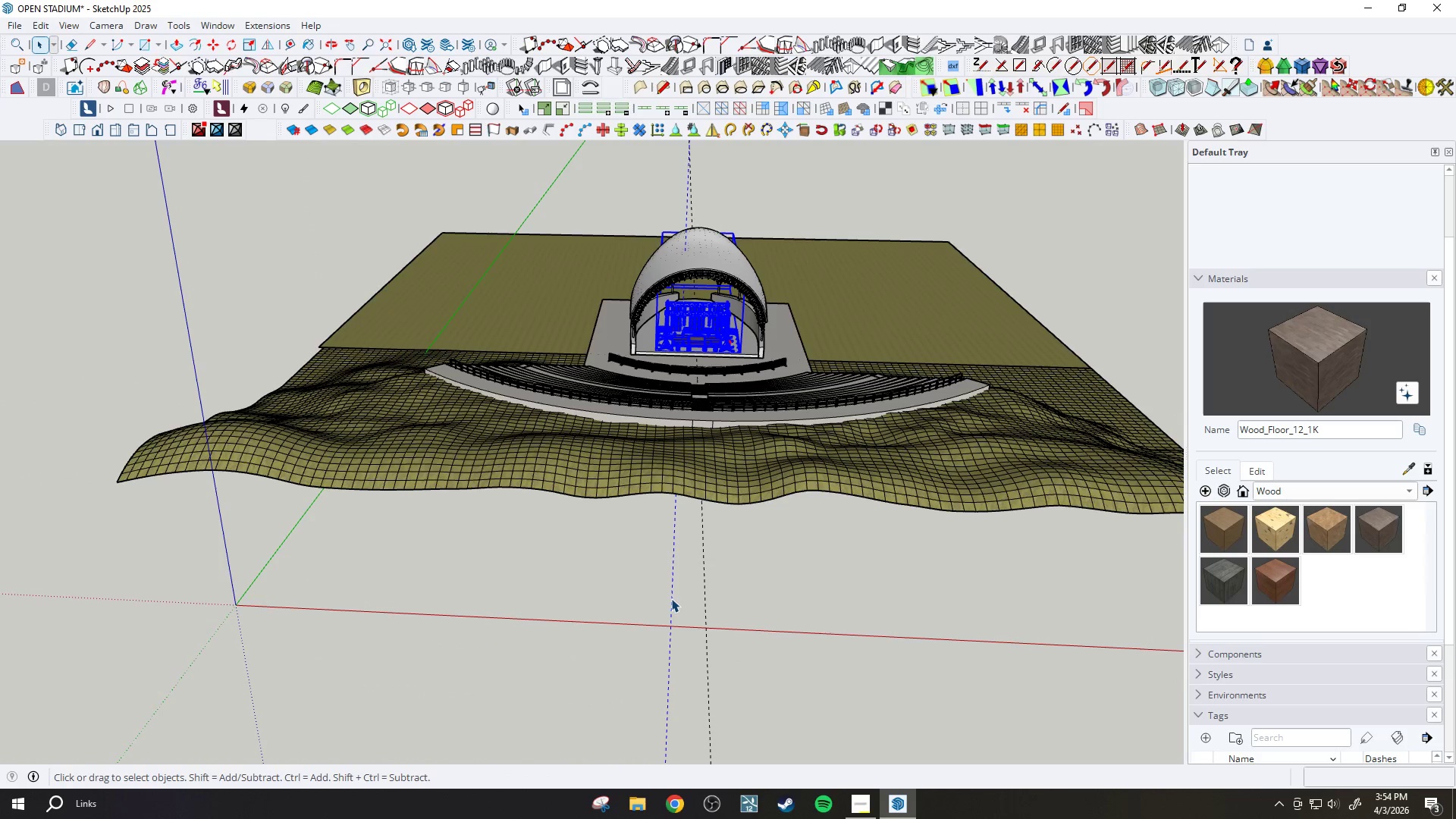 
scroll: coordinate [683, 609], scroll_direction: up, amount: 3.0
 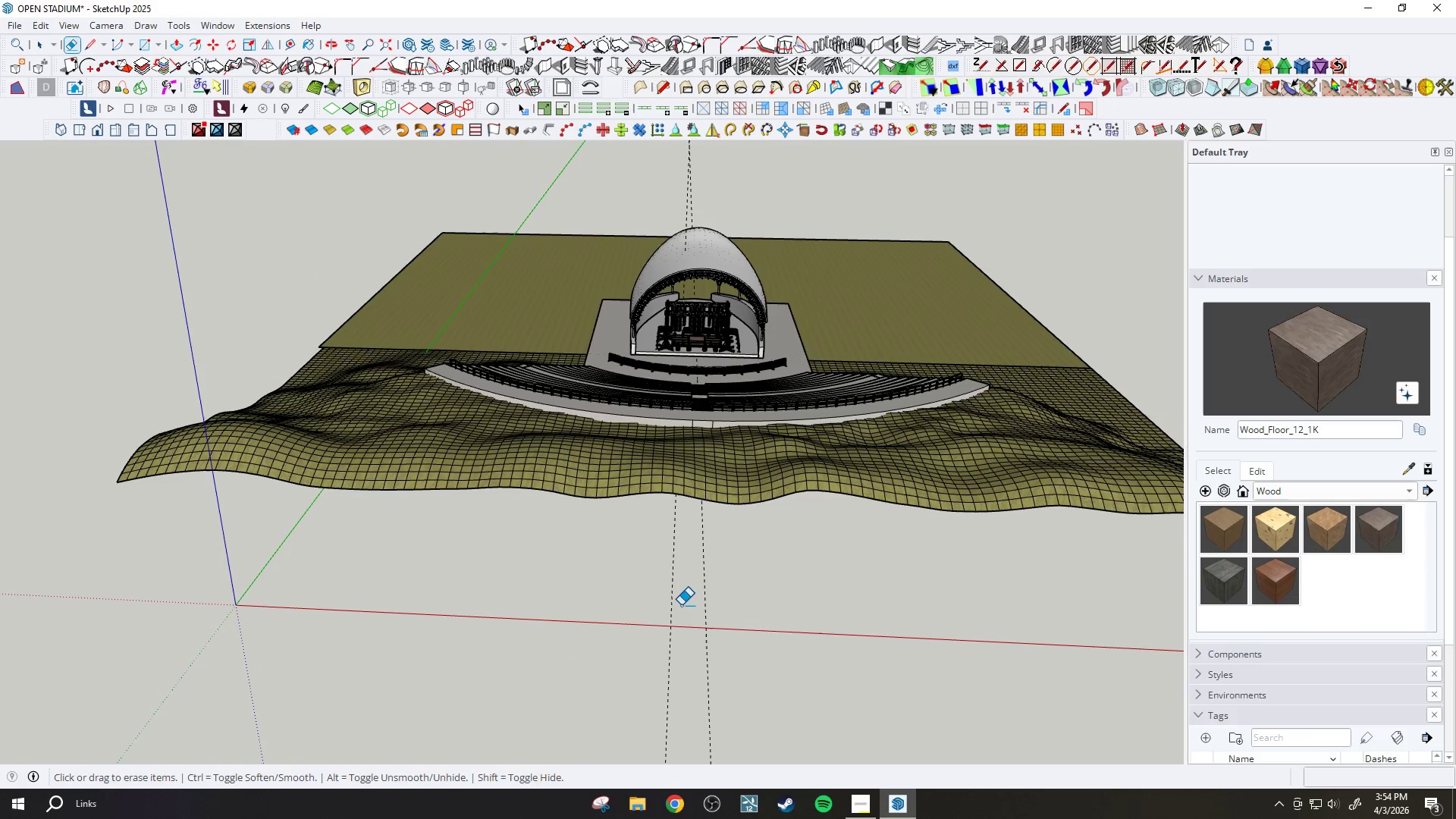 
triple_click([671, 598])
 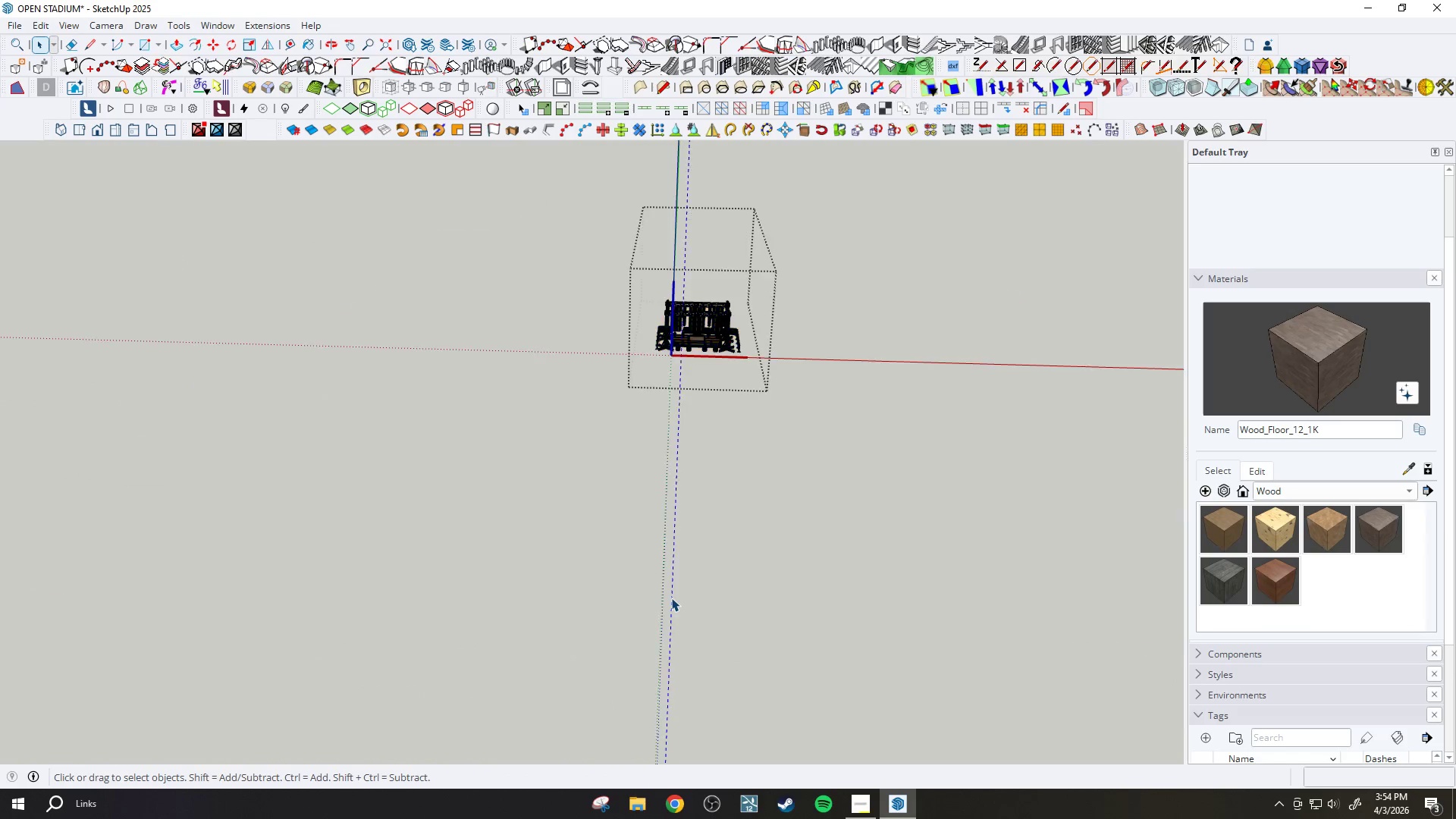 
triple_click([671, 598])
 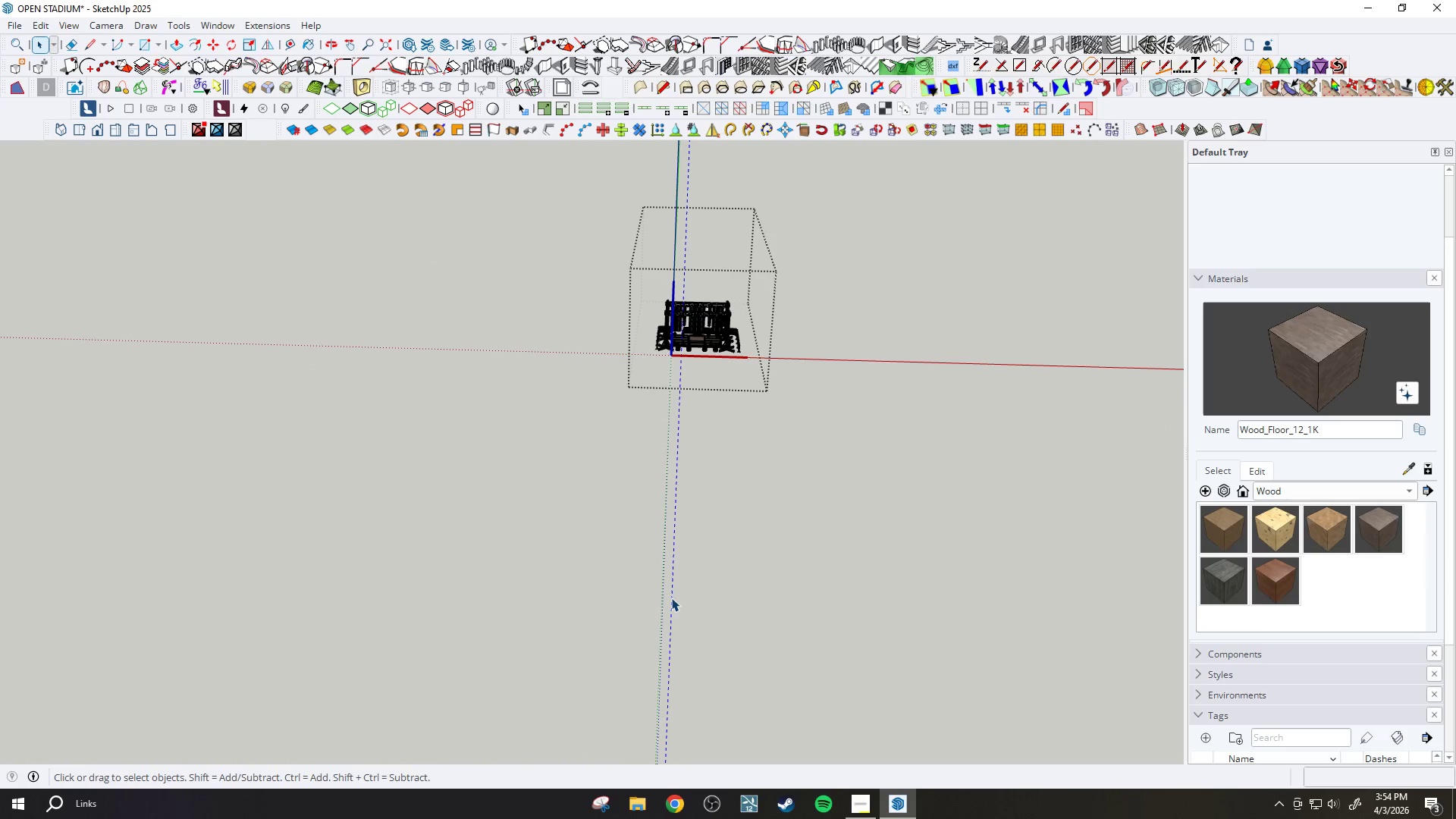 
key(E)
 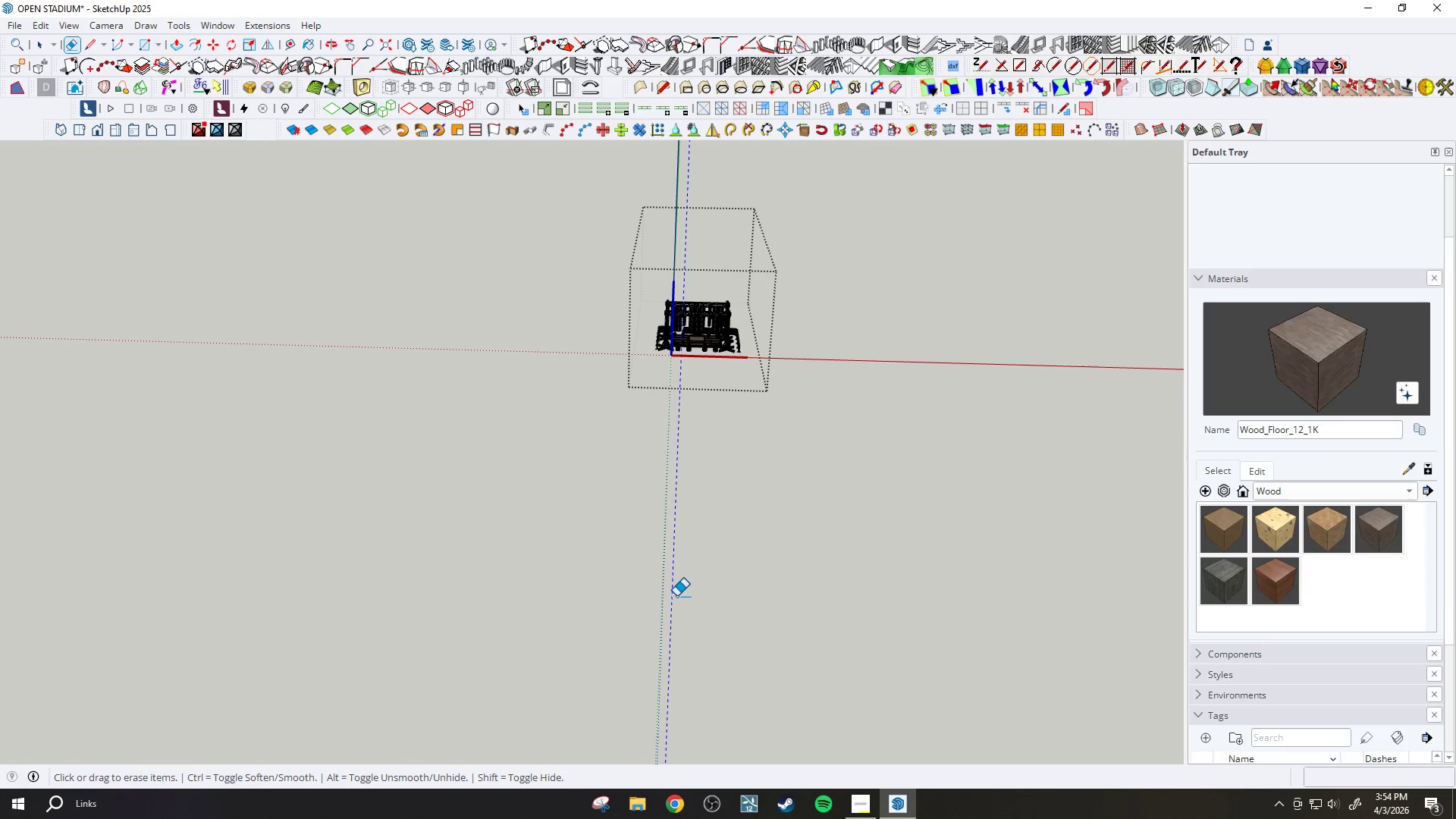 
left_click([677, 596])
 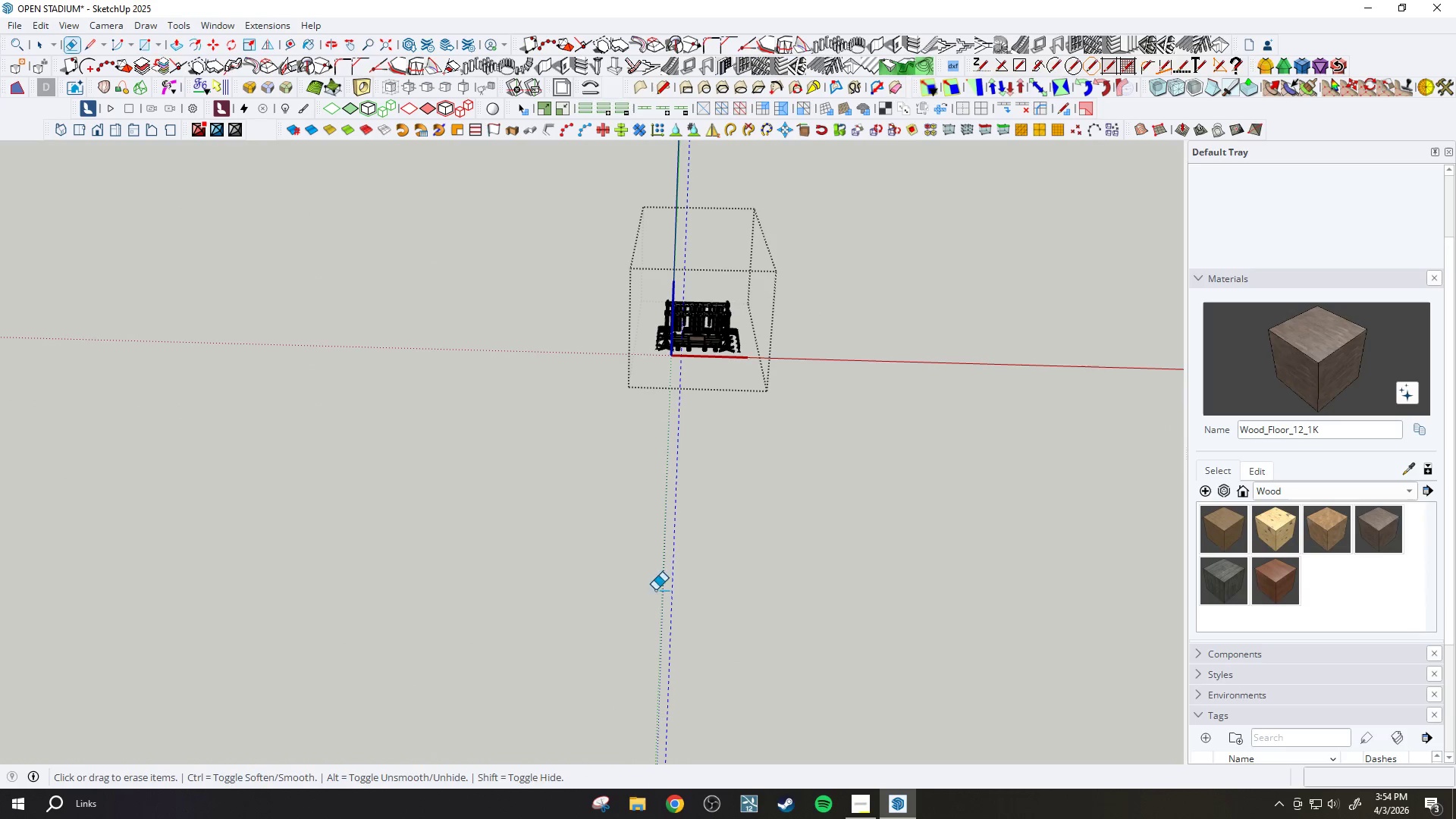 
left_click_drag(start_coordinate=[661, 592], to_coordinate=[651, 588])
 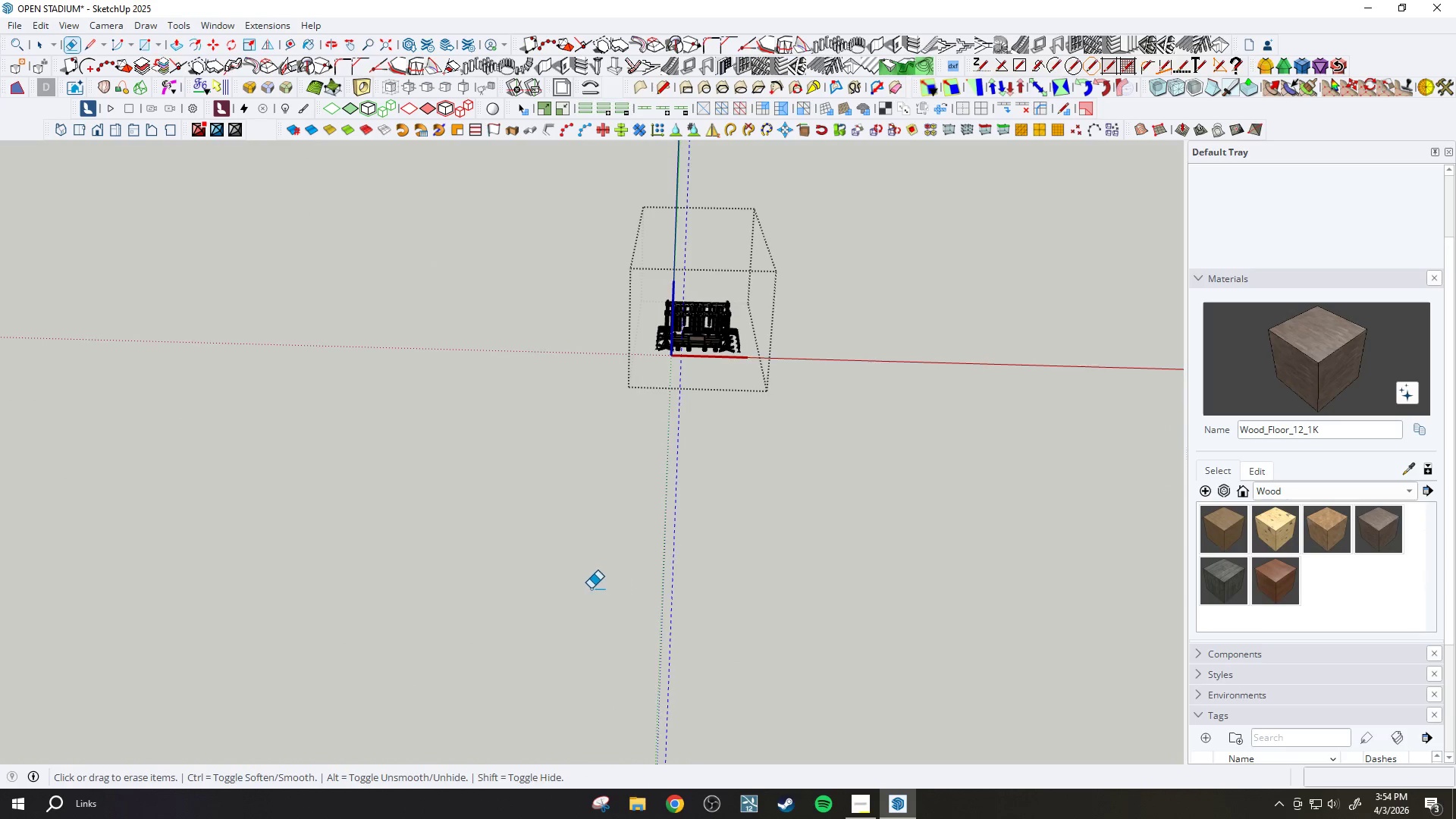 
scroll: coordinate [590, 588], scroll_direction: down, amount: 3.0